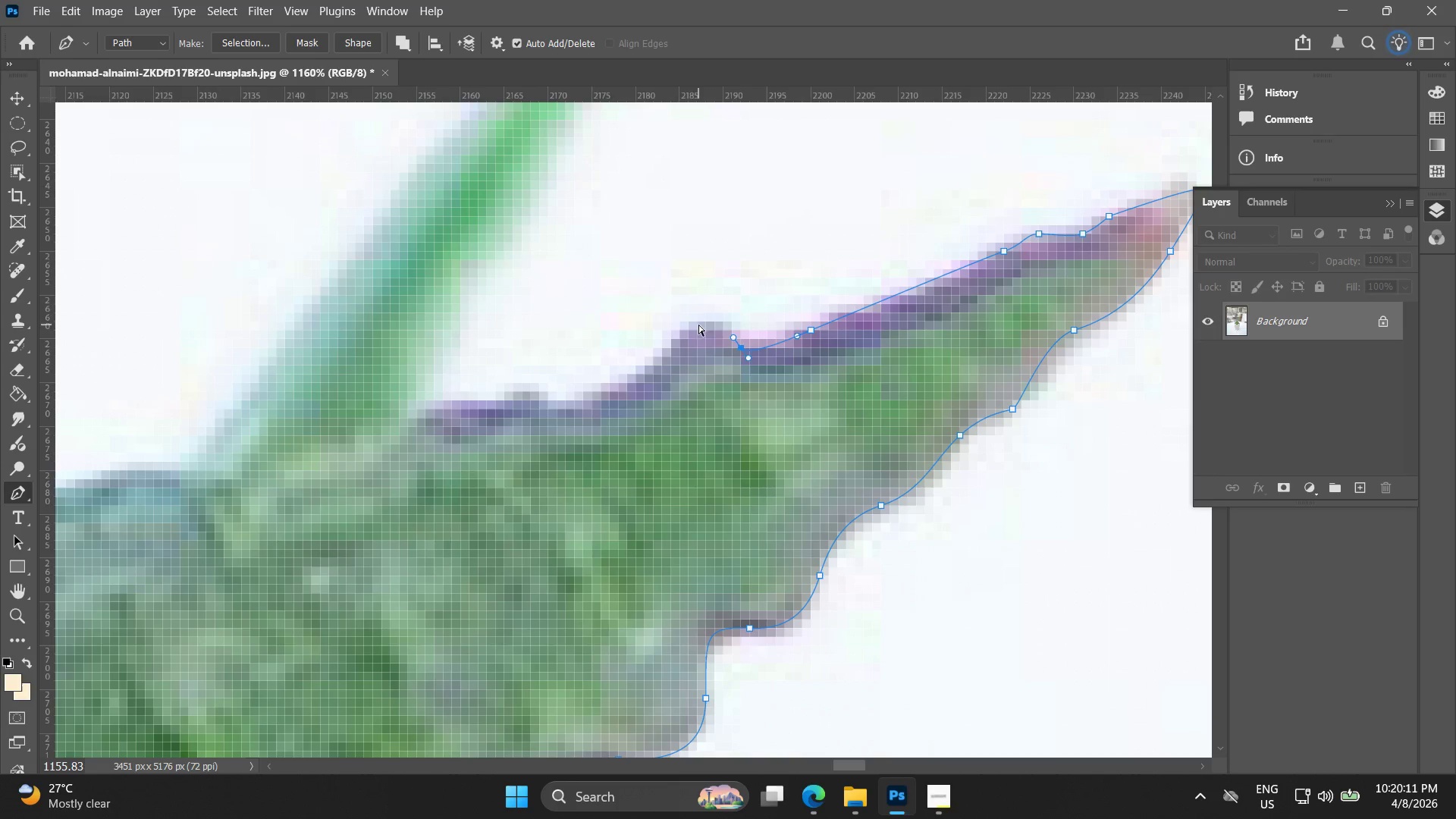 
left_click_drag(start_coordinate=[698, 325], to_coordinate=[682, 331])
 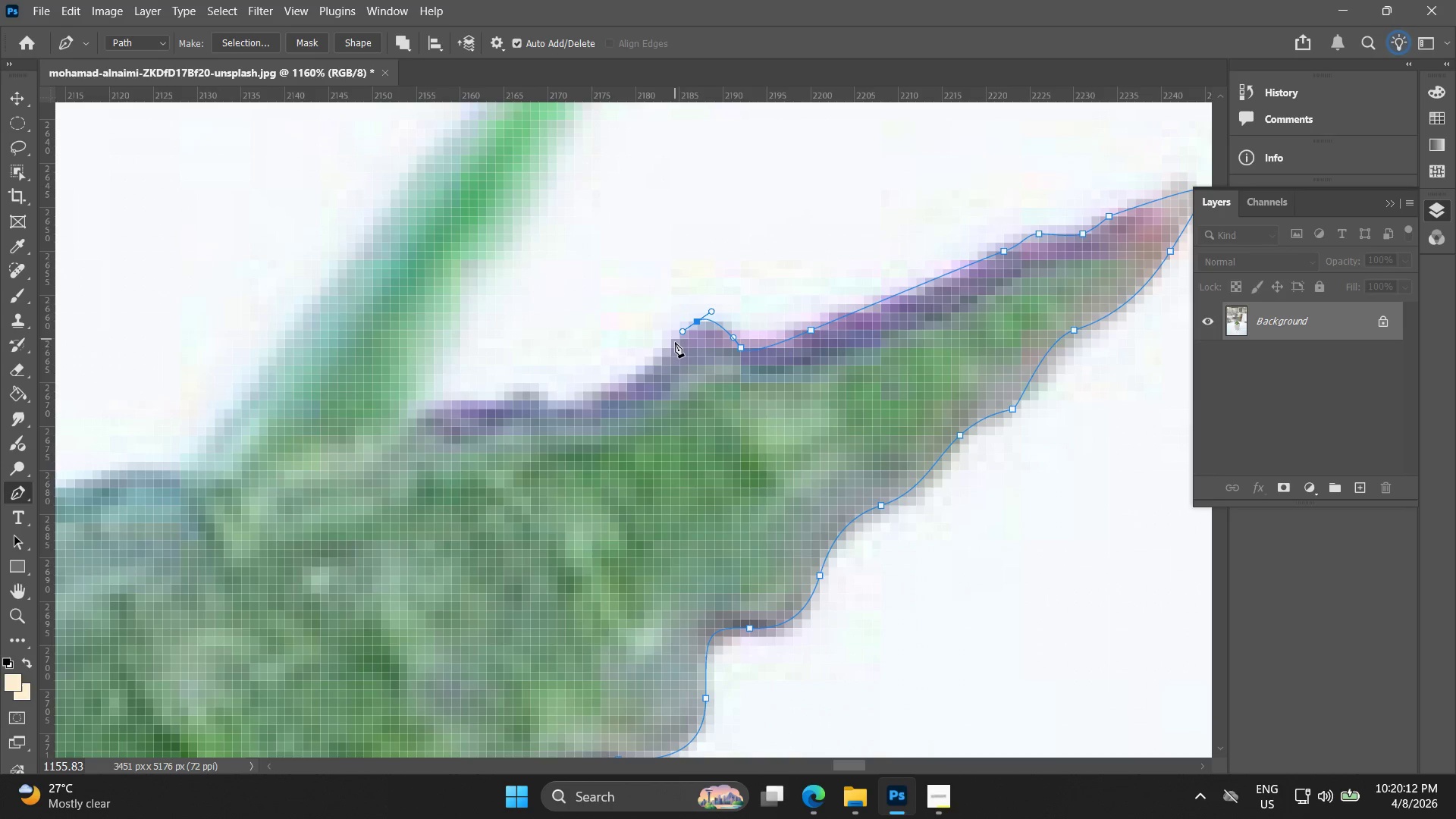 
left_click_drag(start_coordinate=[675, 345], to_coordinate=[678, 350])
 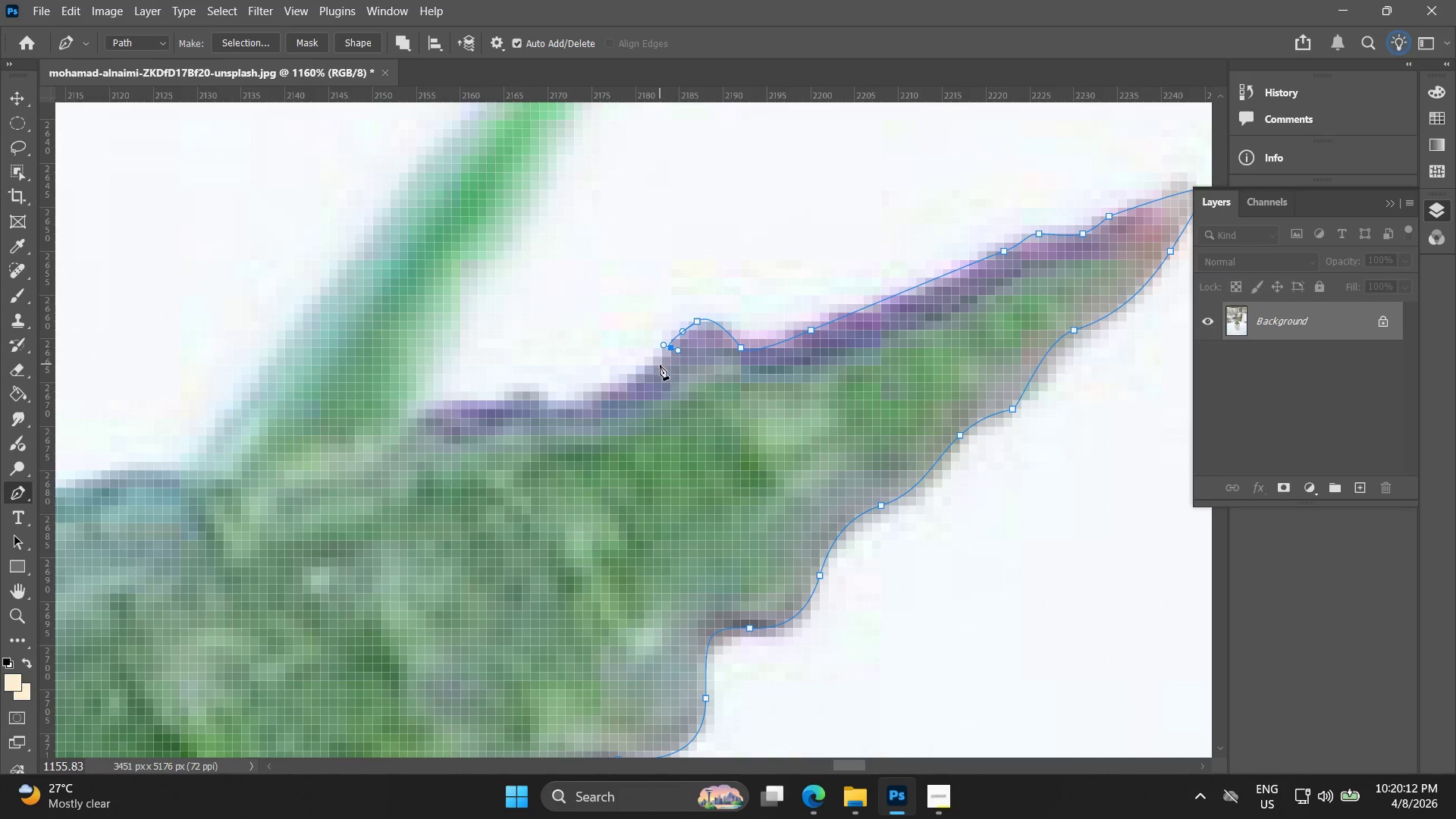 
left_click_drag(start_coordinate=[645, 373], to_coordinate=[638, 377])
 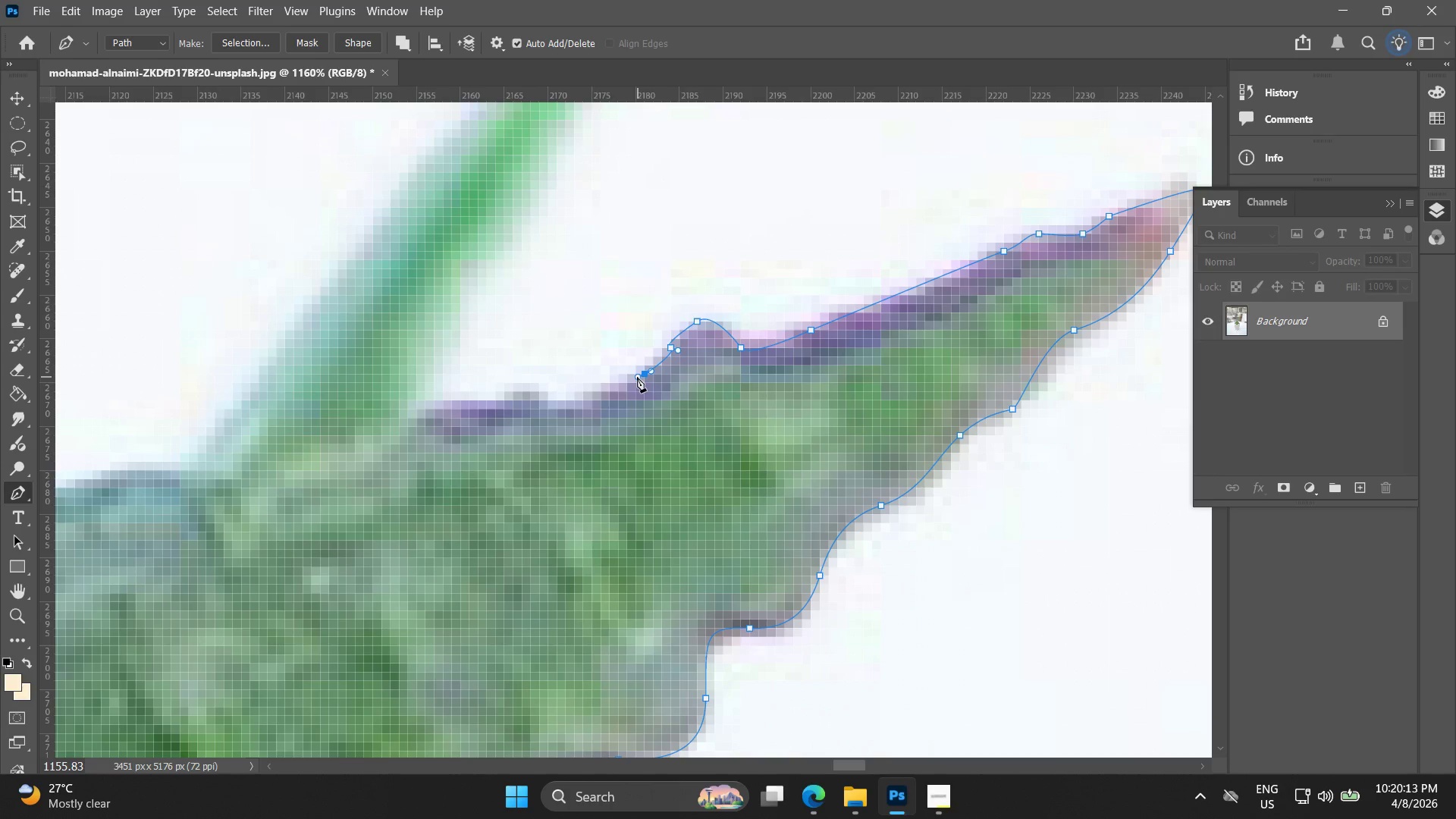 
key(Control+ControlLeft)
 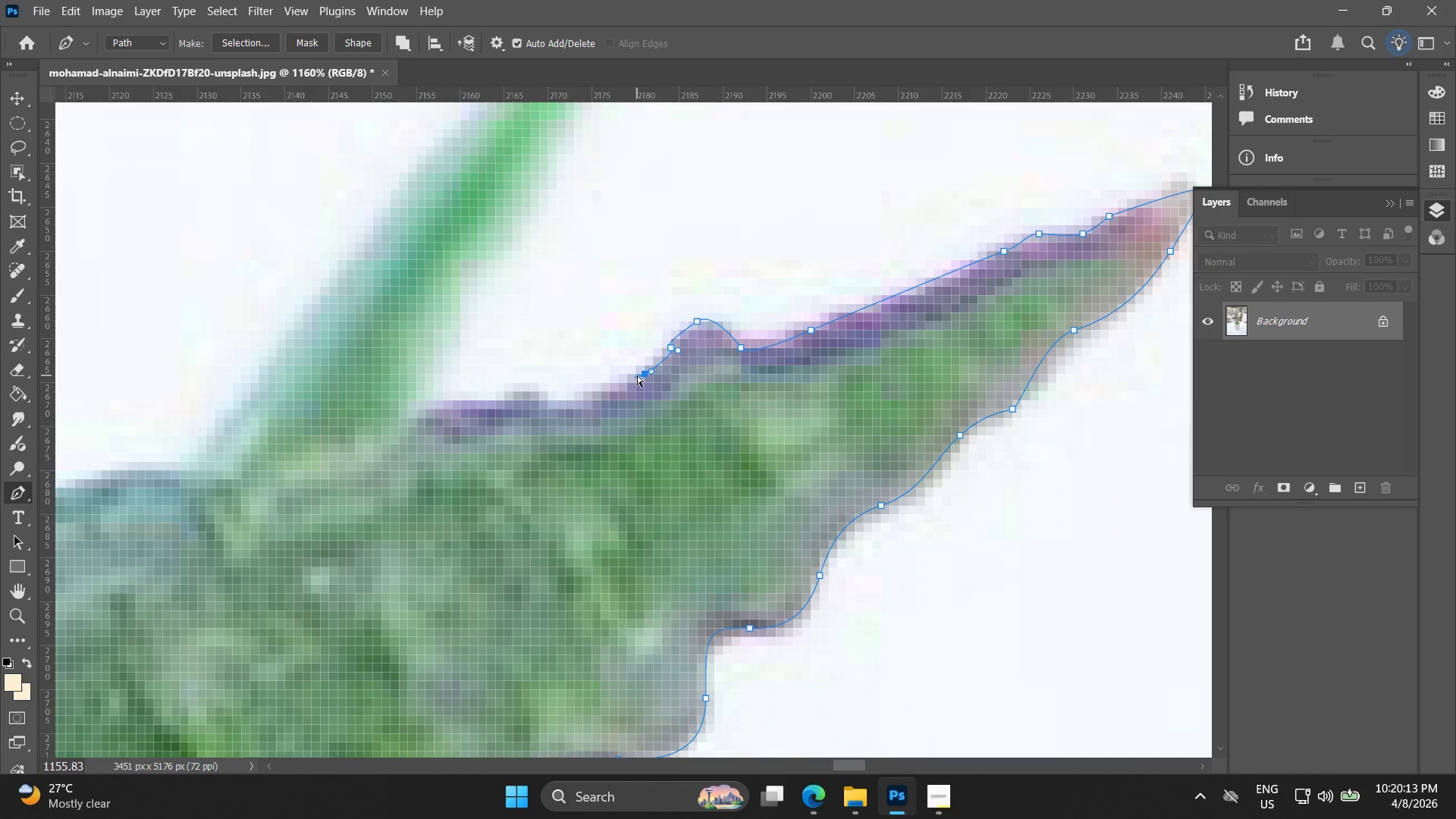 
key(Control+Z)
 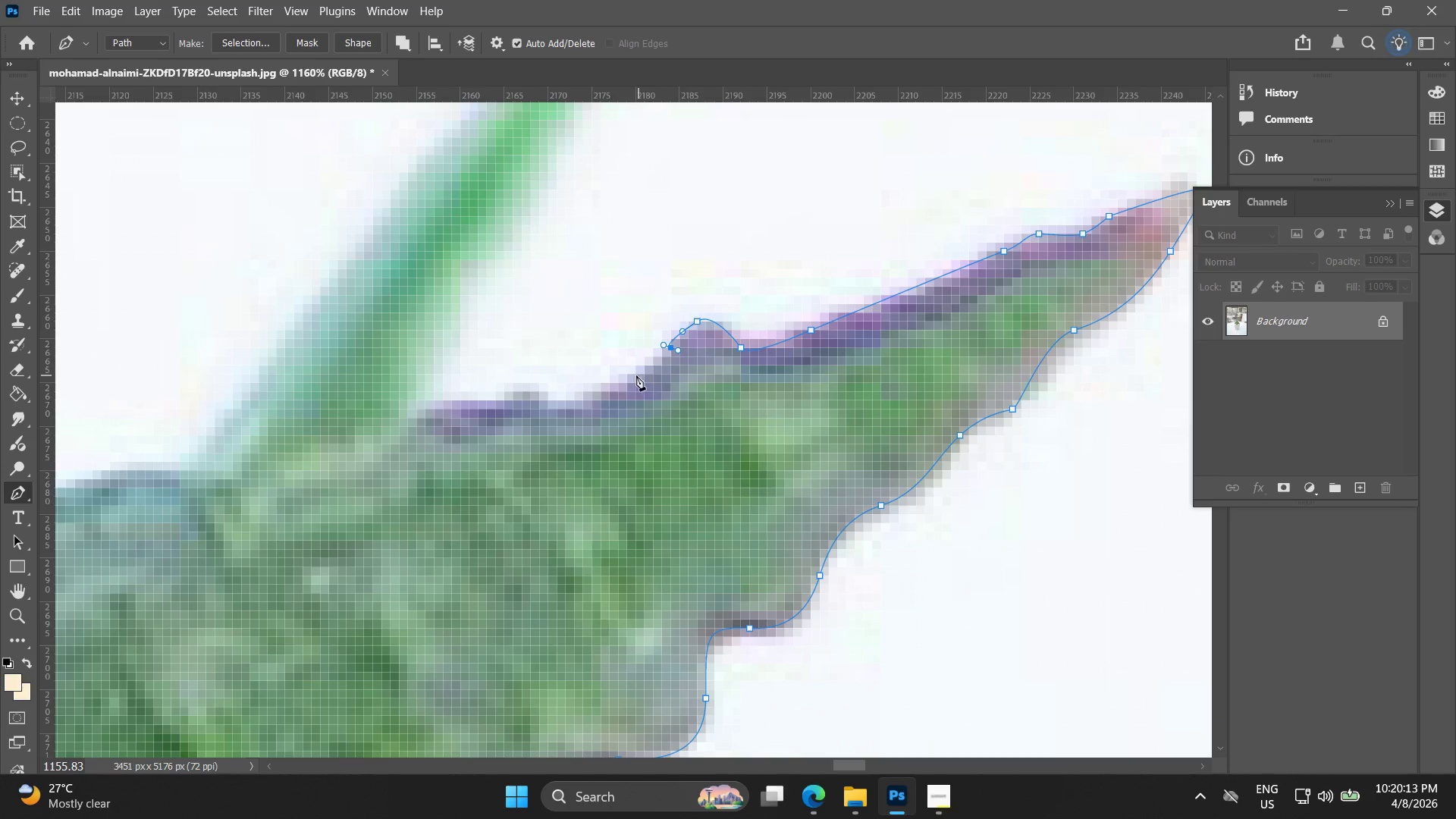 
left_click_drag(start_coordinate=[631, 376], to_coordinate=[623, 384])
 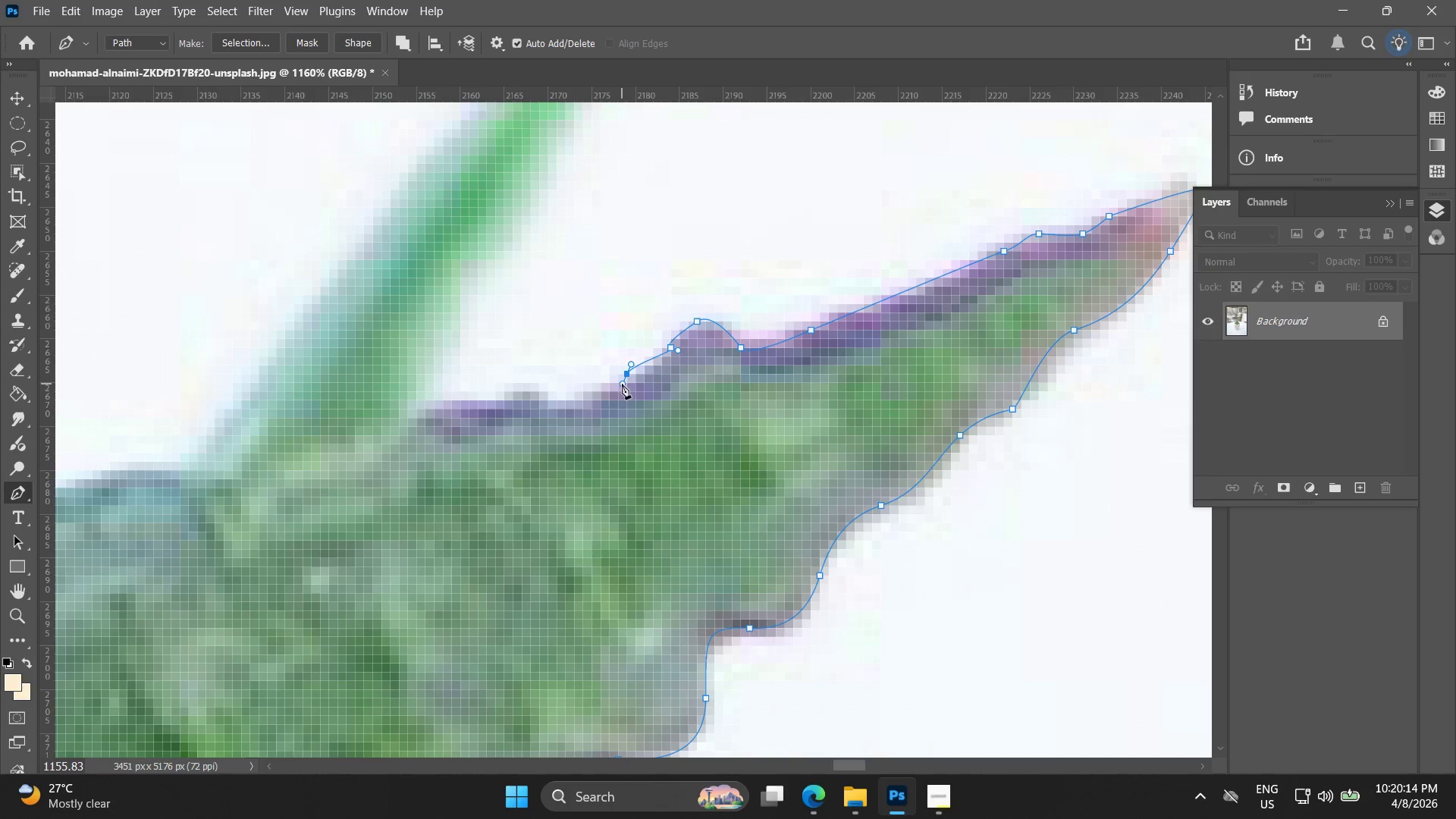 
key(Control+ControlLeft)
 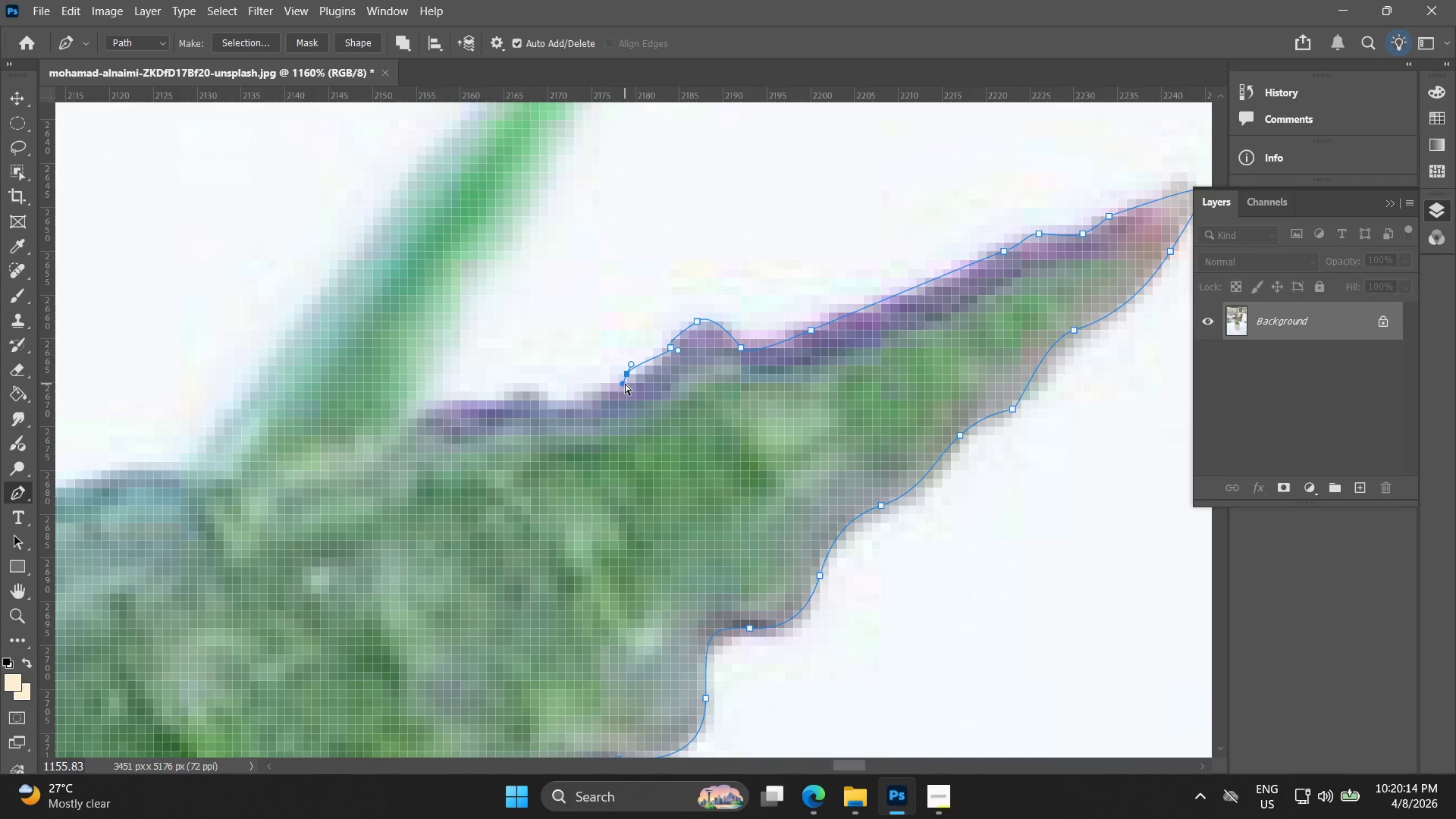 
key(Control+Z)
 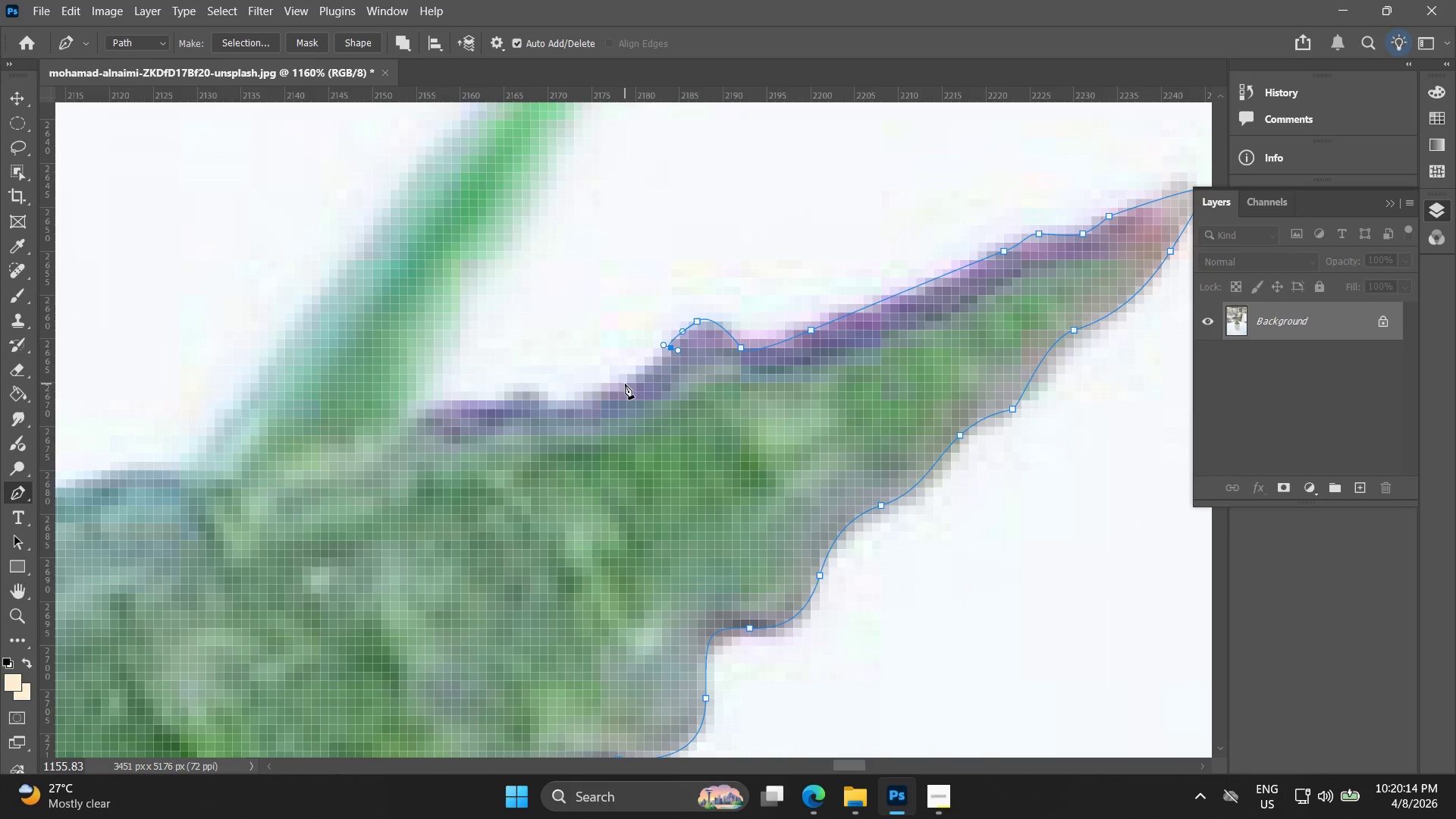 
left_click_drag(start_coordinate=[623, 384], to_coordinate=[603, 389])
 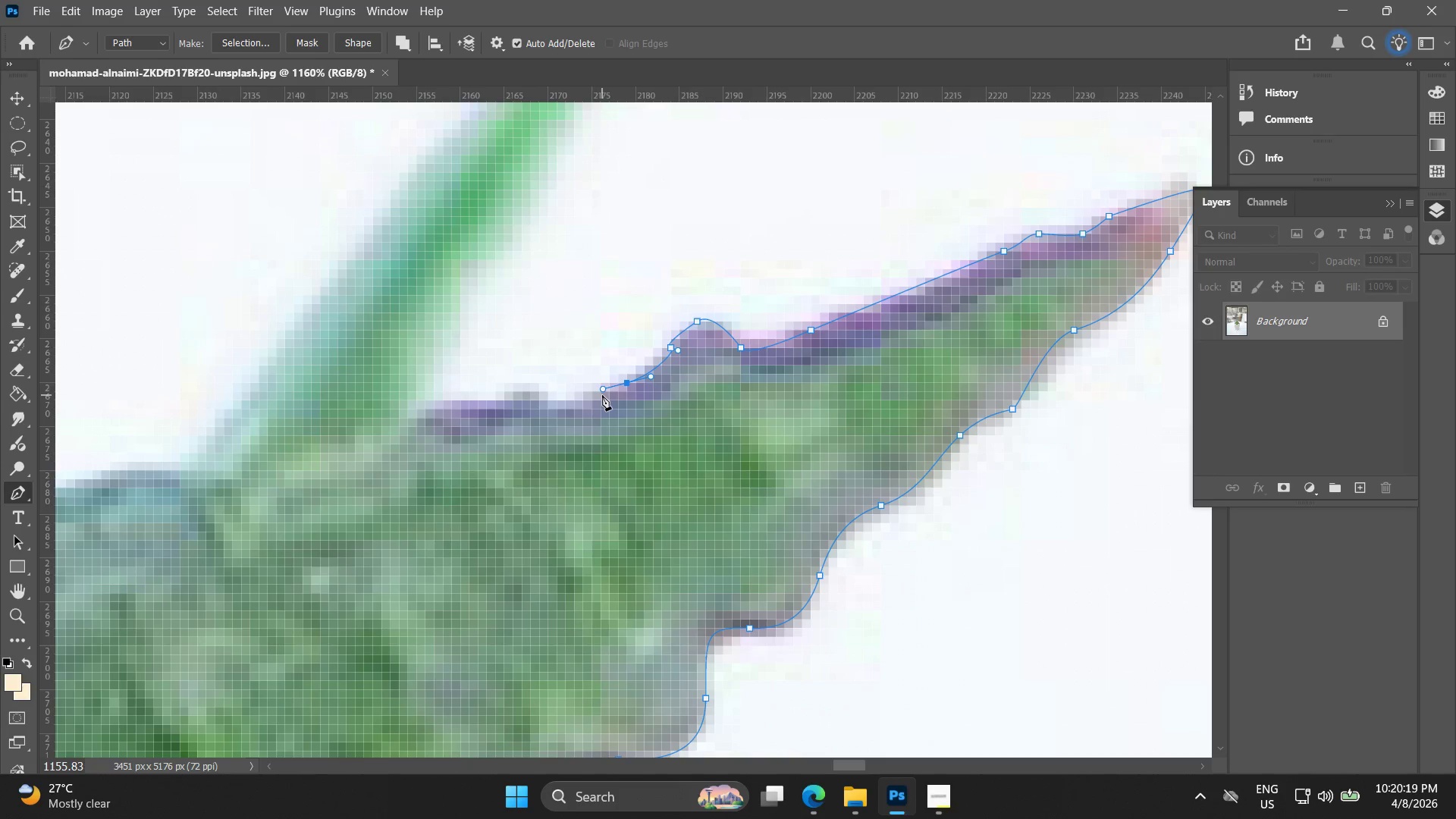 
wait(9.3)
 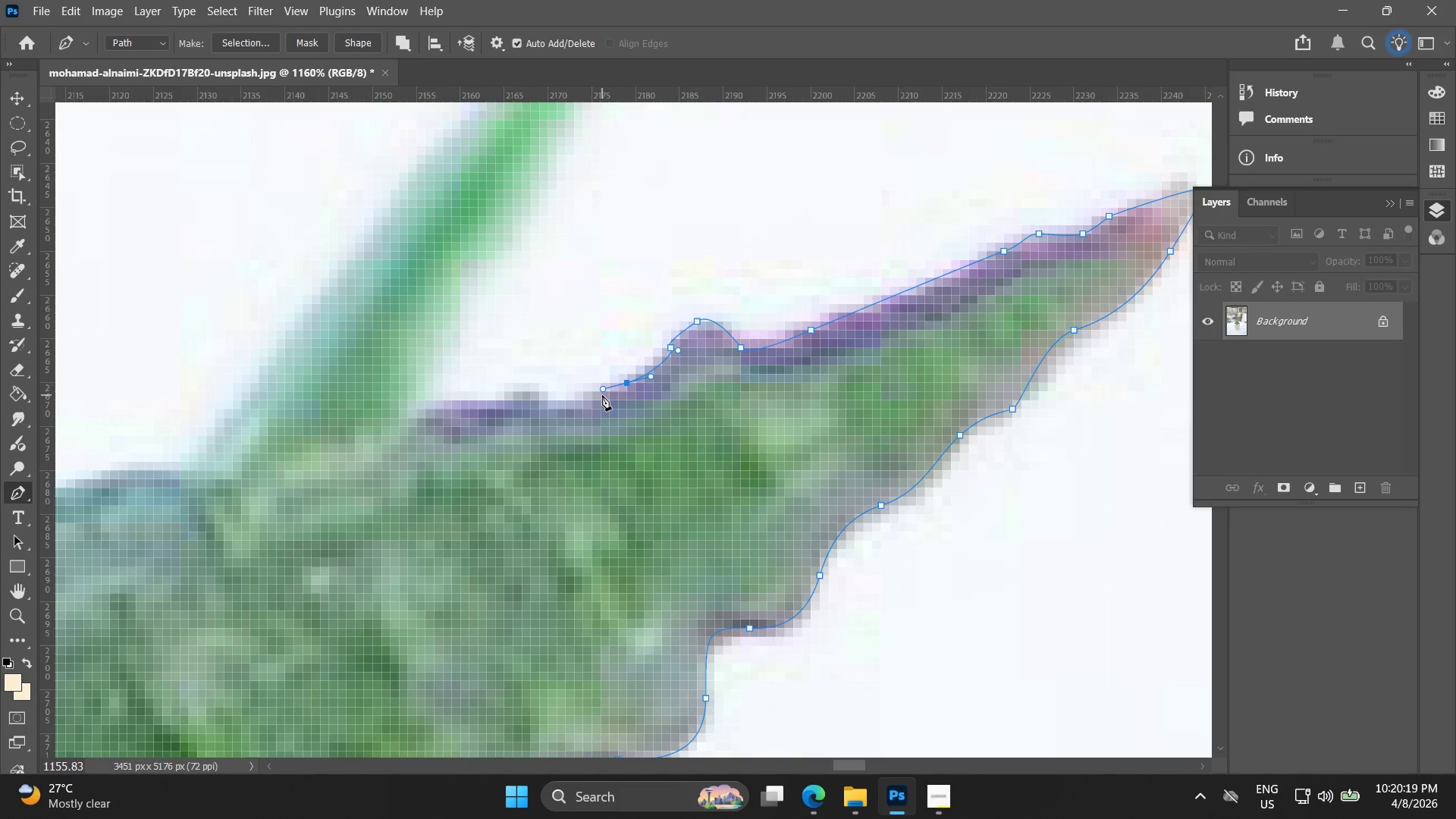 
left_click_drag(start_coordinate=[572, 402], to_coordinate=[557, 406])
 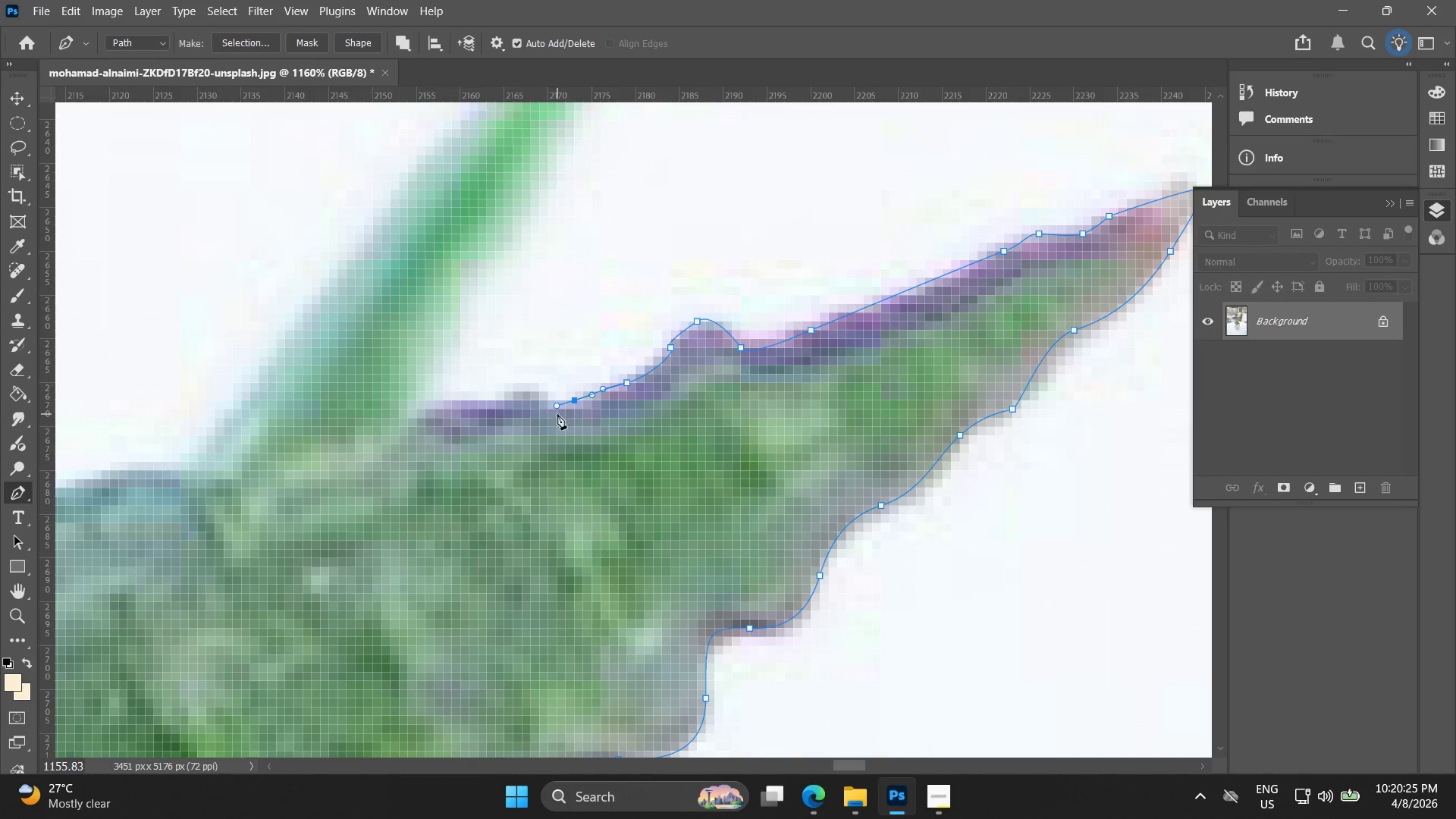 
key(Control+ControlLeft)
 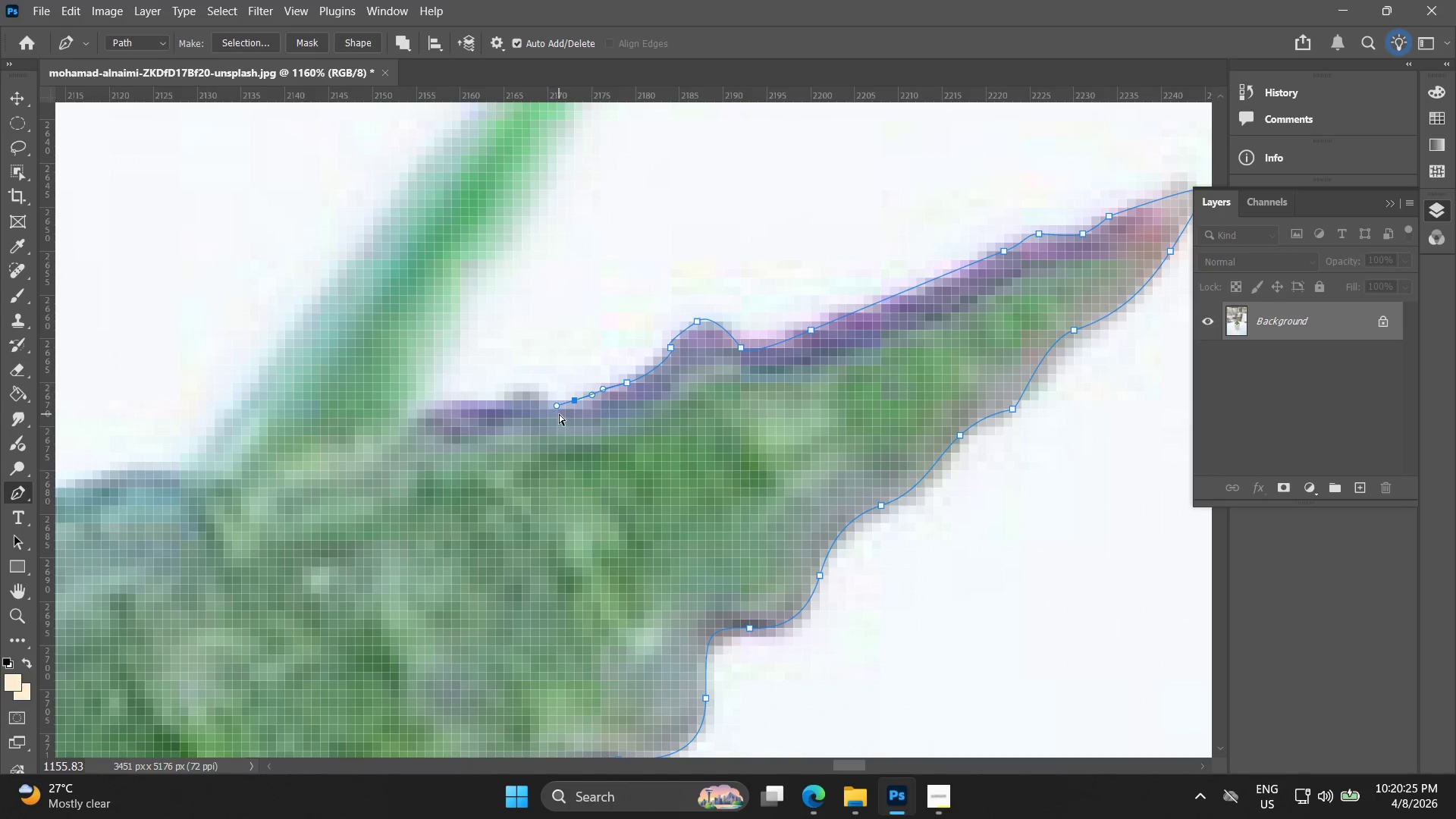 
key(Control+Z)
 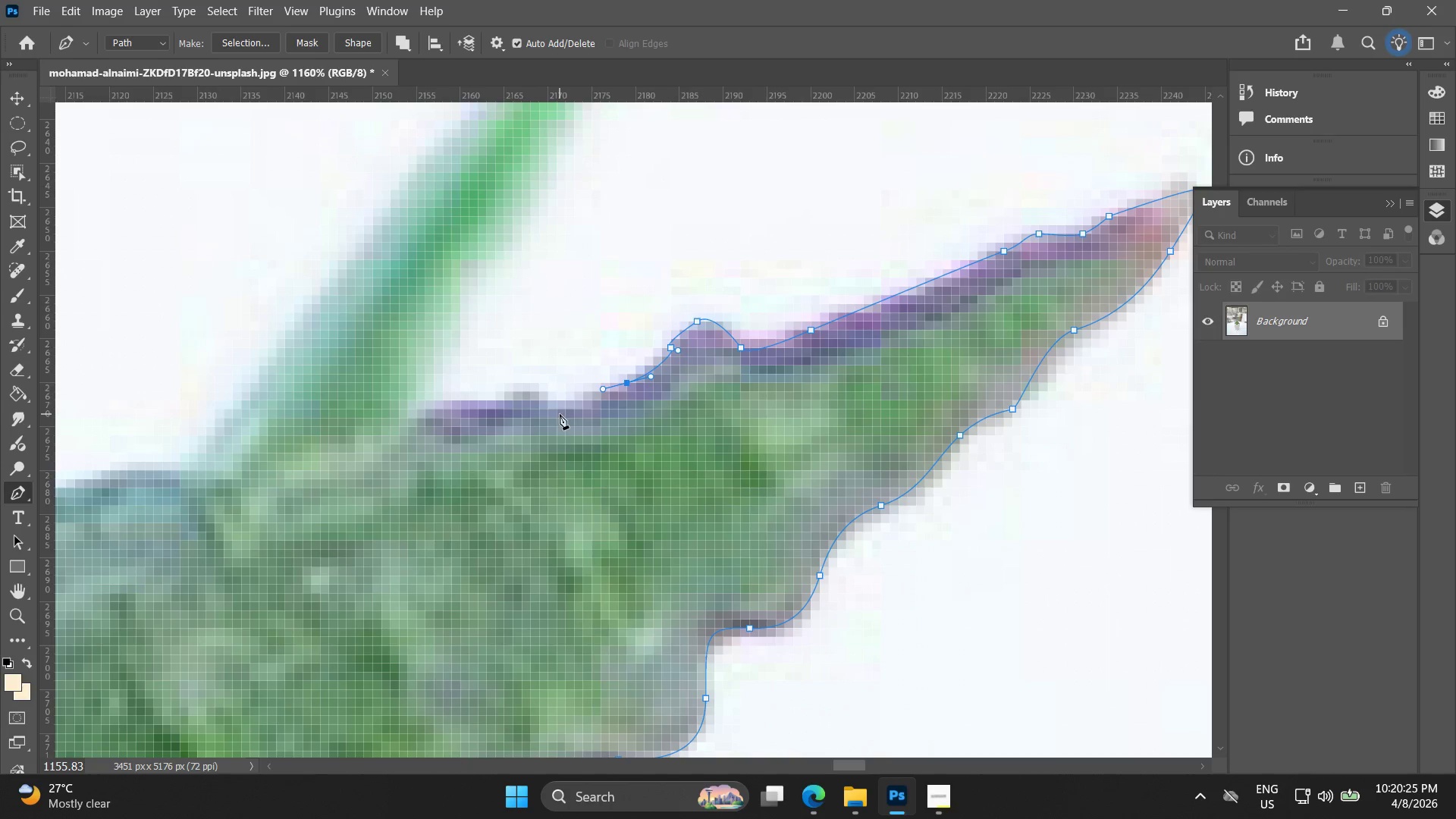 
left_click_drag(start_coordinate=[560, 414], to_coordinate=[554, 412])
 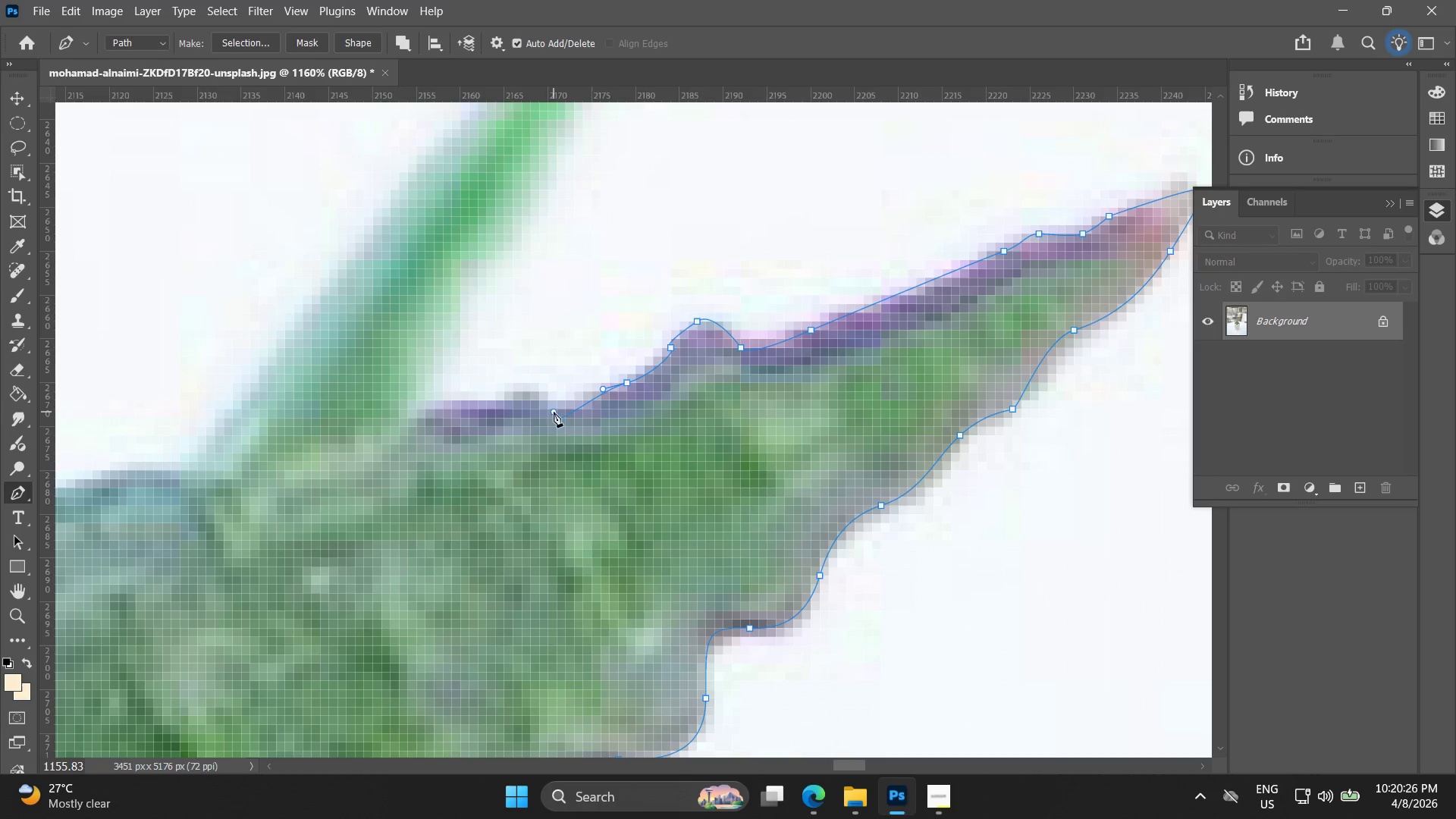 
key(Control+ControlLeft)
 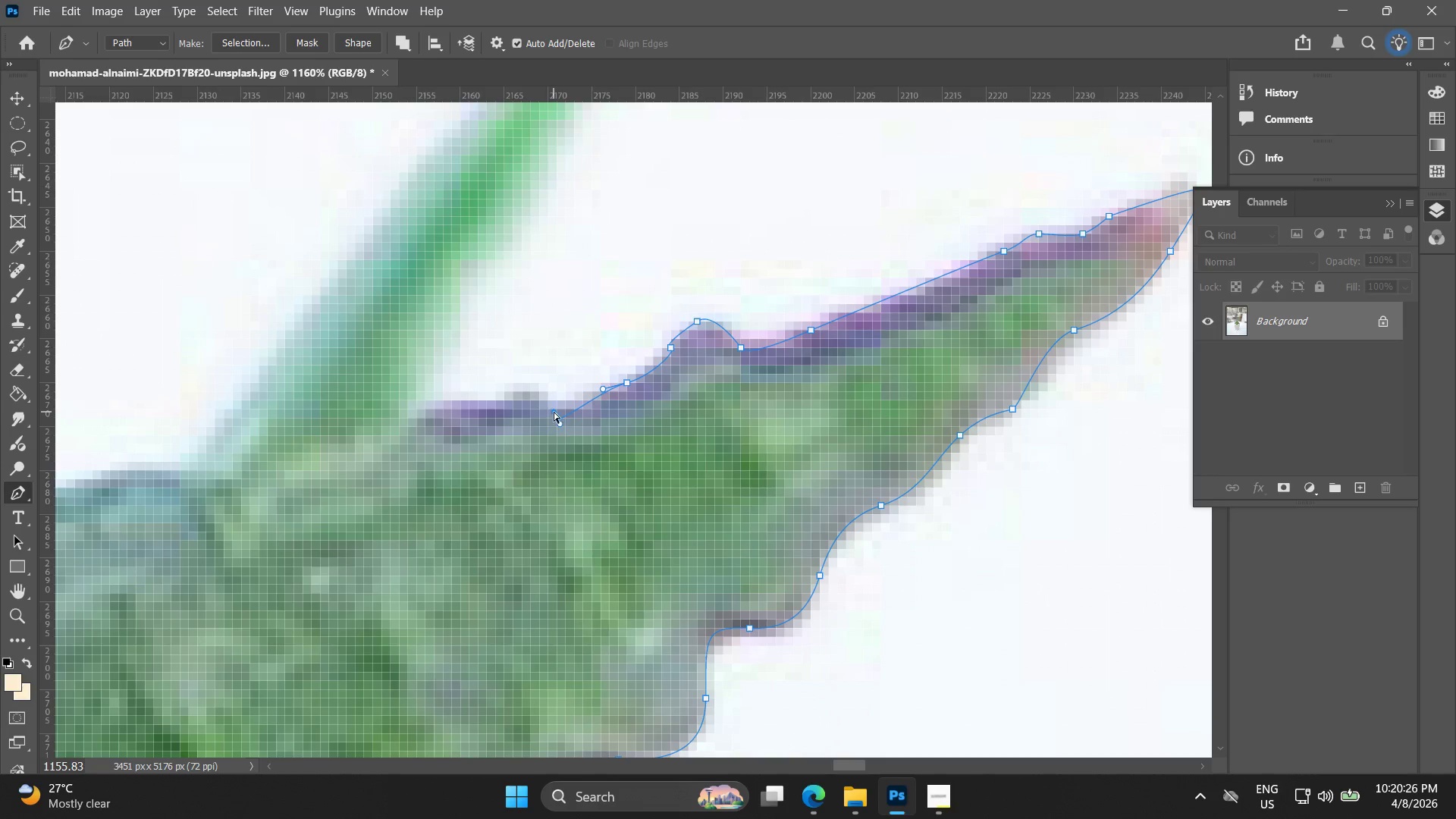 
key(Control+Z)
 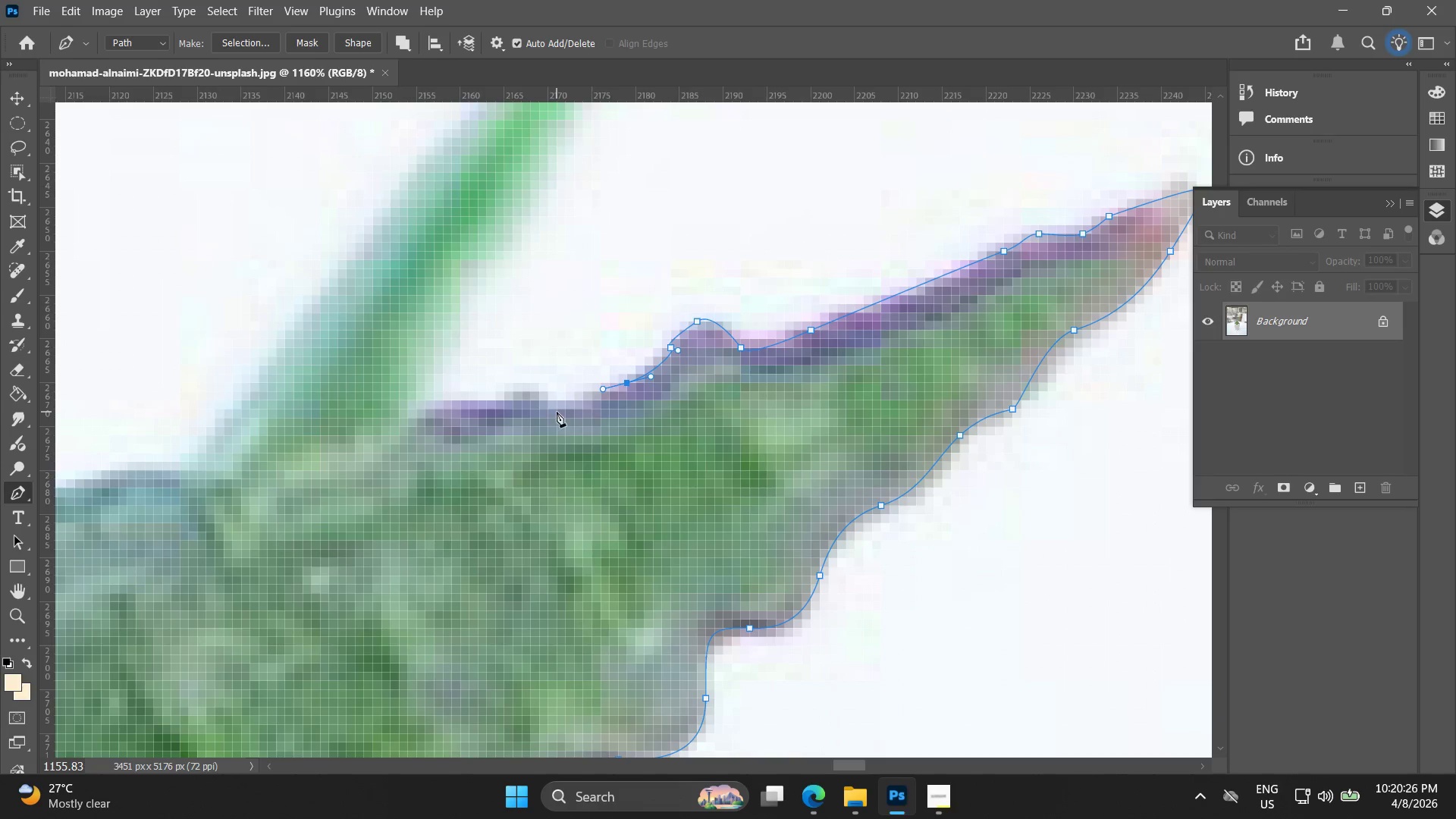 
left_click_drag(start_coordinate=[557, 412], to_coordinate=[546, 405])
 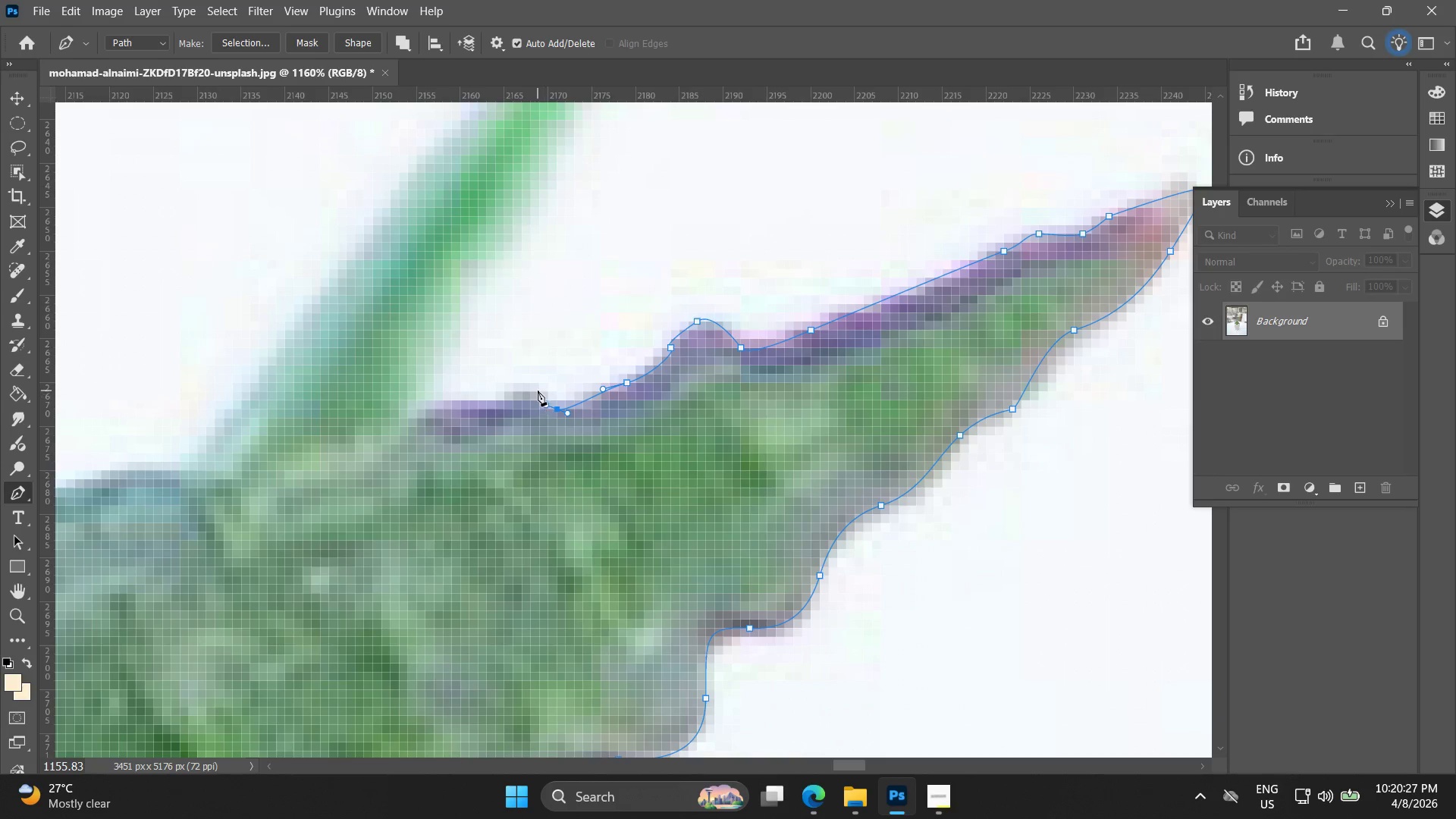 
left_click_drag(start_coordinate=[535, 391], to_coordinate=[527, 391])
 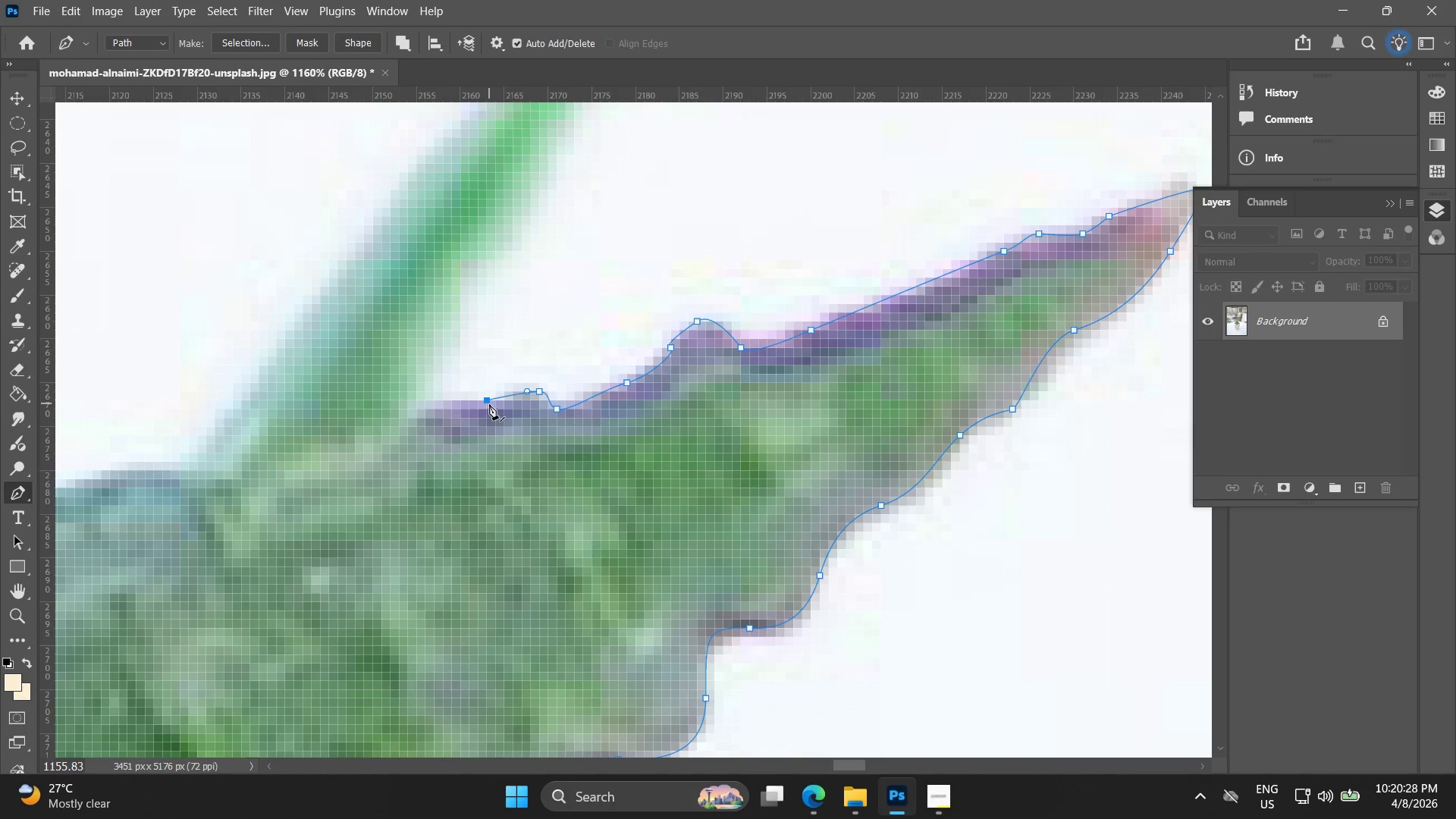 
key(Control+ControlLeft)
 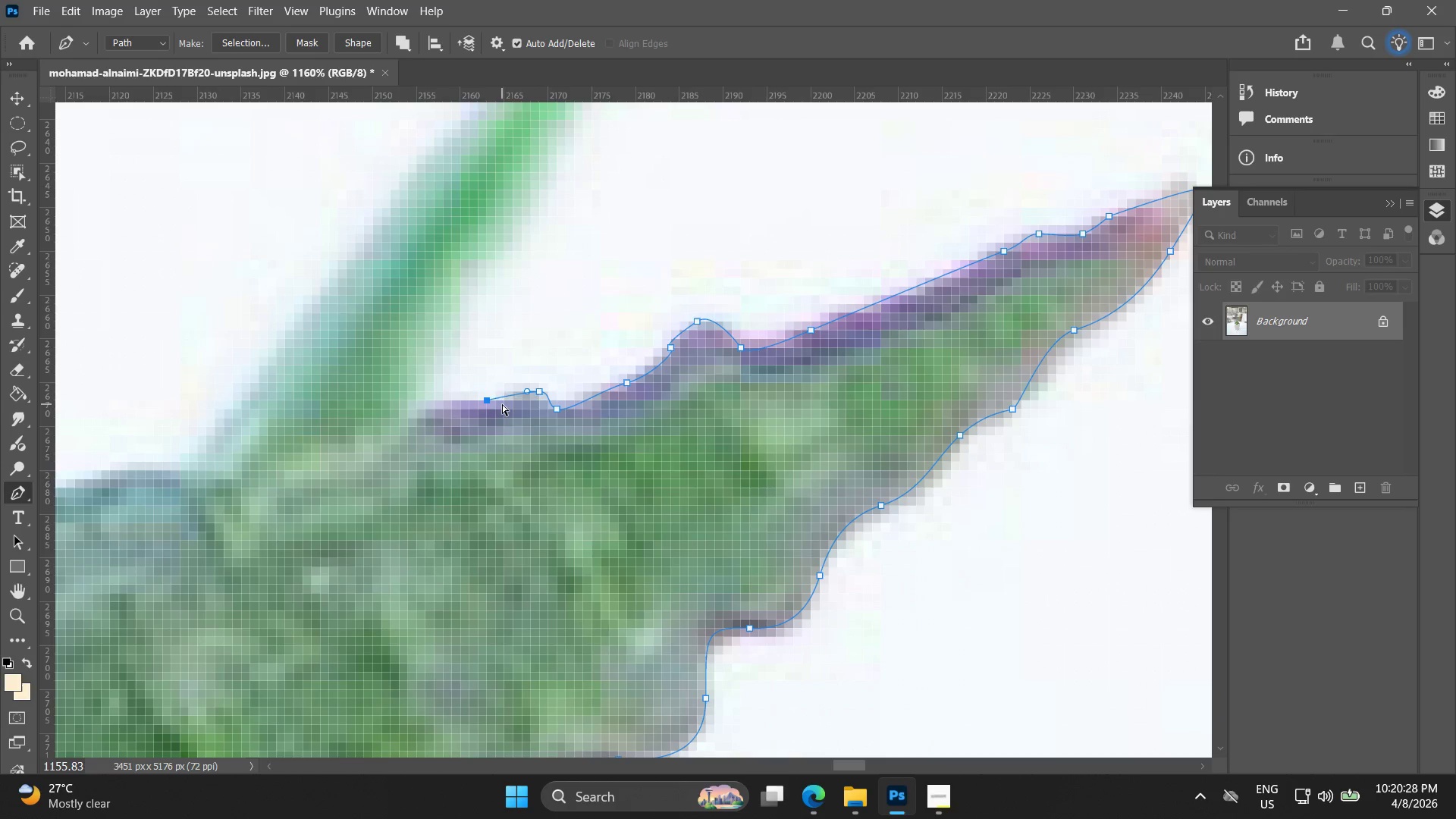 
key(Control+Z)
 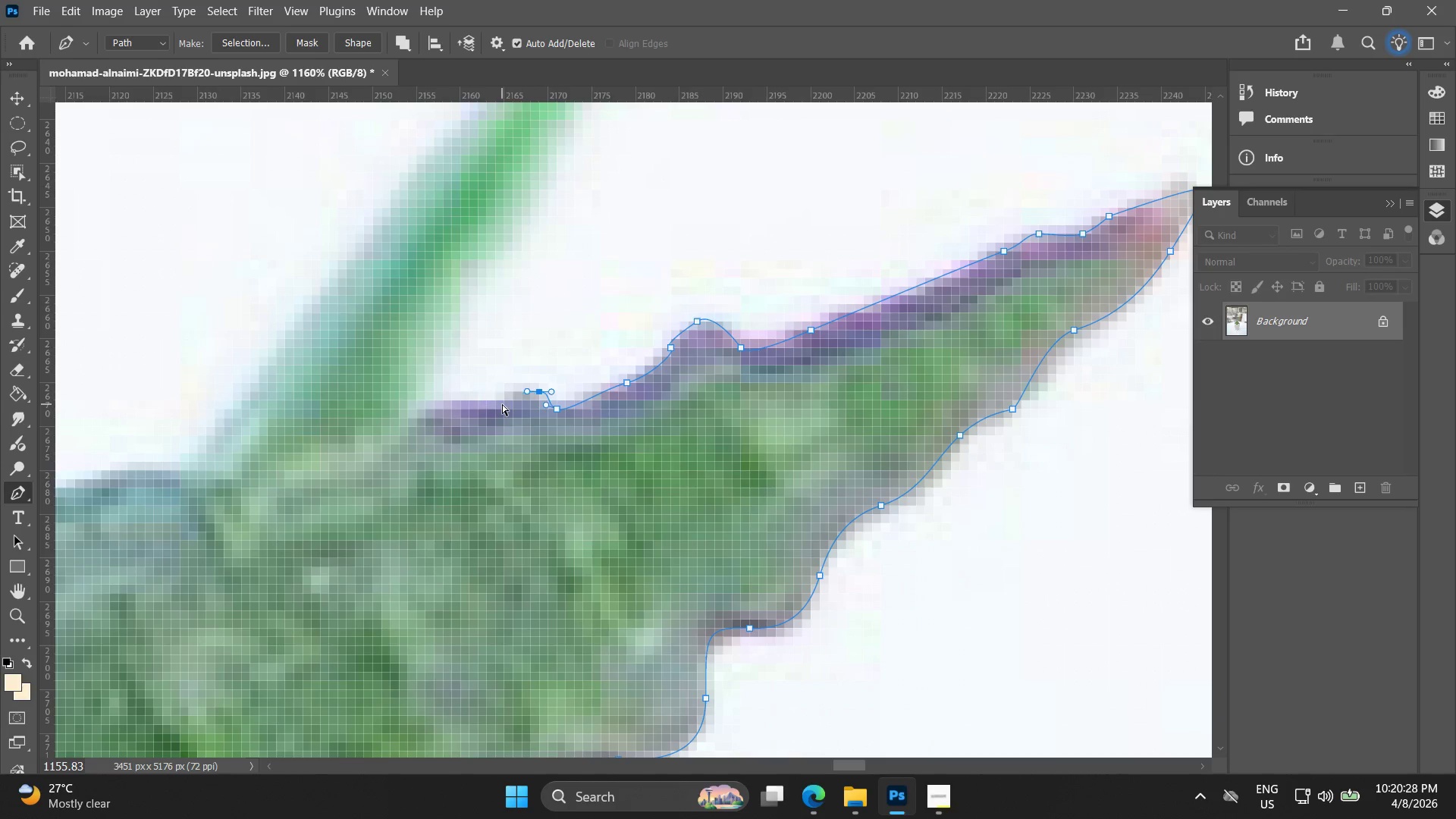 
left_click_drag(start_coordinate=[500, 404], to_coordinate=[488, 406])
 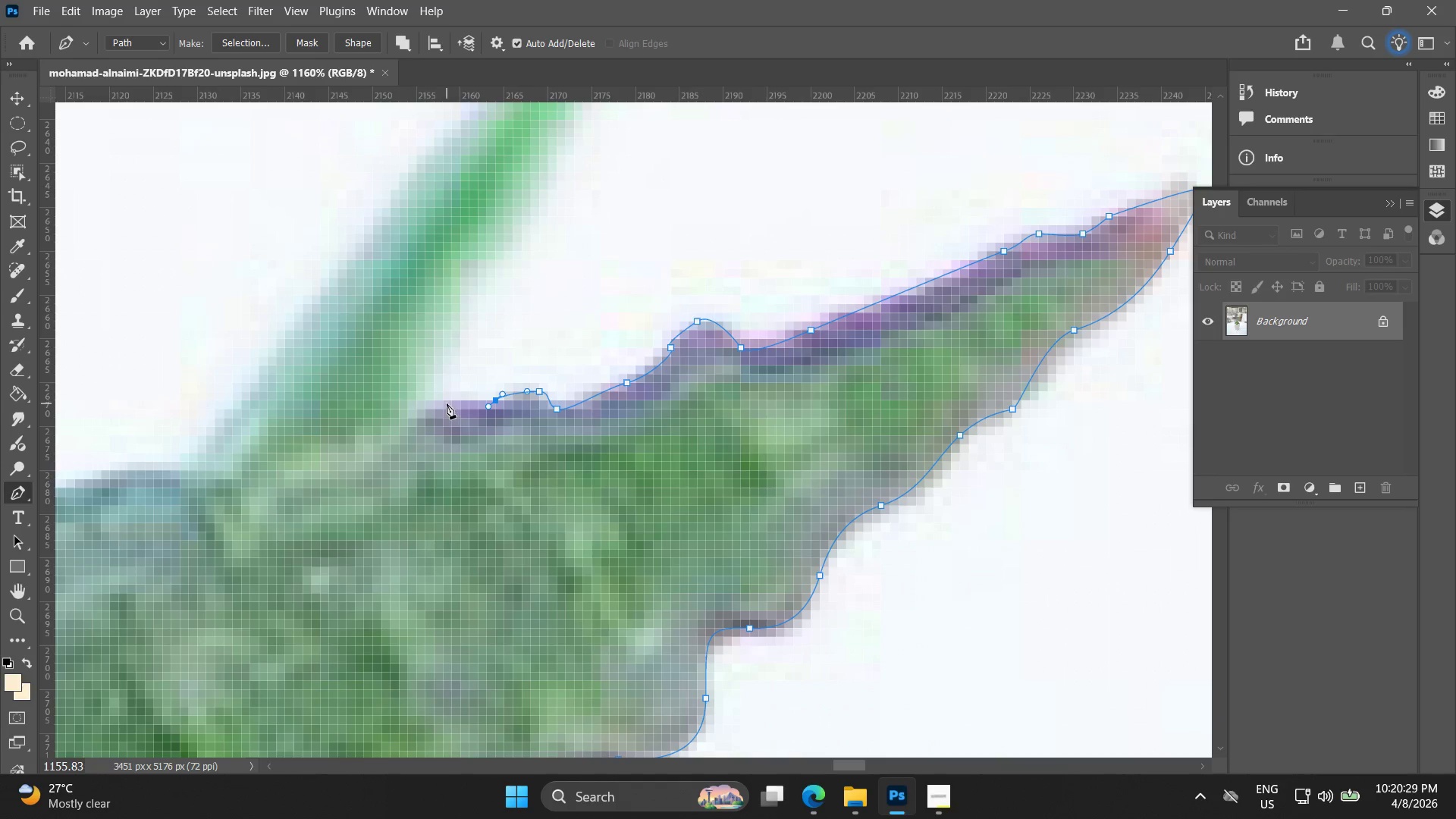 
left_click([446, 402])
 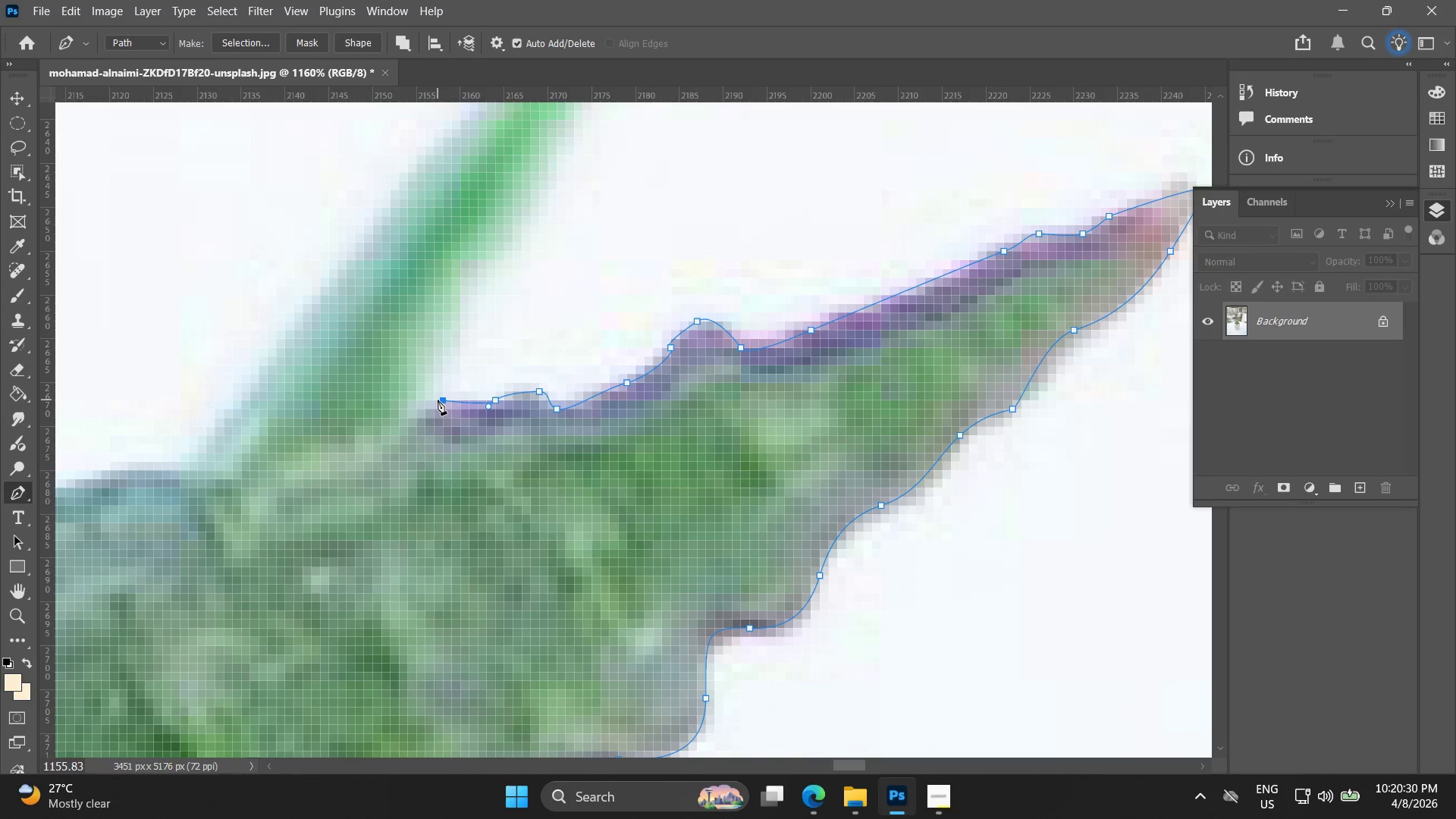 
left_click([438, 400])
 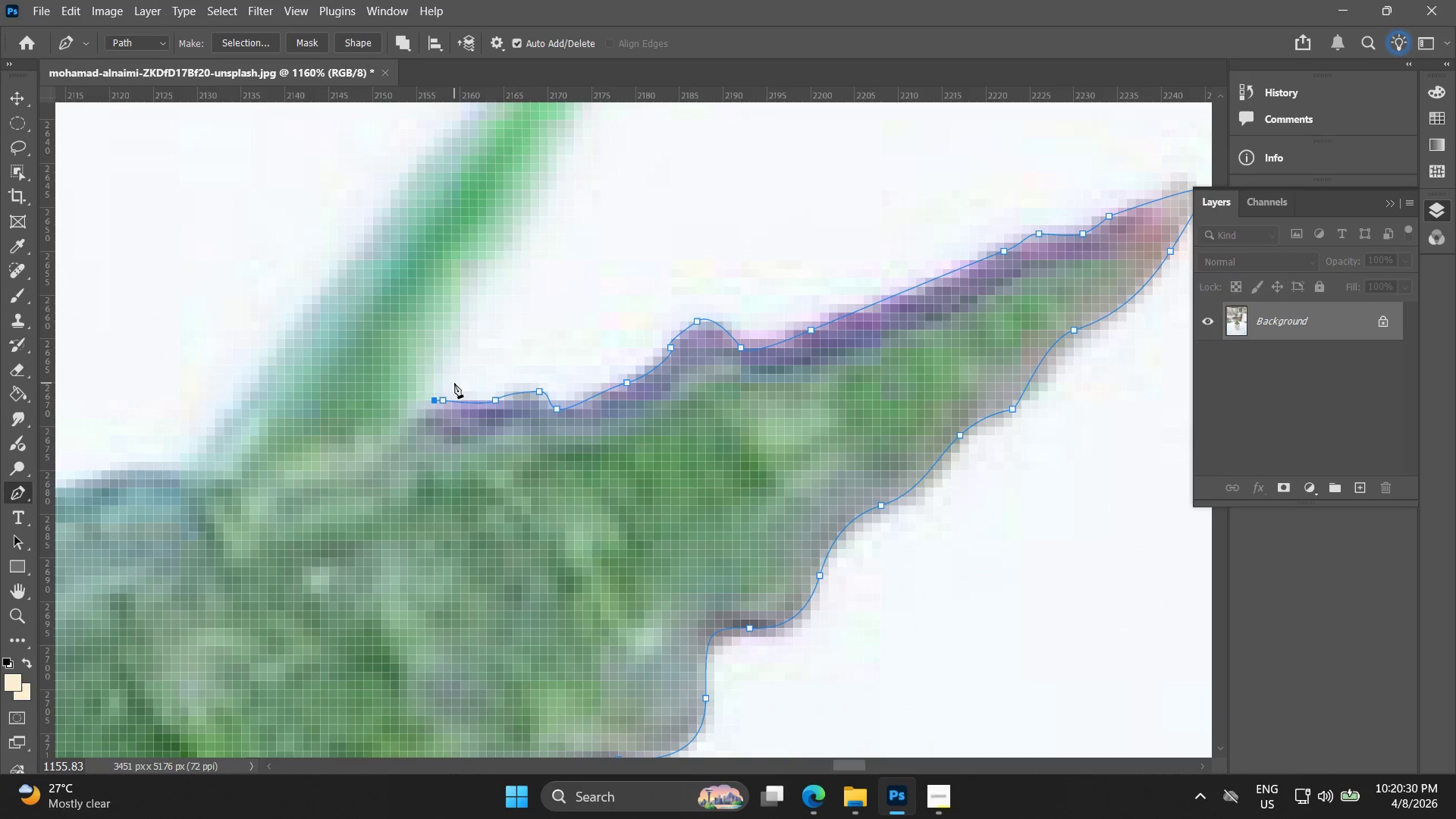 
left_click_drag(start_coordinate=[454, 383], to_coordinate=[453, 368])
 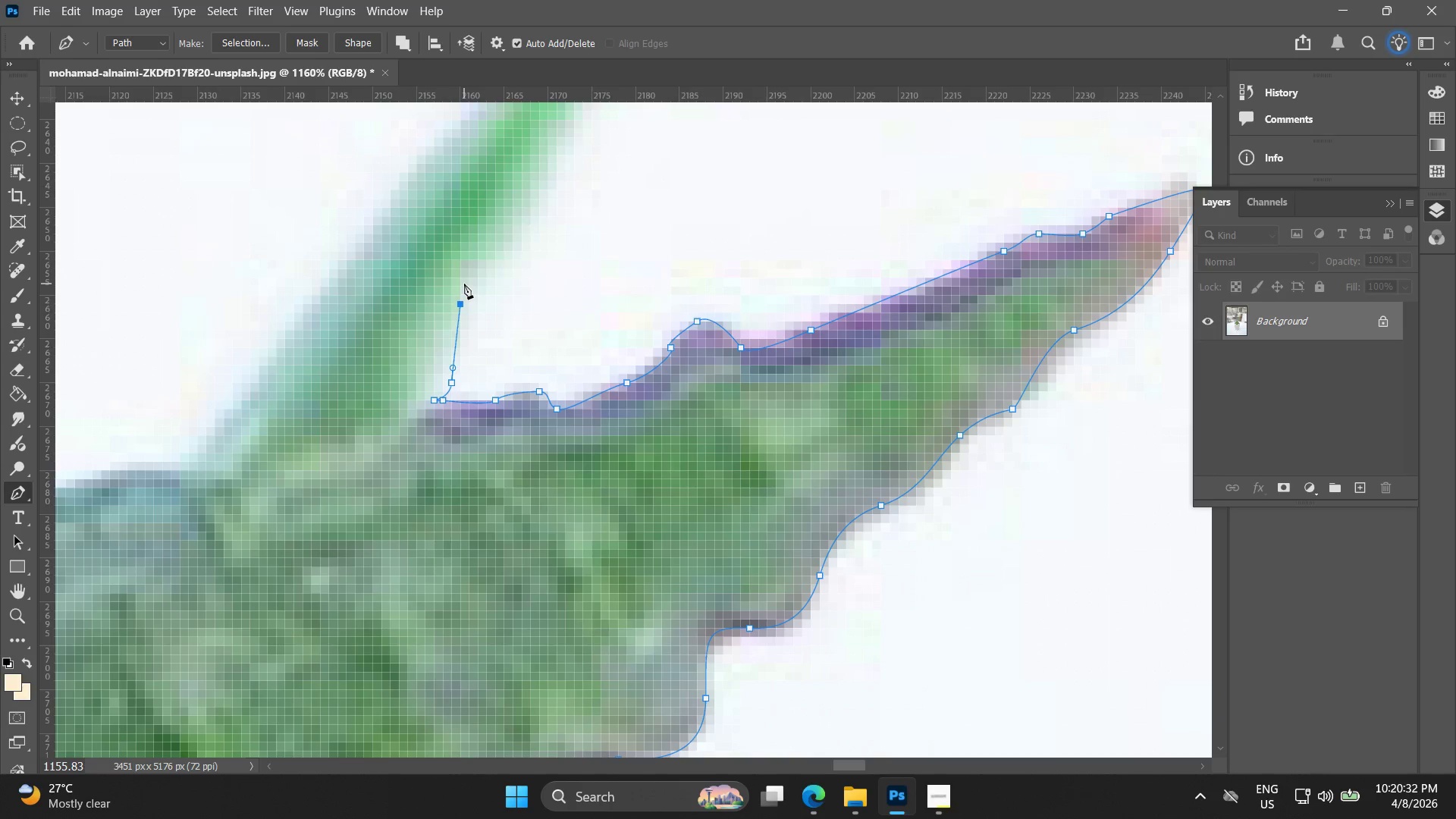 
hold_key(key=Space, duration=0.52)
 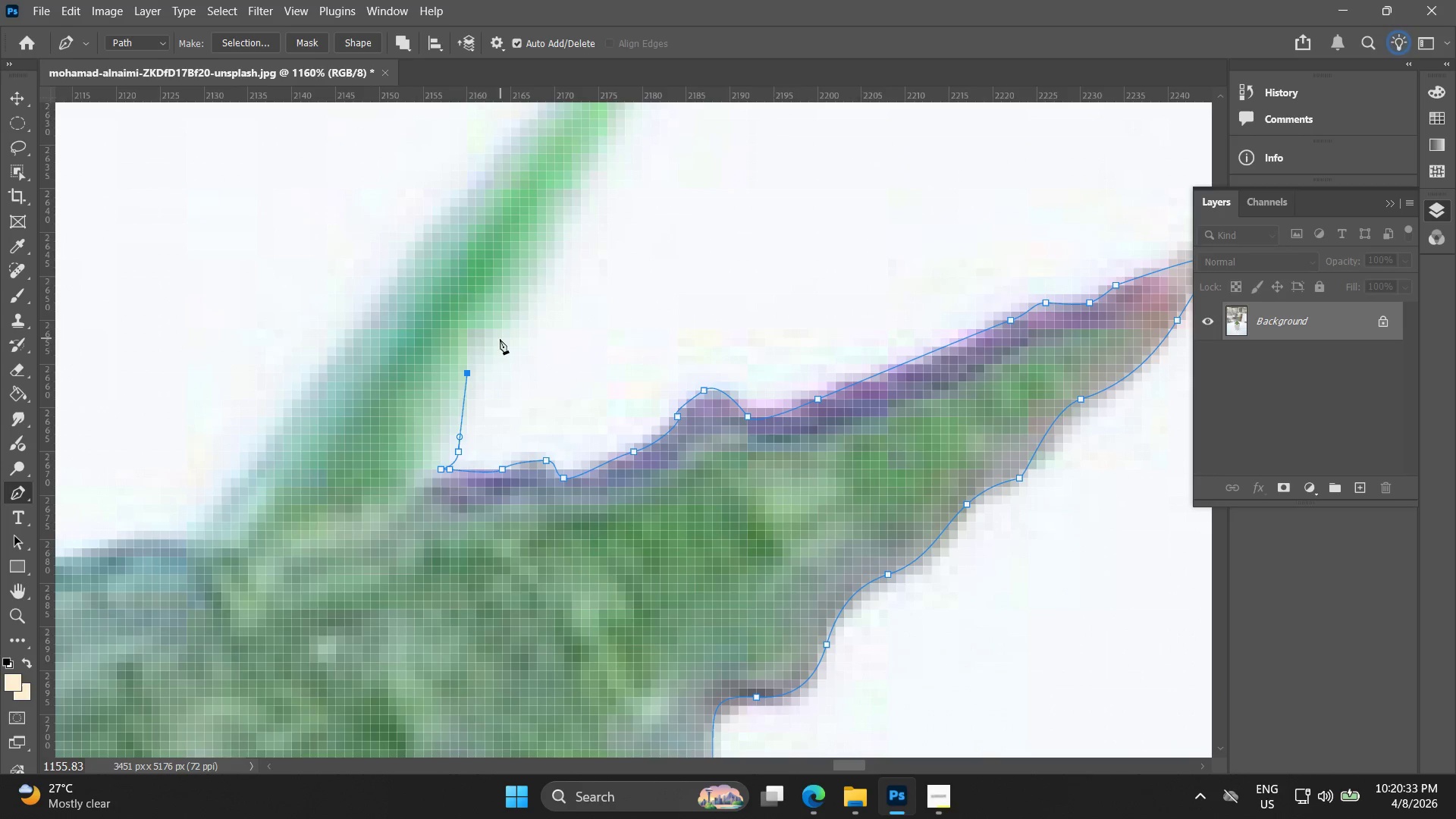 
left_click_drag(start_coordinate=[485, 278], to_coordinate=[492, 347])
 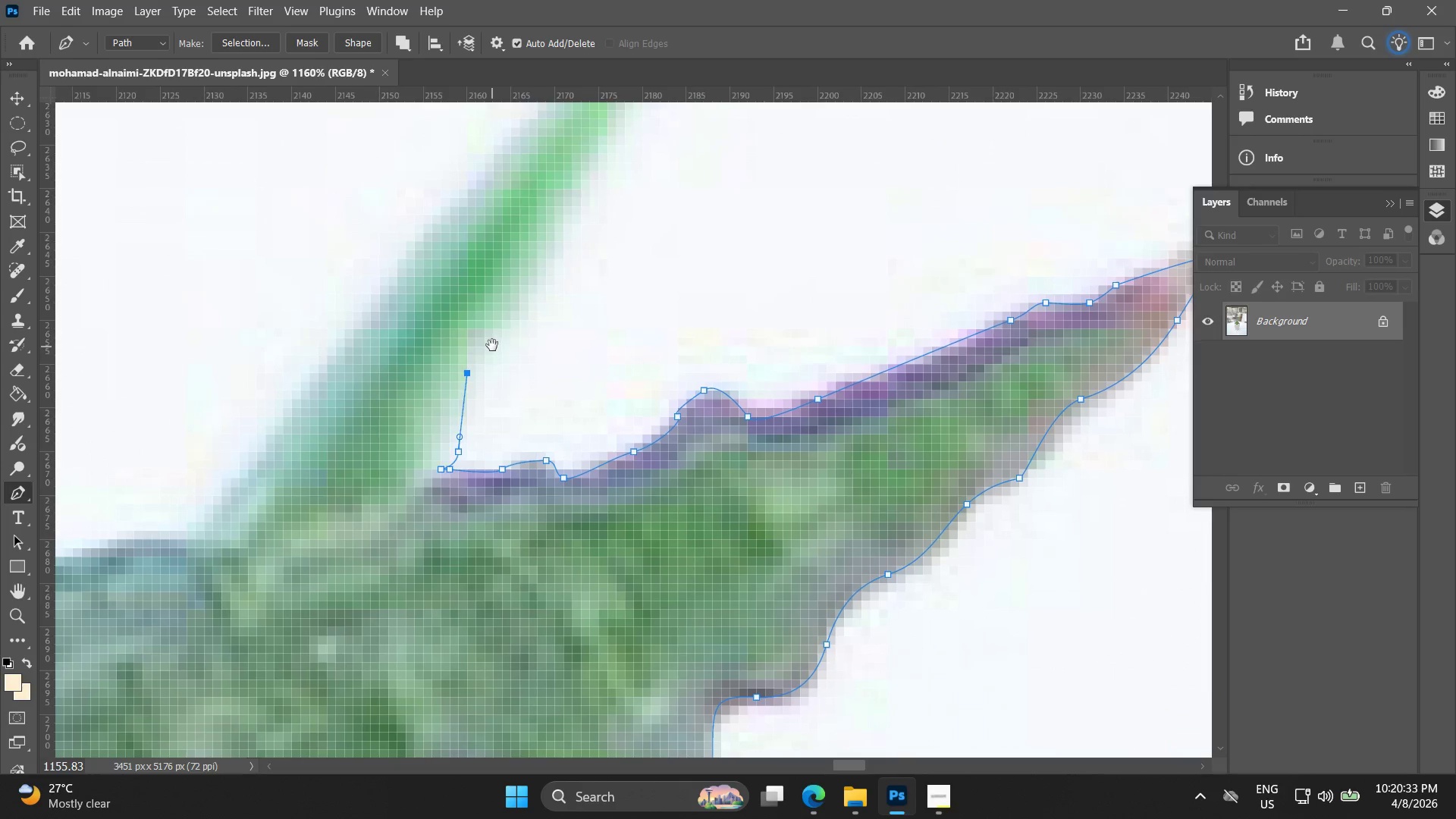 
hold_key(key=Space, duration=1.78)
 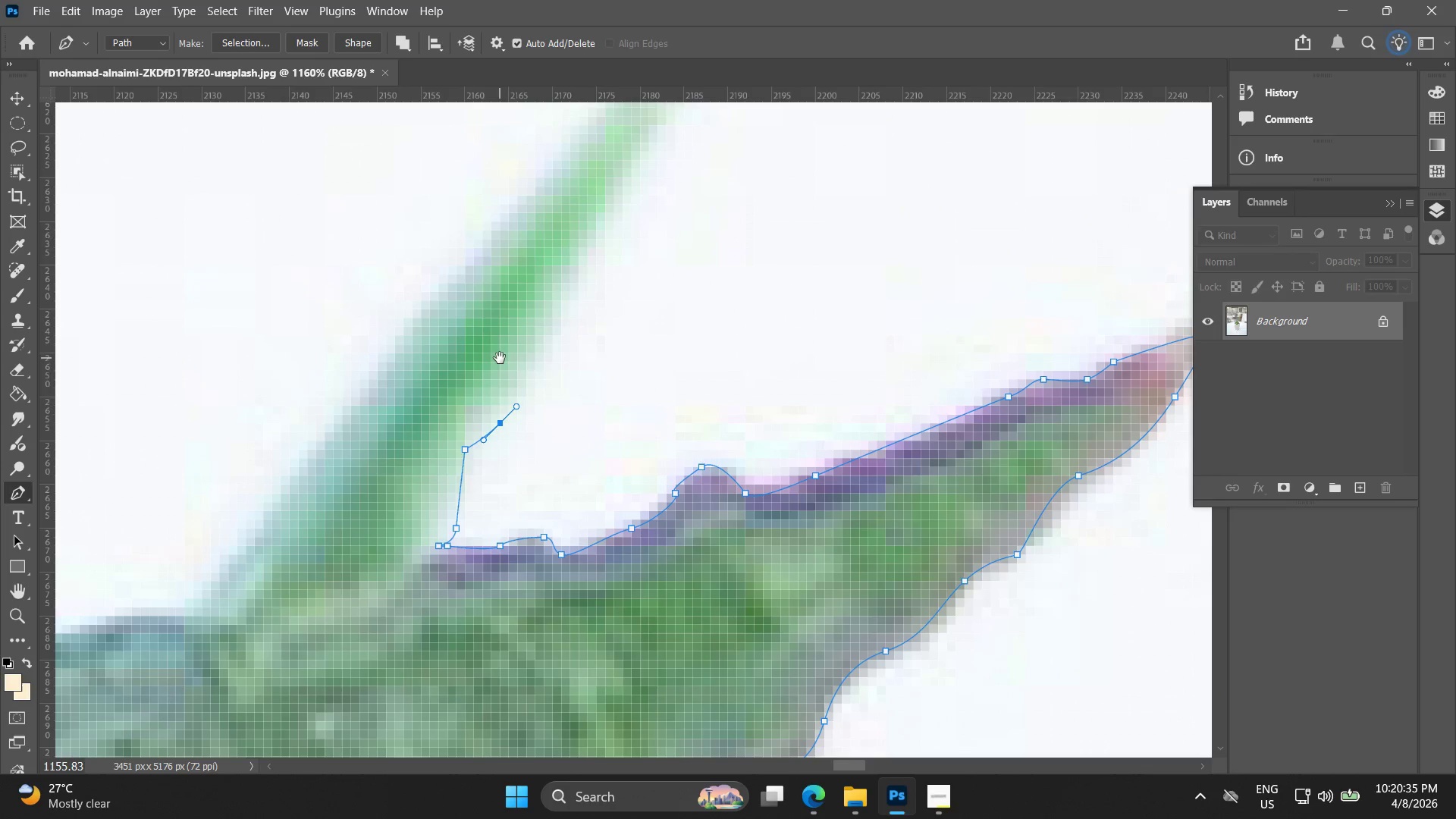 
left_click_drag(start_coordinate=[500, 343], to_coordinate=[519, 330])
 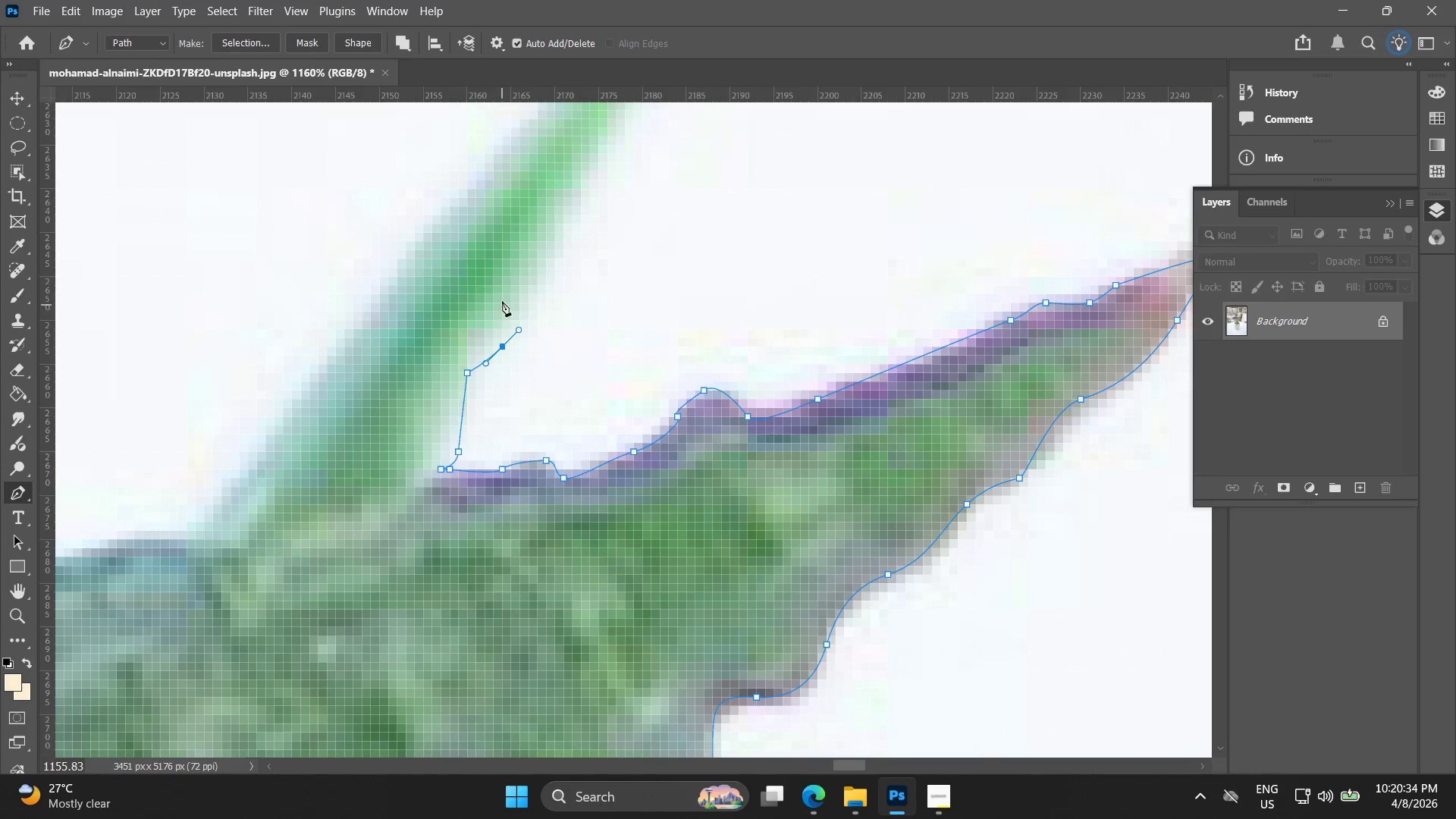 
hold_key(key=Space, duration=0.59)
 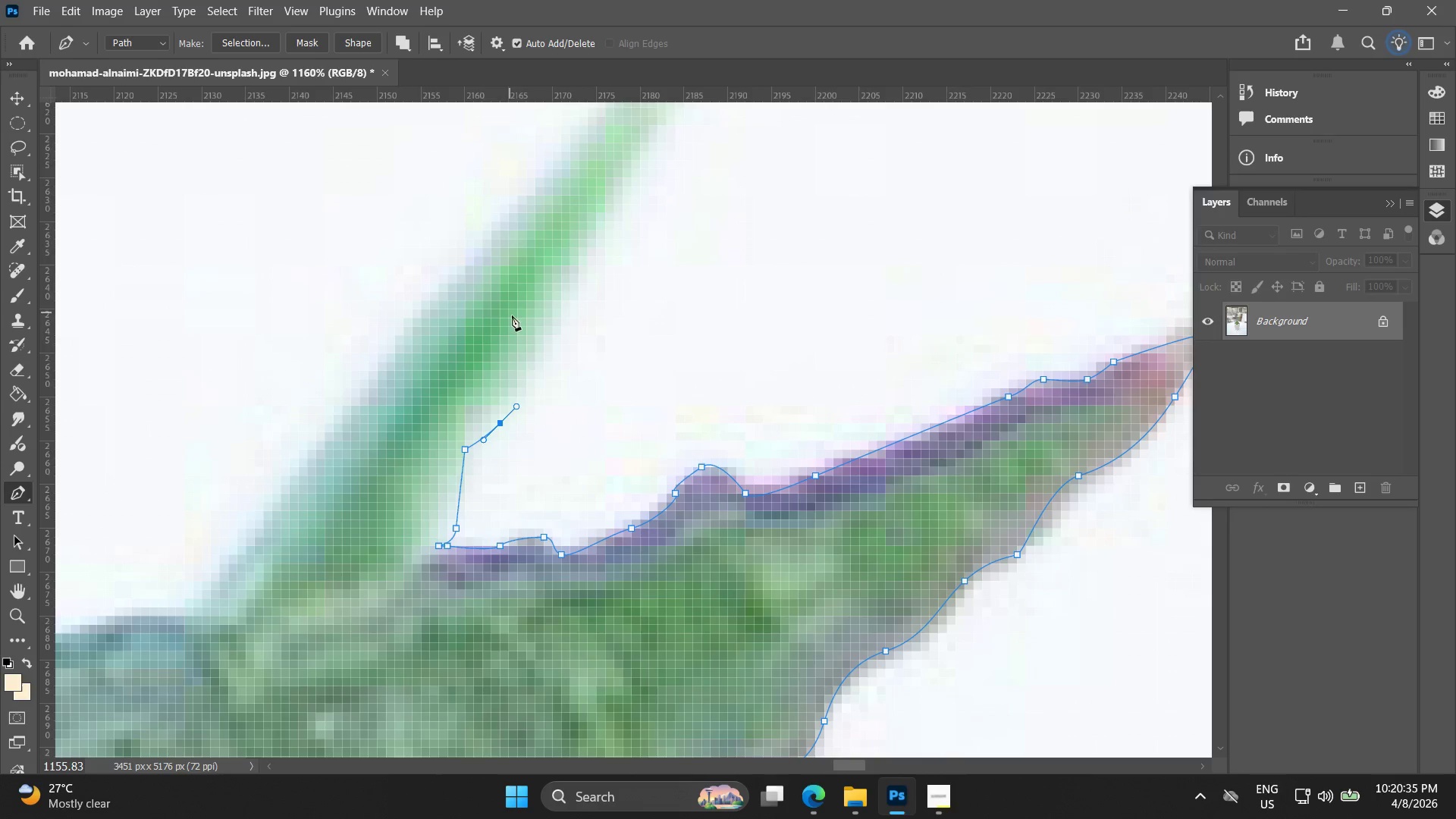 
left_click_drag(start_coordinate=[502, 281], to_coordinate=[500, 358])
 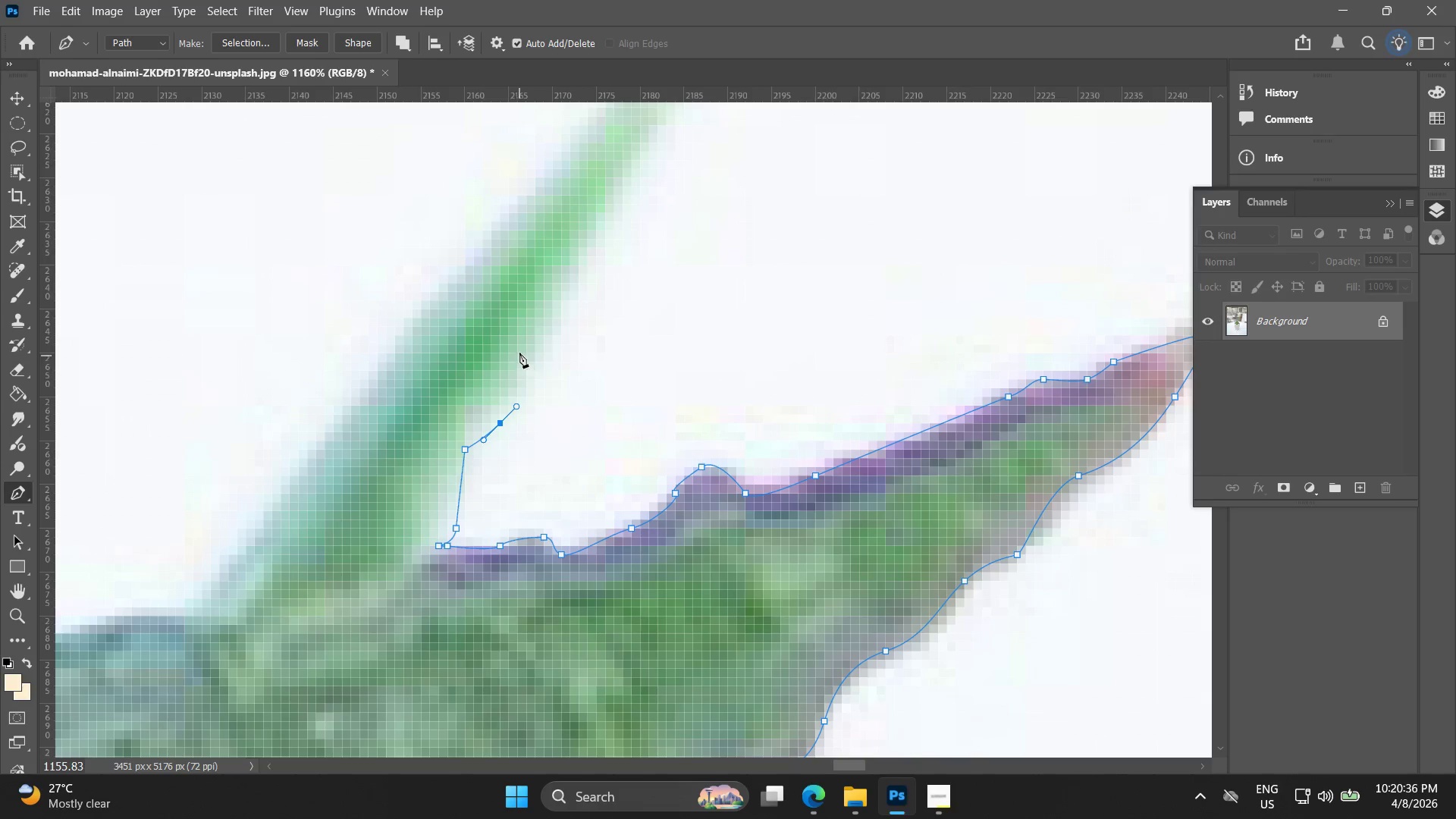 
key(Control+ControlLeft)
 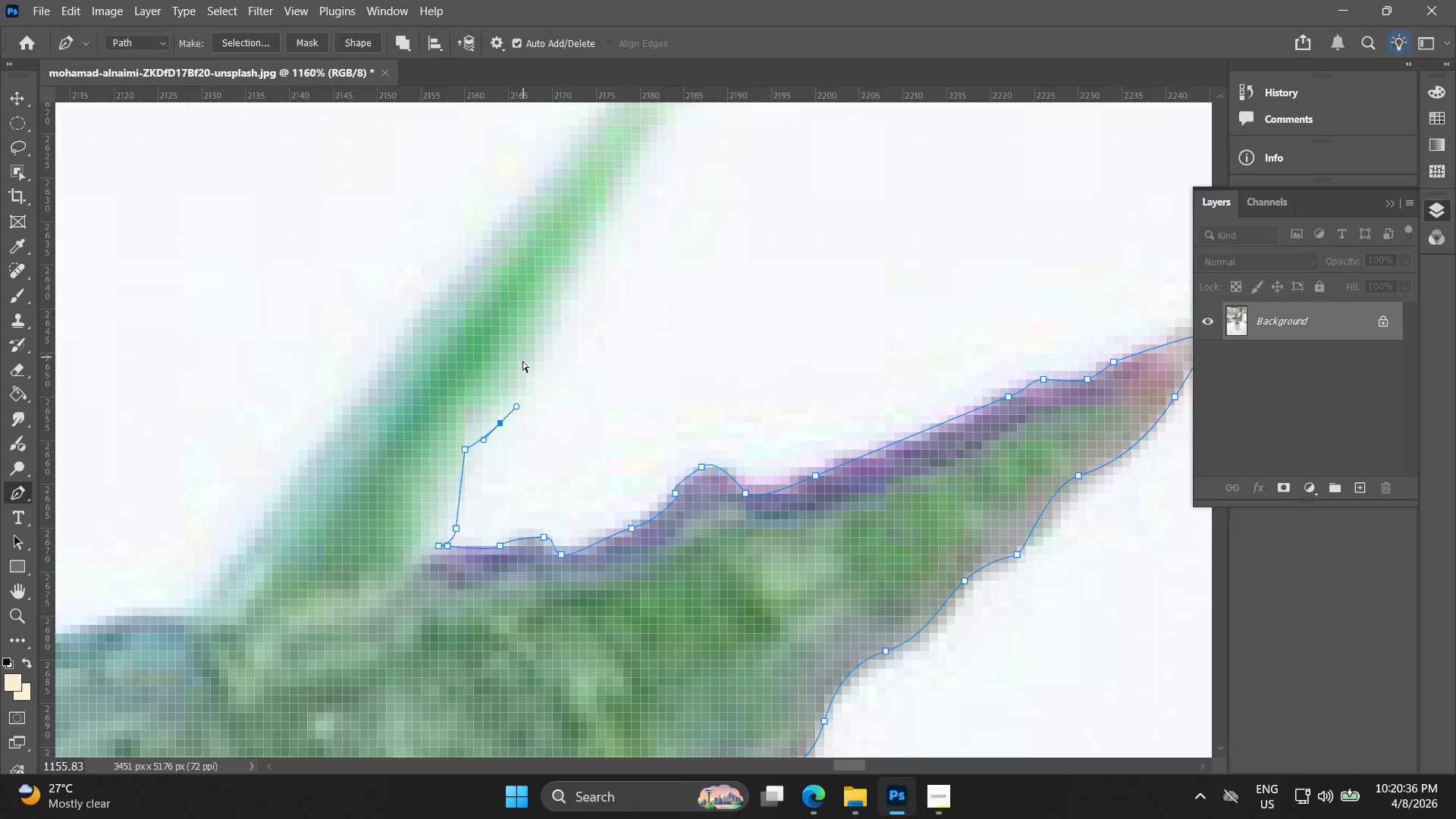 
key(Control+Z)
 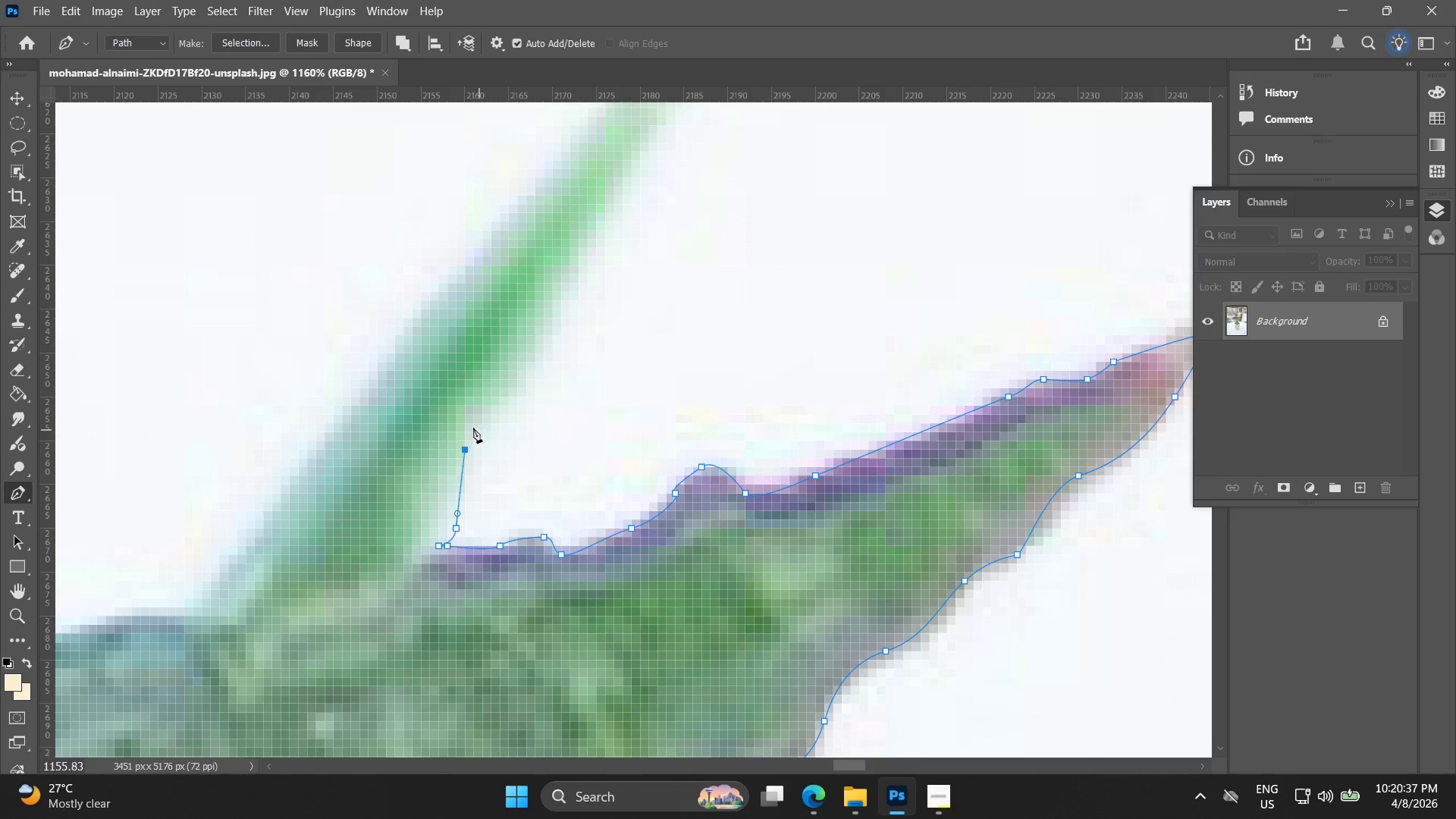 
left_click_drag(start_coordinate=[478, 413], to_coordinate=[500, 403])
 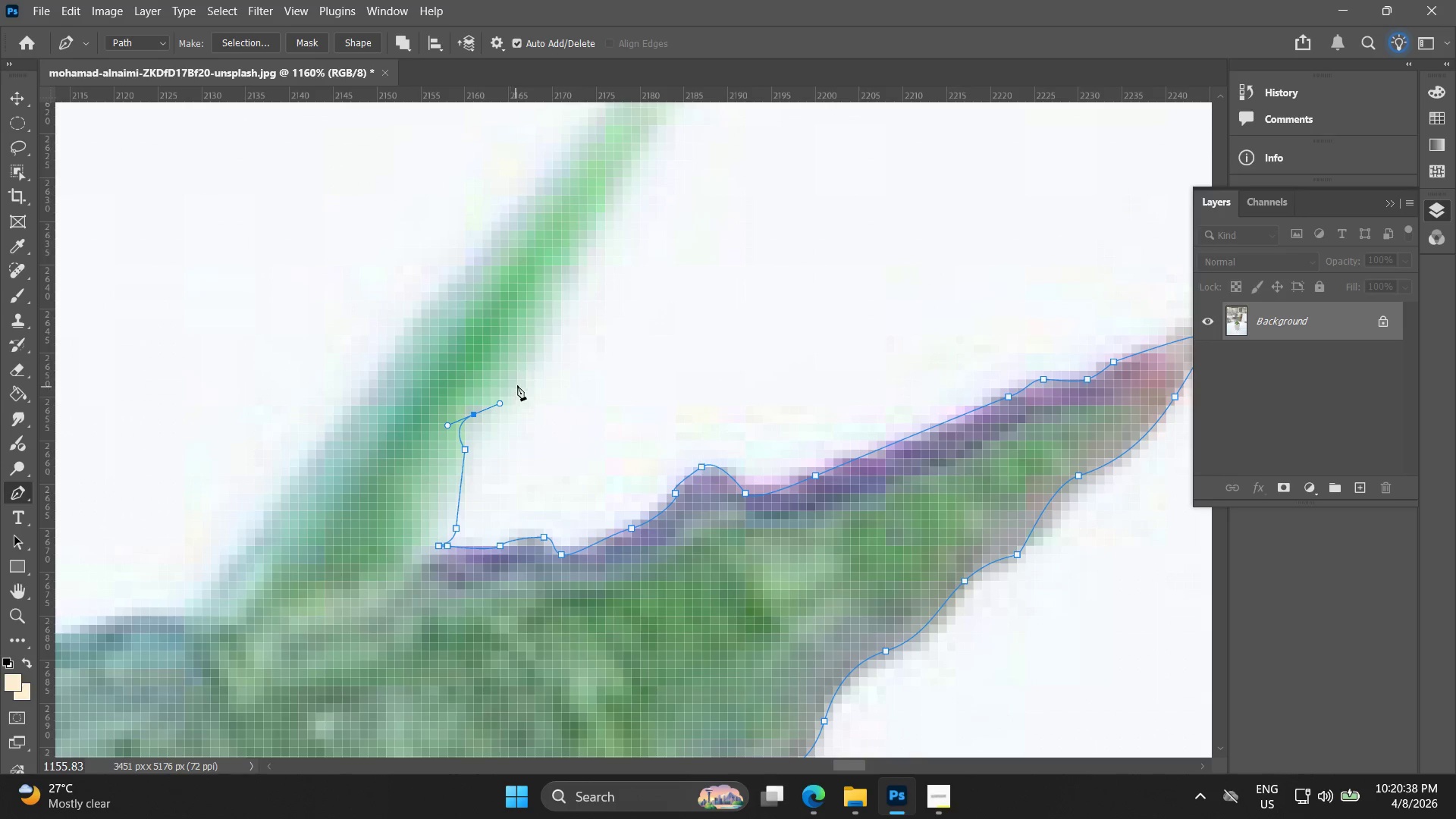 
left_click_drag(start_coordinate=[519, 375], to_coordinate=[521, 354])
 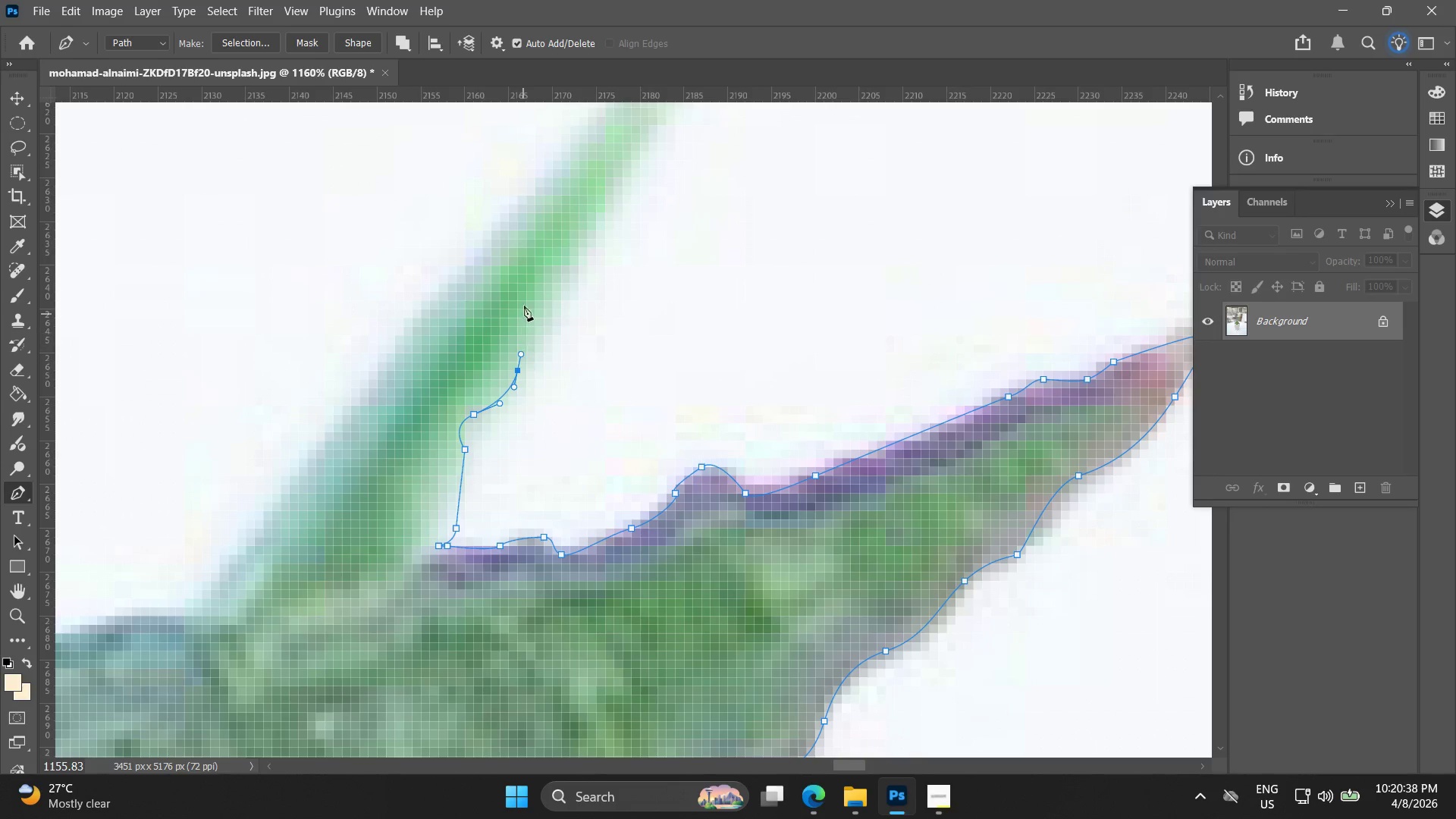 
hold_key(key=Space, duration=0.47)
 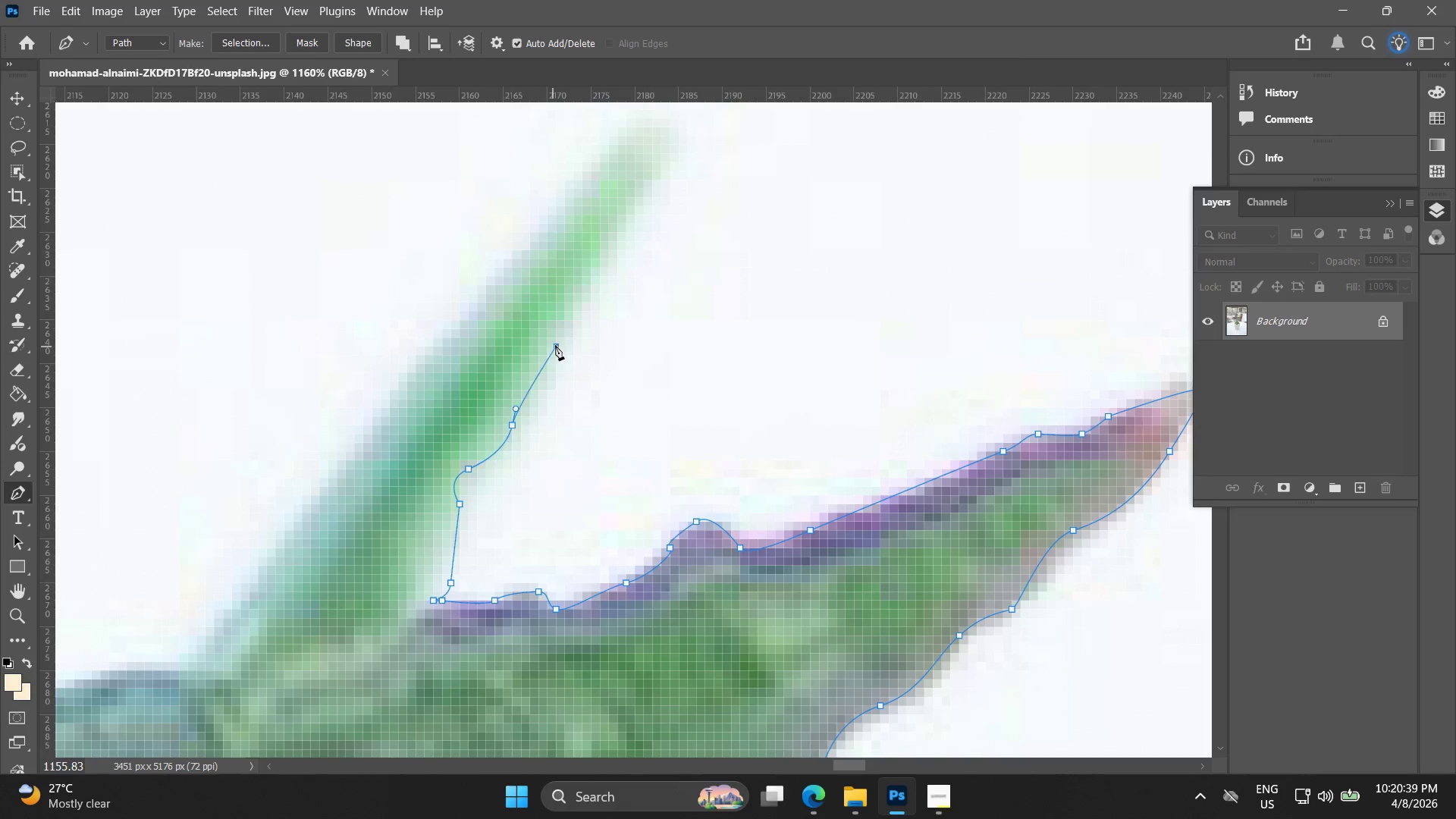 
left_click_drag(start_coordinate=[516, 308], to_coordinate=[510, 362])
 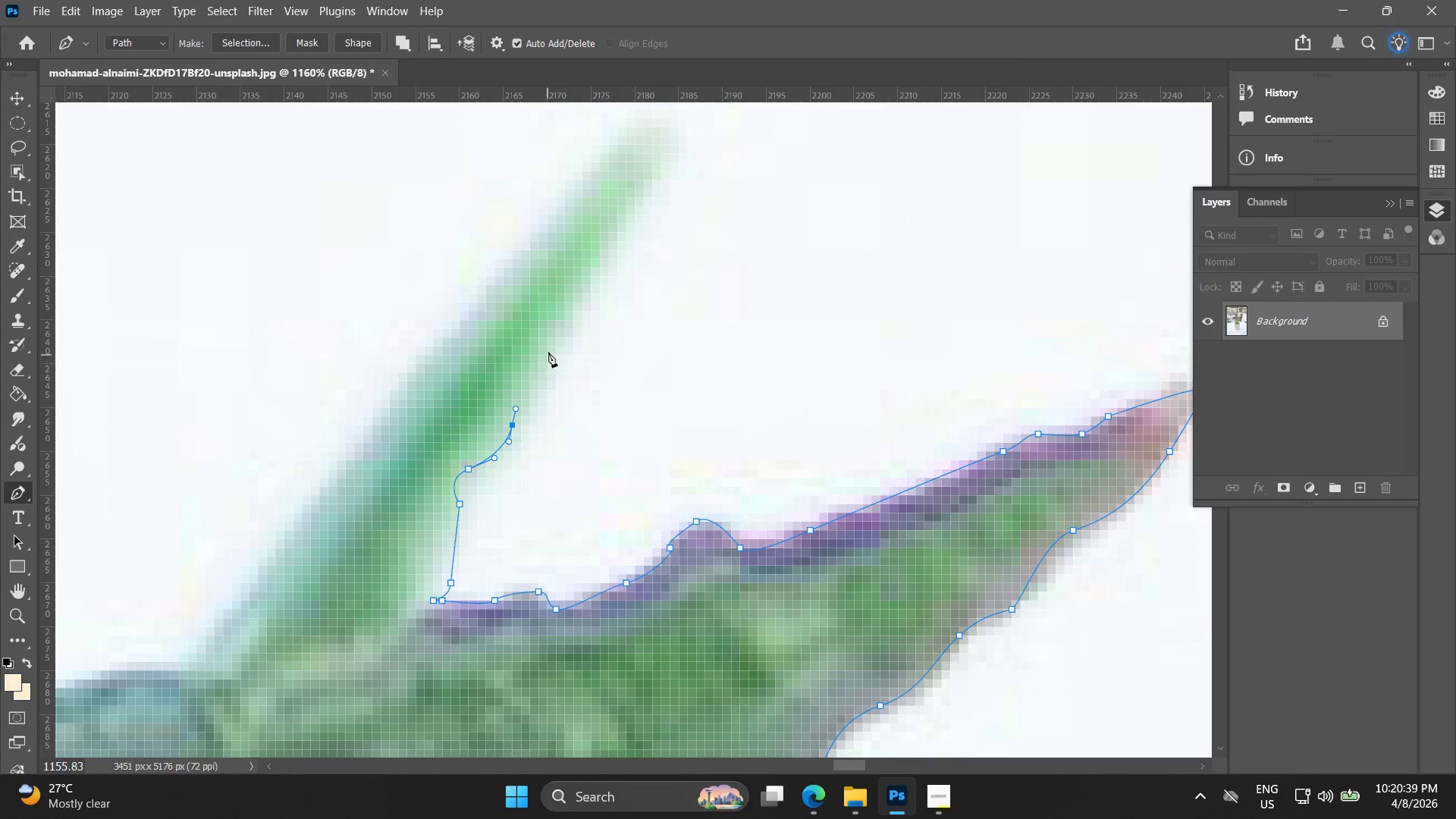 
left_click_drag(start_coordinate=[553, 347], to_coordinate=[559, 328])
 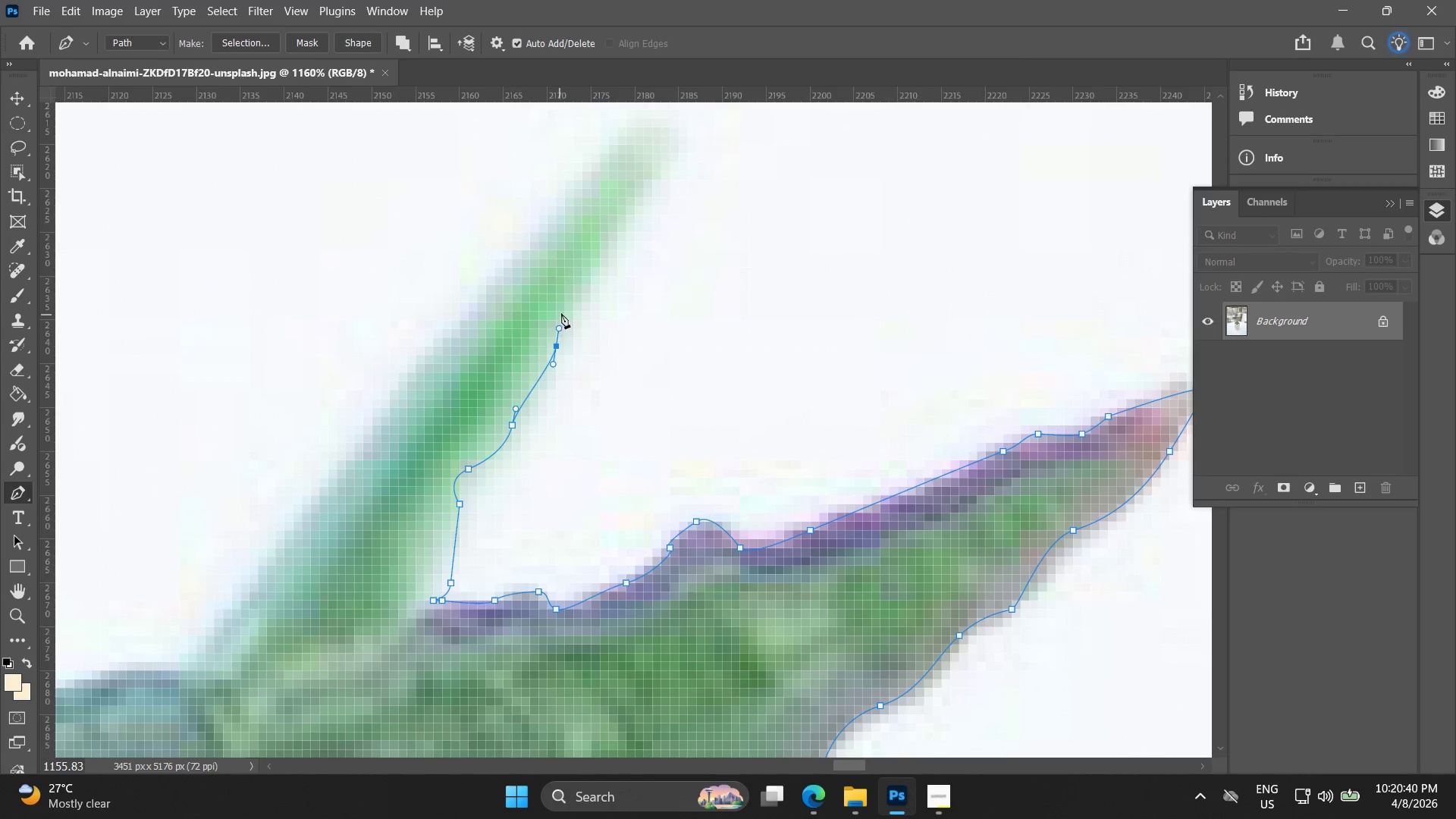 
hold_key(key=Space, duration=0.47)
 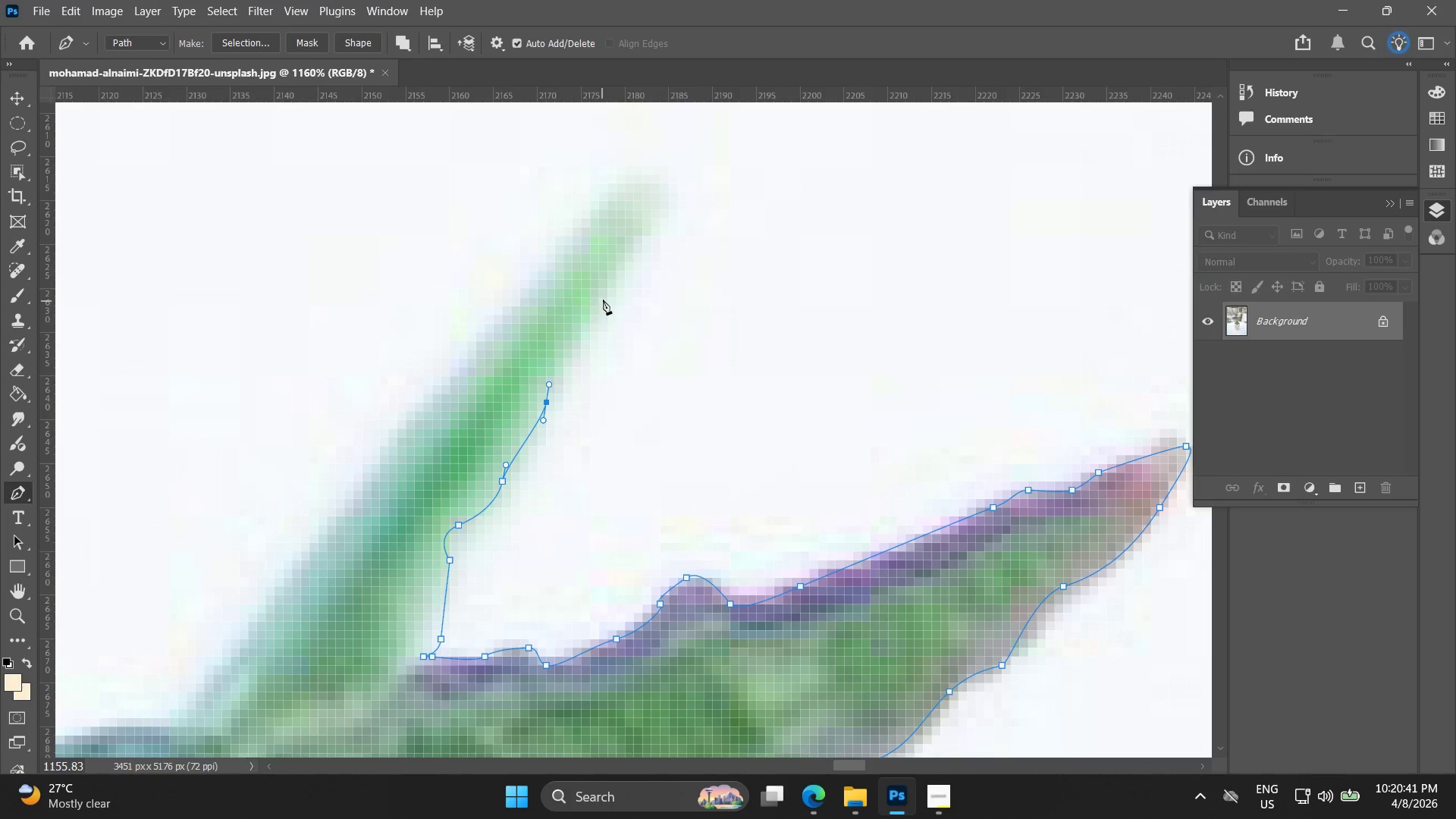 
left_click_drag(start_coordinate=[571, 304], to_coordinate=[561, 360])
 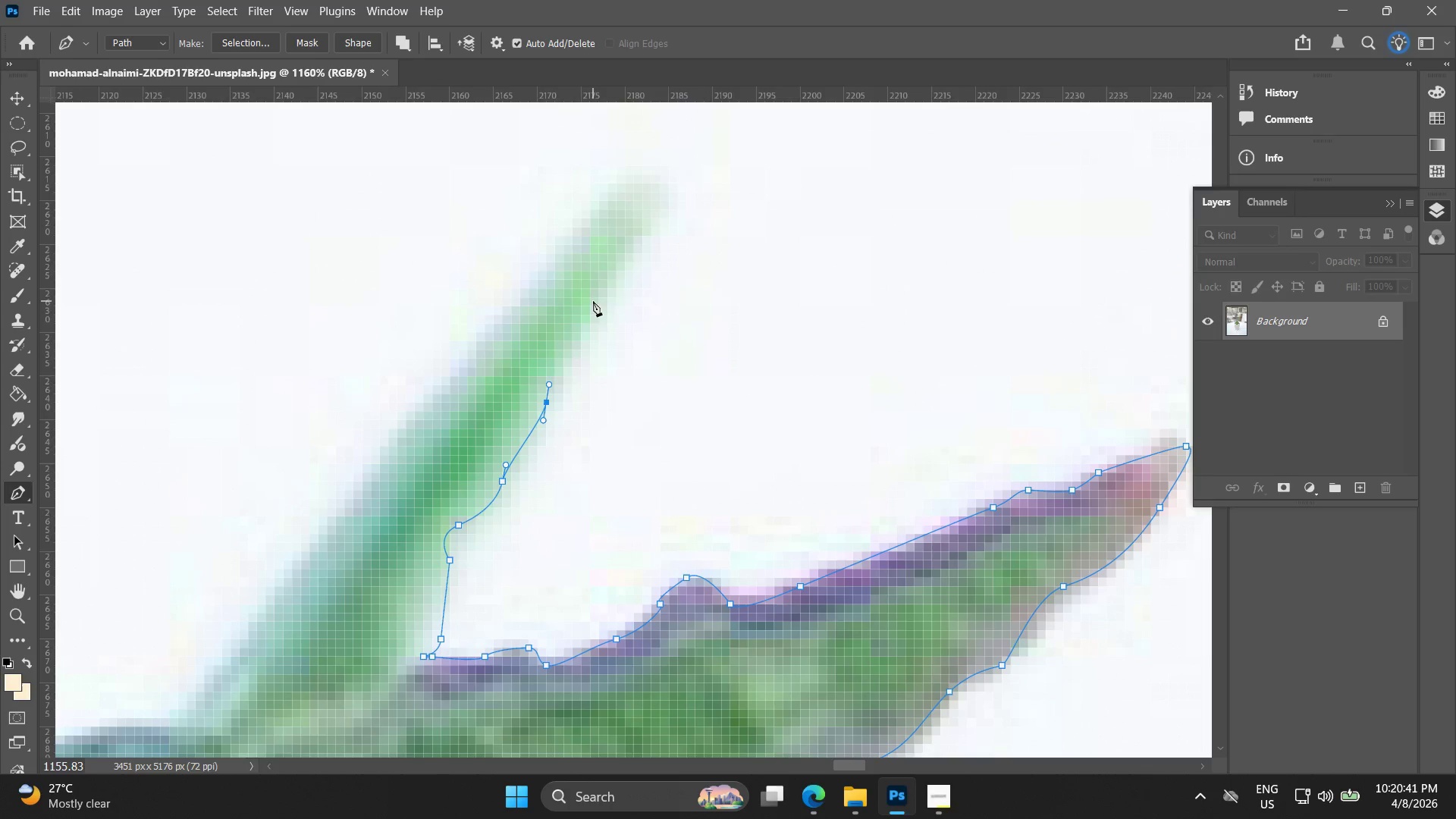 
left_click_drag(start_coordinate=[603, 299], to_coordinate=[622, 260])
 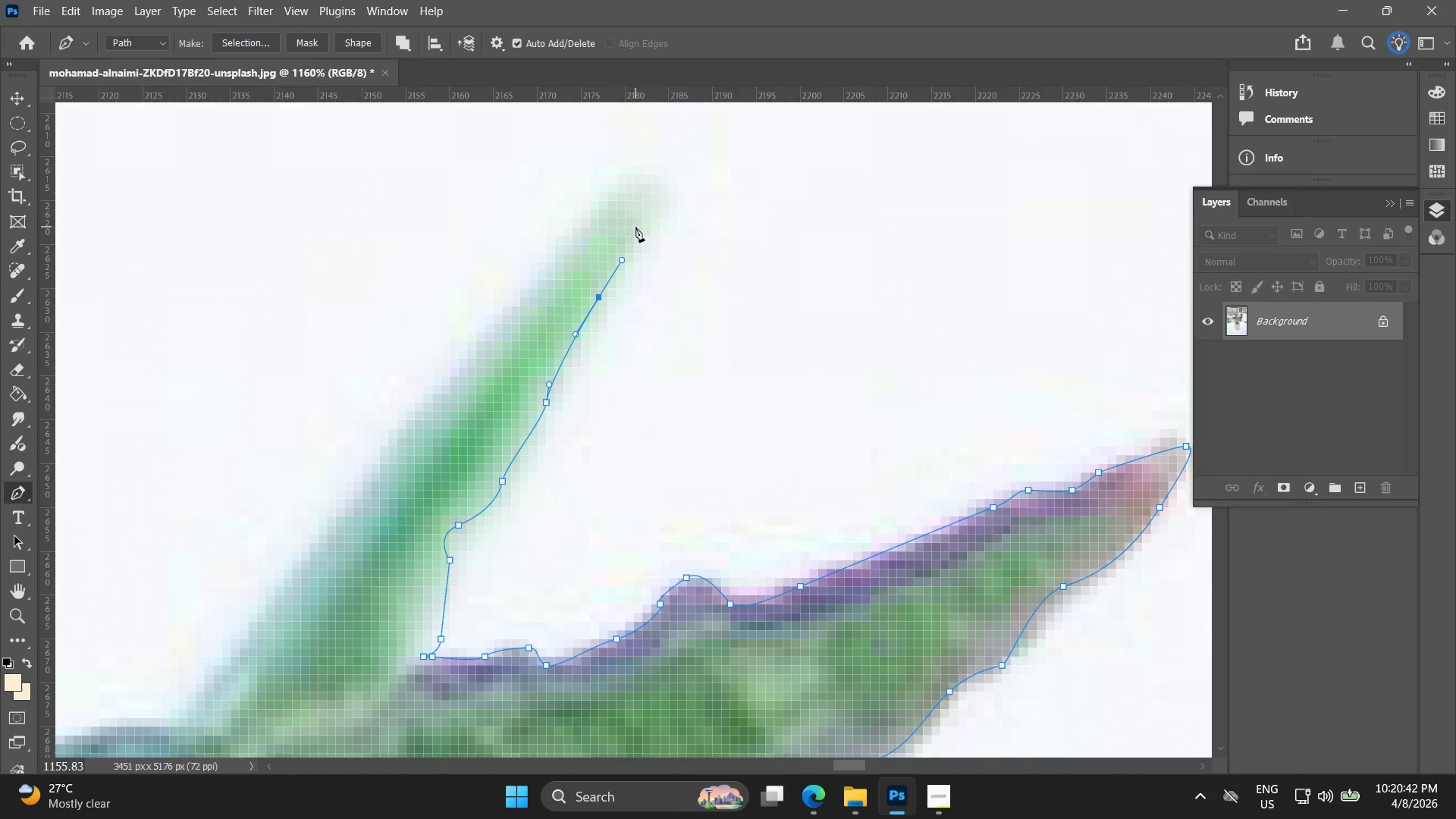 
left_click_drag(start_coordinate=[641, 225], to_coordinate=[663, 207])
 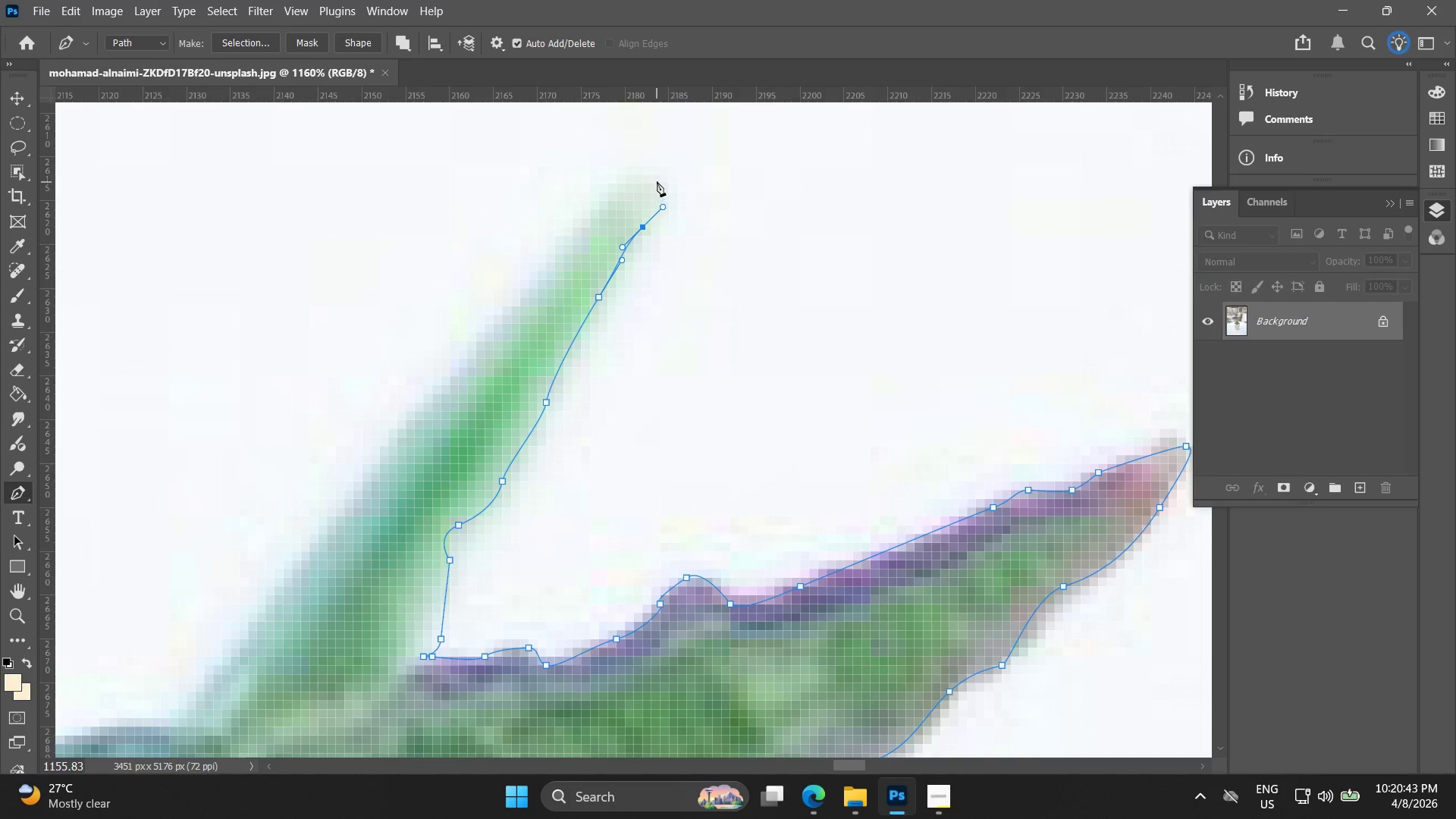 
left_click_drag(start_coordinate=[656, 180], to_coordinate=[633, 177])
 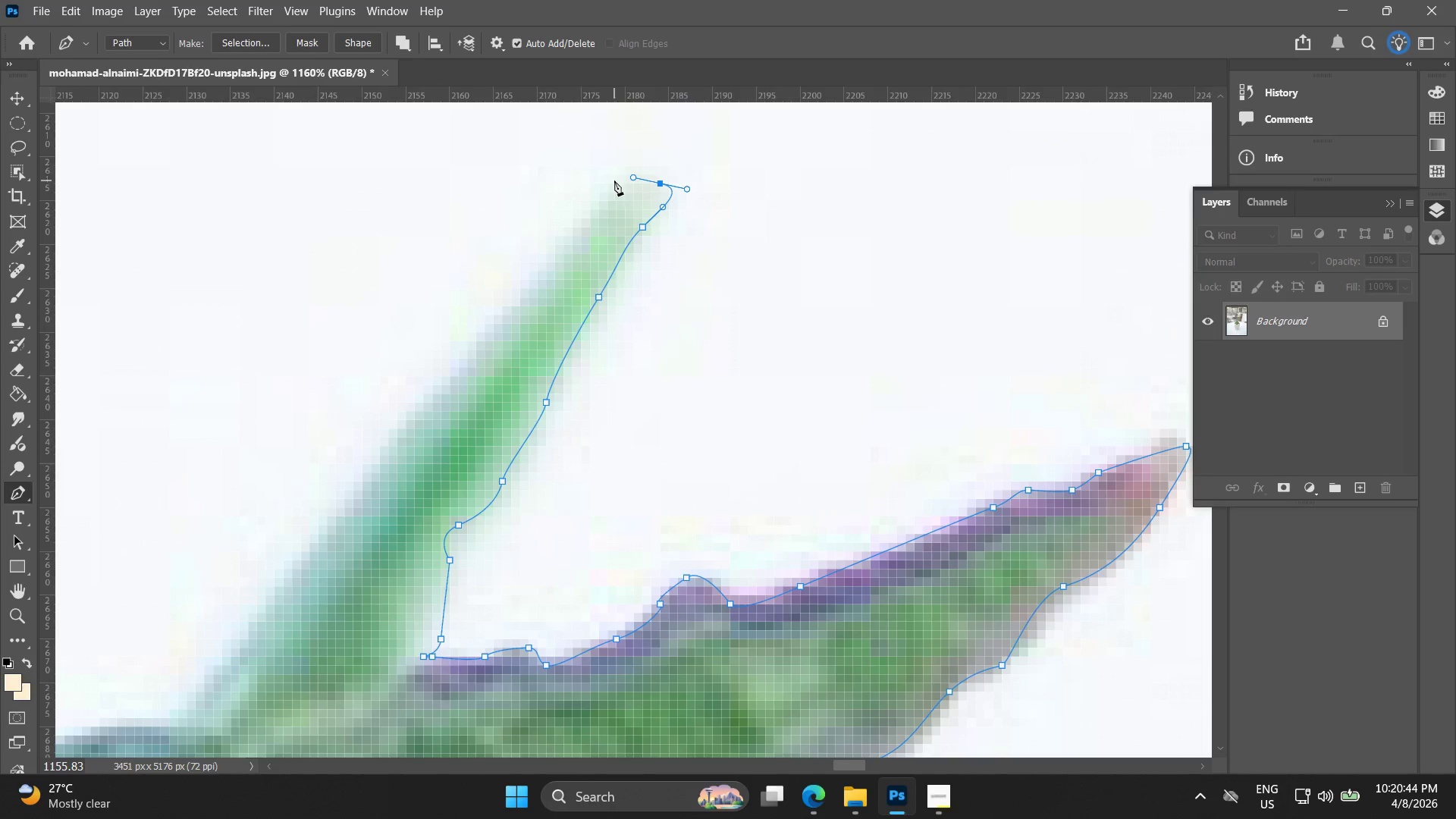 
left_click_drag(start_coordinate=[612, 184], to_coordinate=[597, 212])
 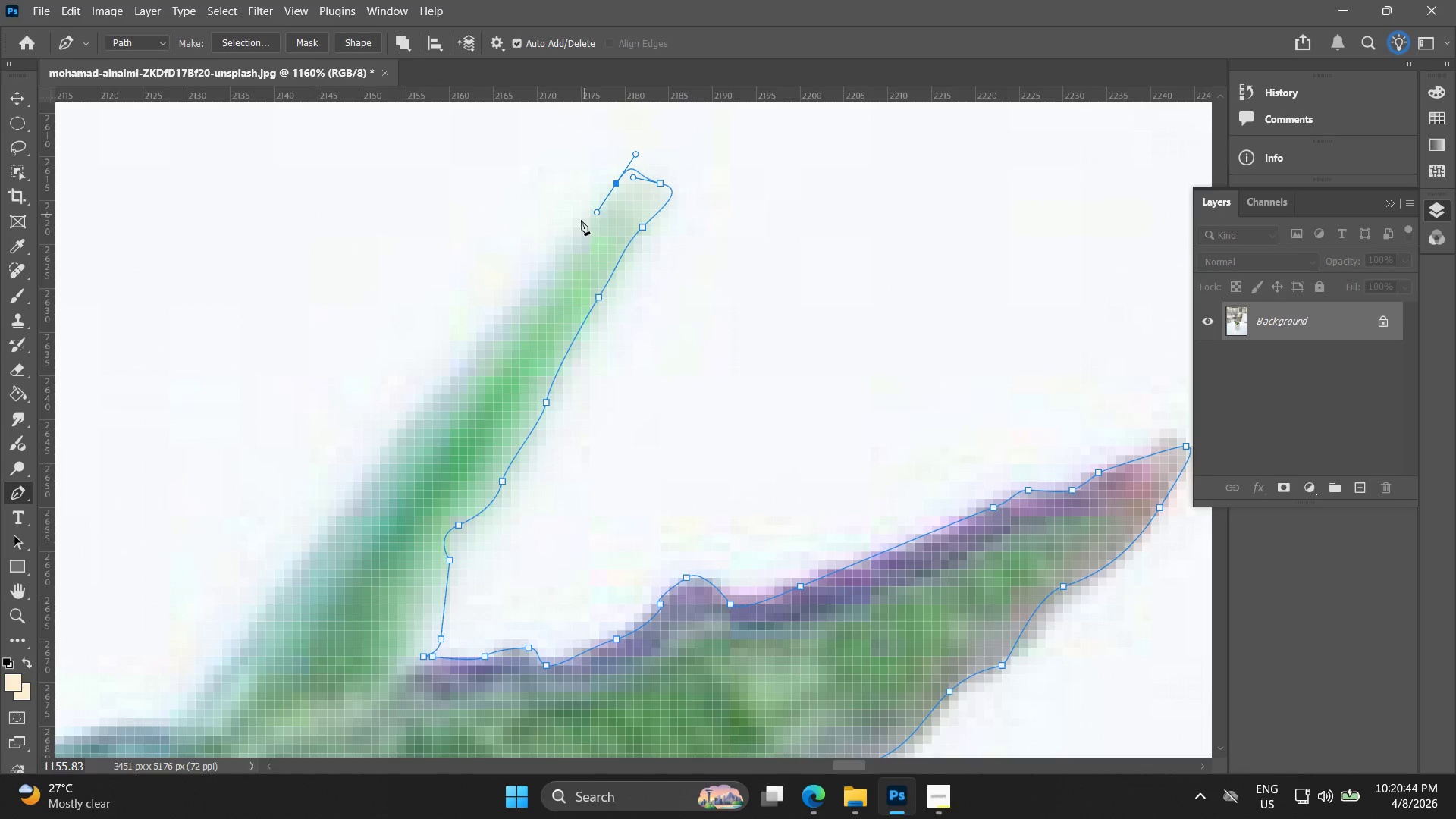 
hold_key(key=Space, duration=0.44)
 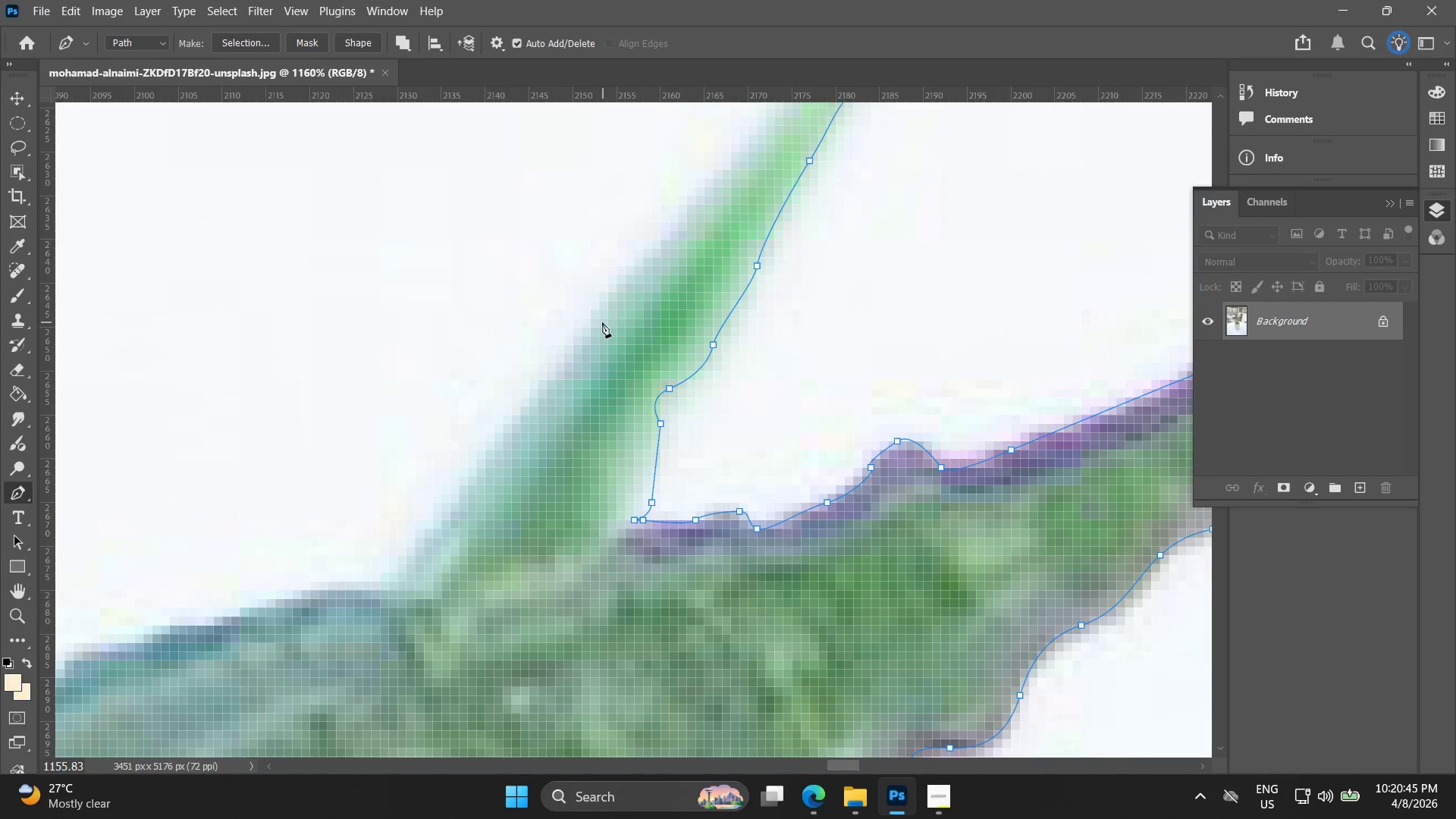 
left_click_drag(start_coordinate=[585, 231], to_coordinate=[796, 95])
 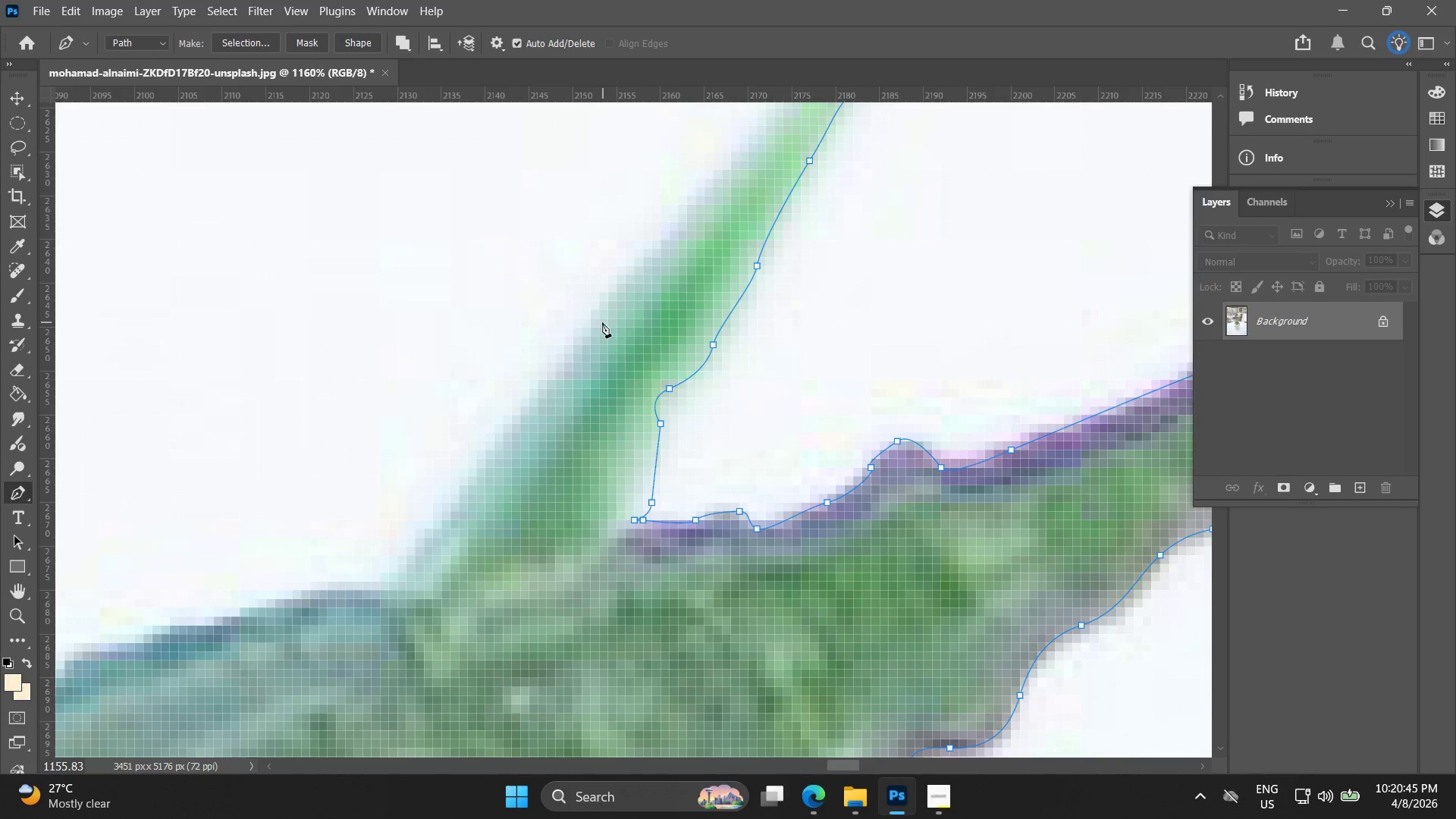 
left_click_drag(start_coordinate=[589, 324], to_coordinate=[562, 372])
 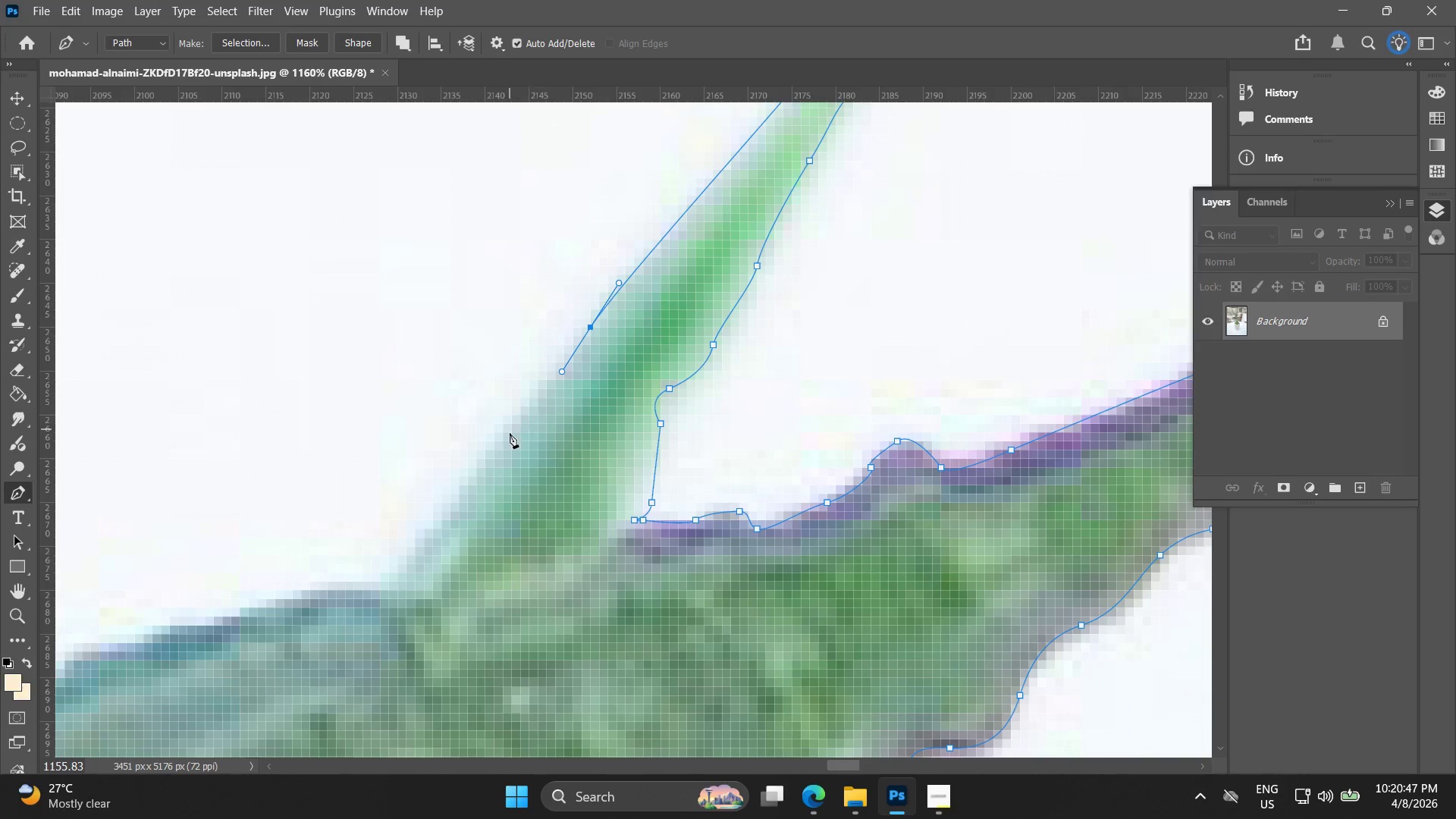 
left_click_drag(start_coordinate=[504, 441], to_coordinate=[497, 448])
 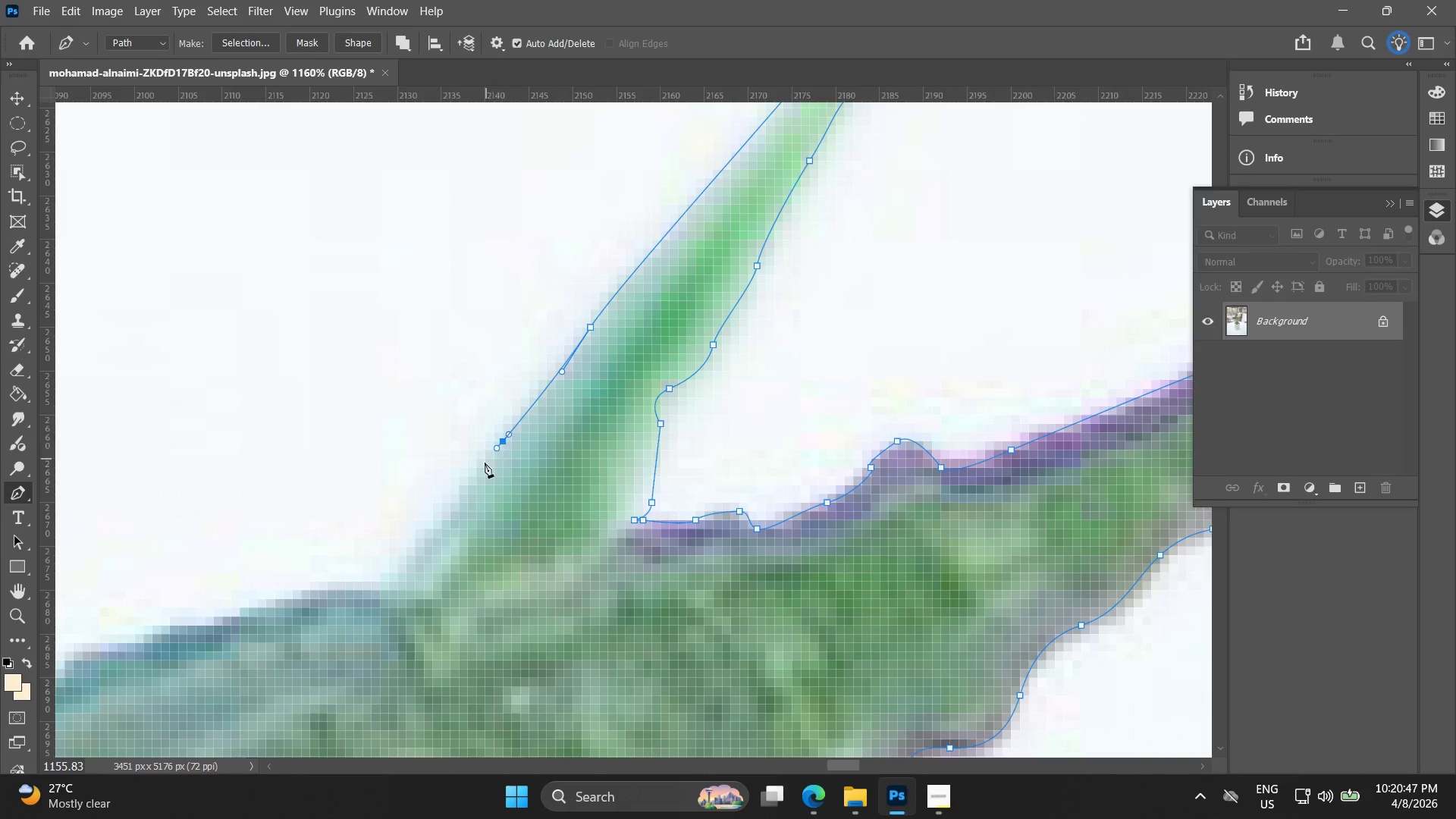 
key(Control+ControlLeft)
 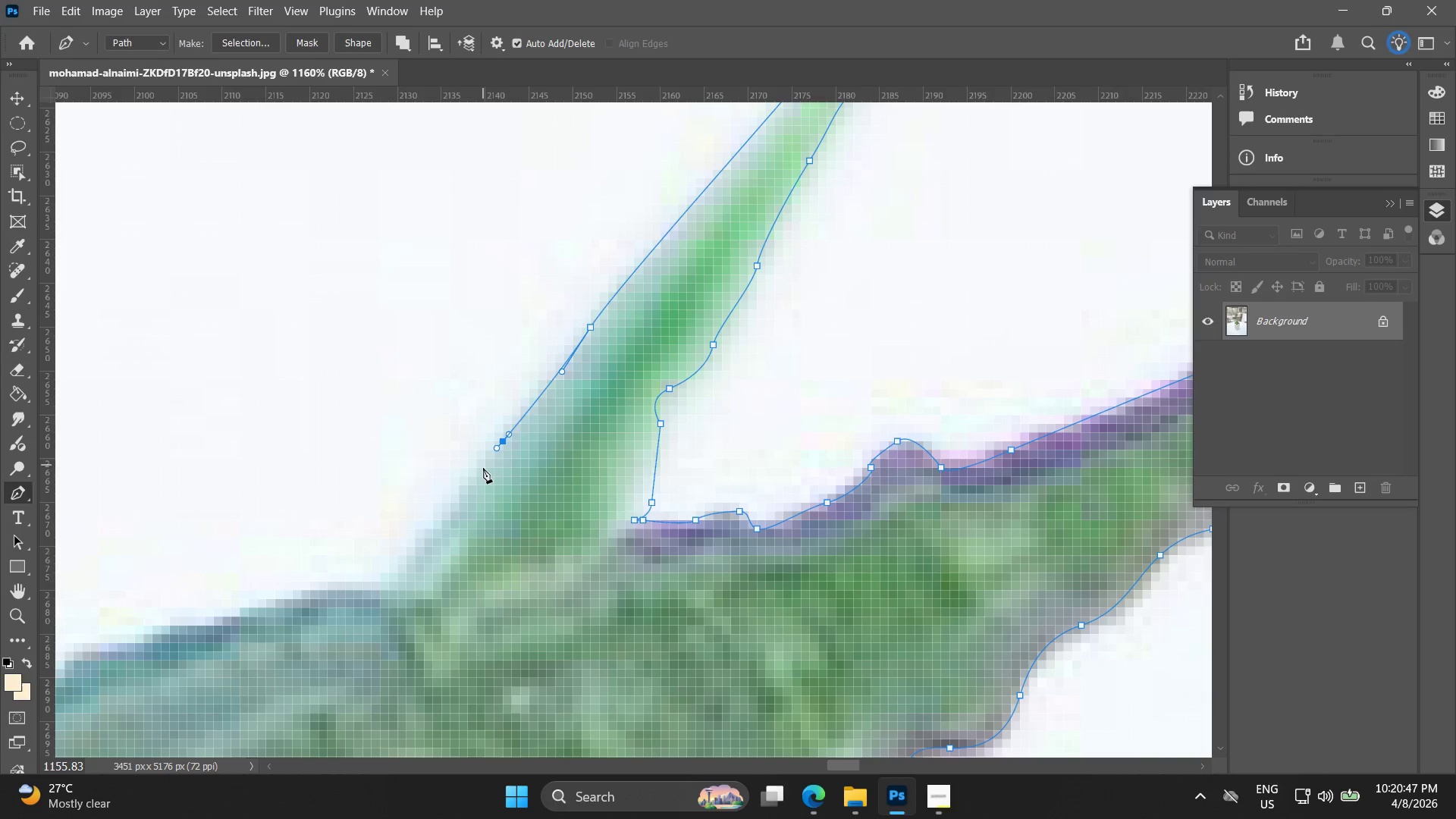 
key(Control+Z)
 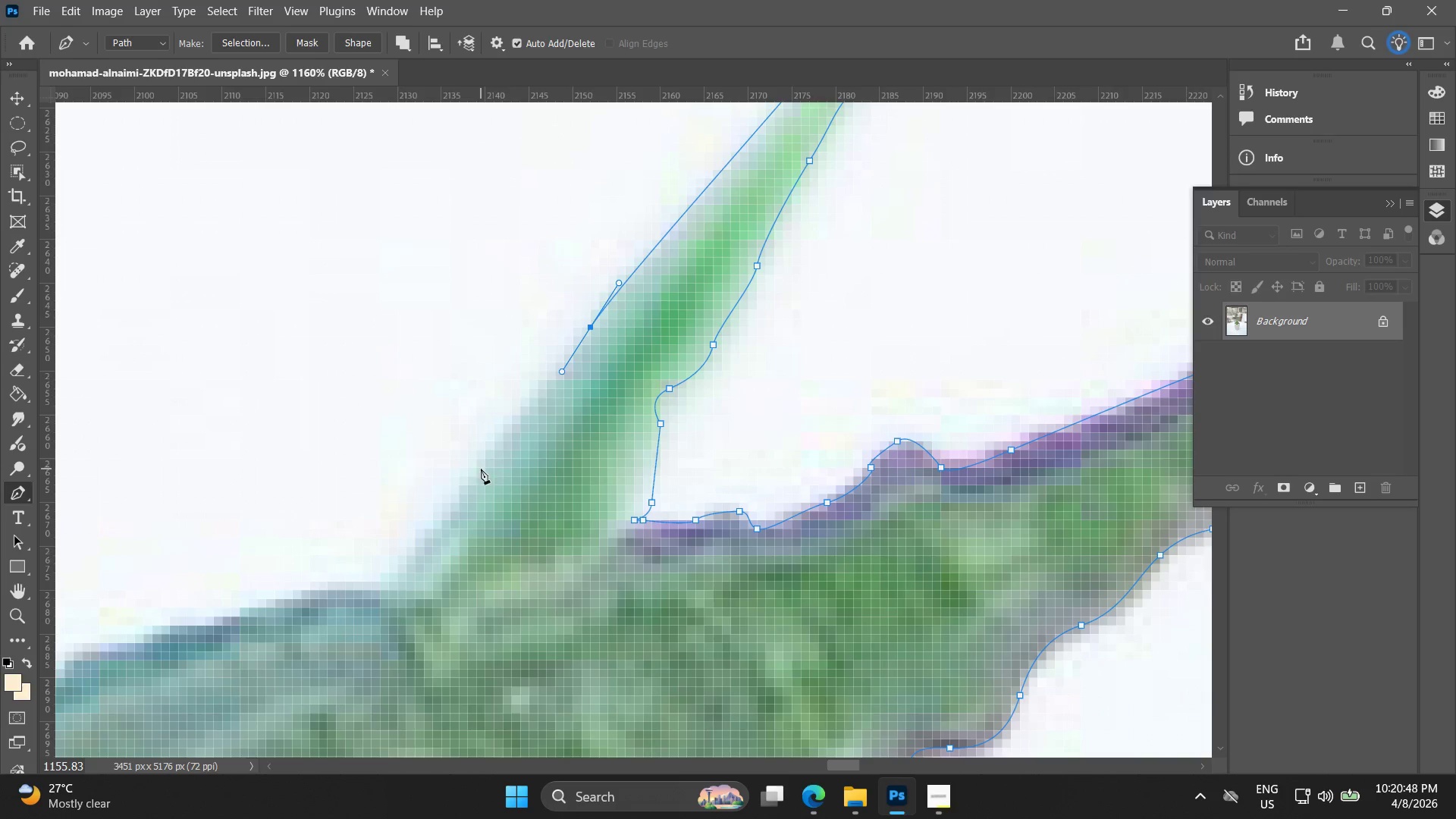 
left_click_drag(start_coordinate=[475, 472], to_coordinate=[471, 487])
 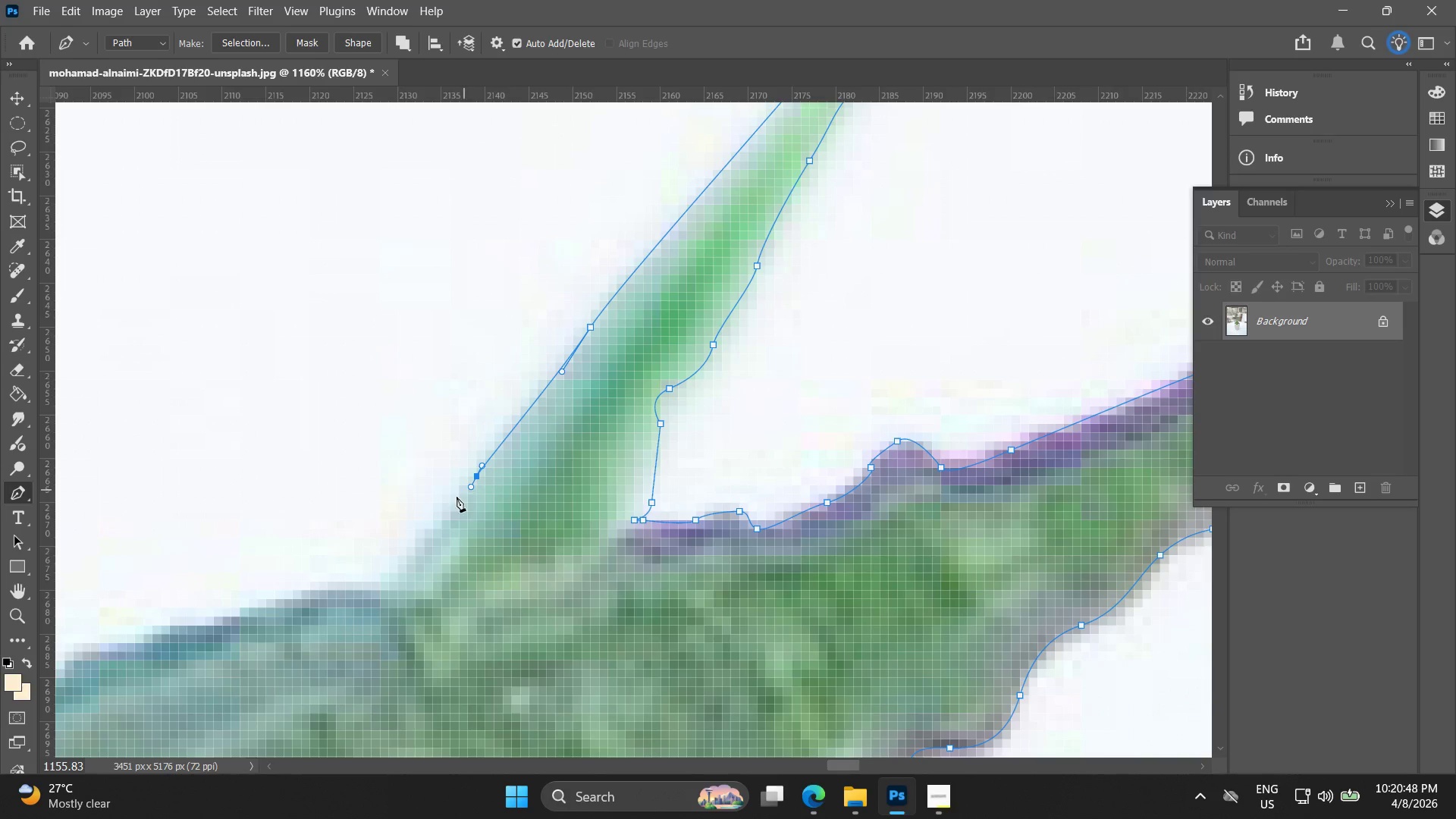 
hold_key(key=Space, duration=0.44)
 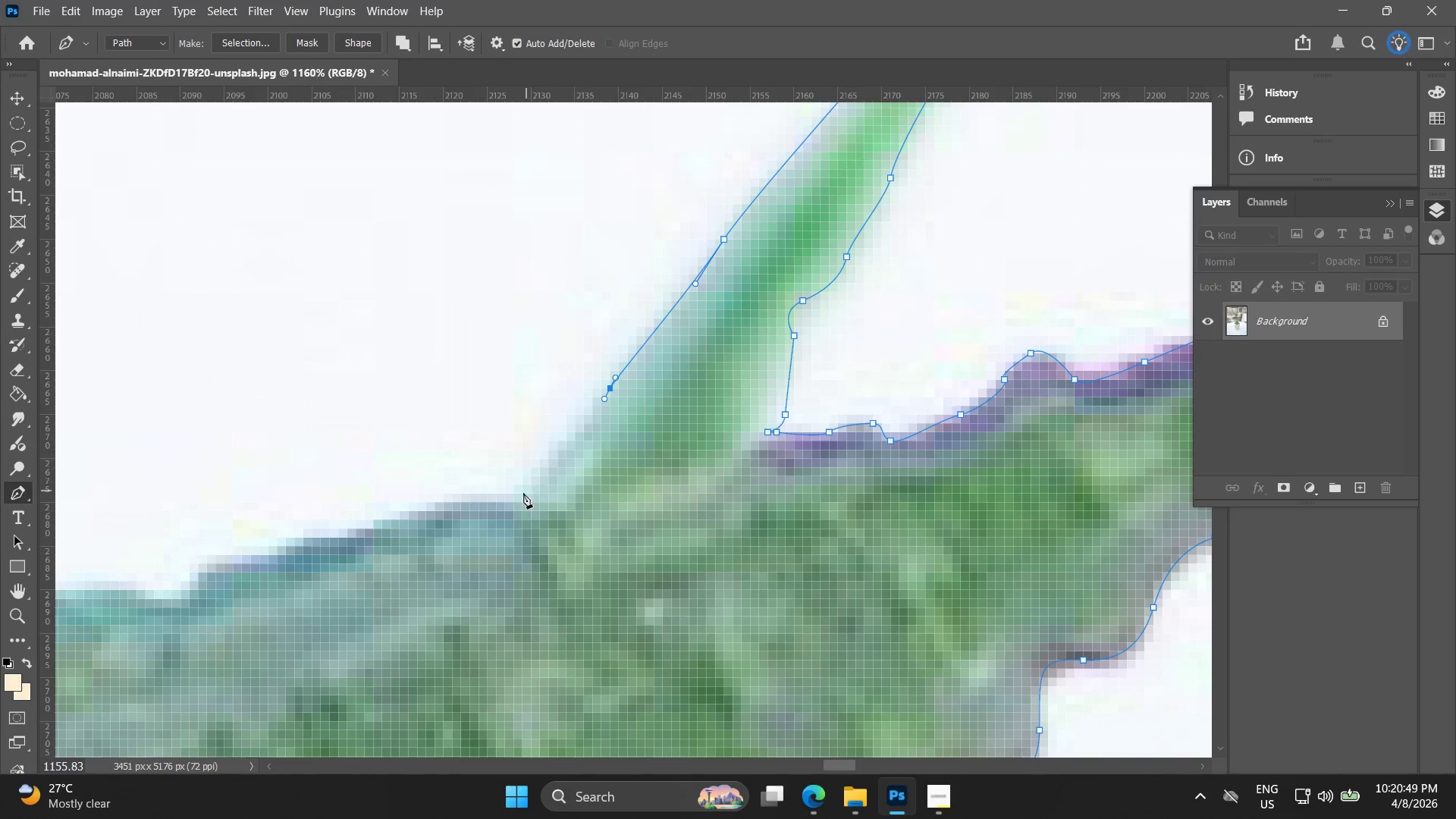 
left_click_drag(start_coordinate=[466, 498], to_coordinate=[599, 410])
 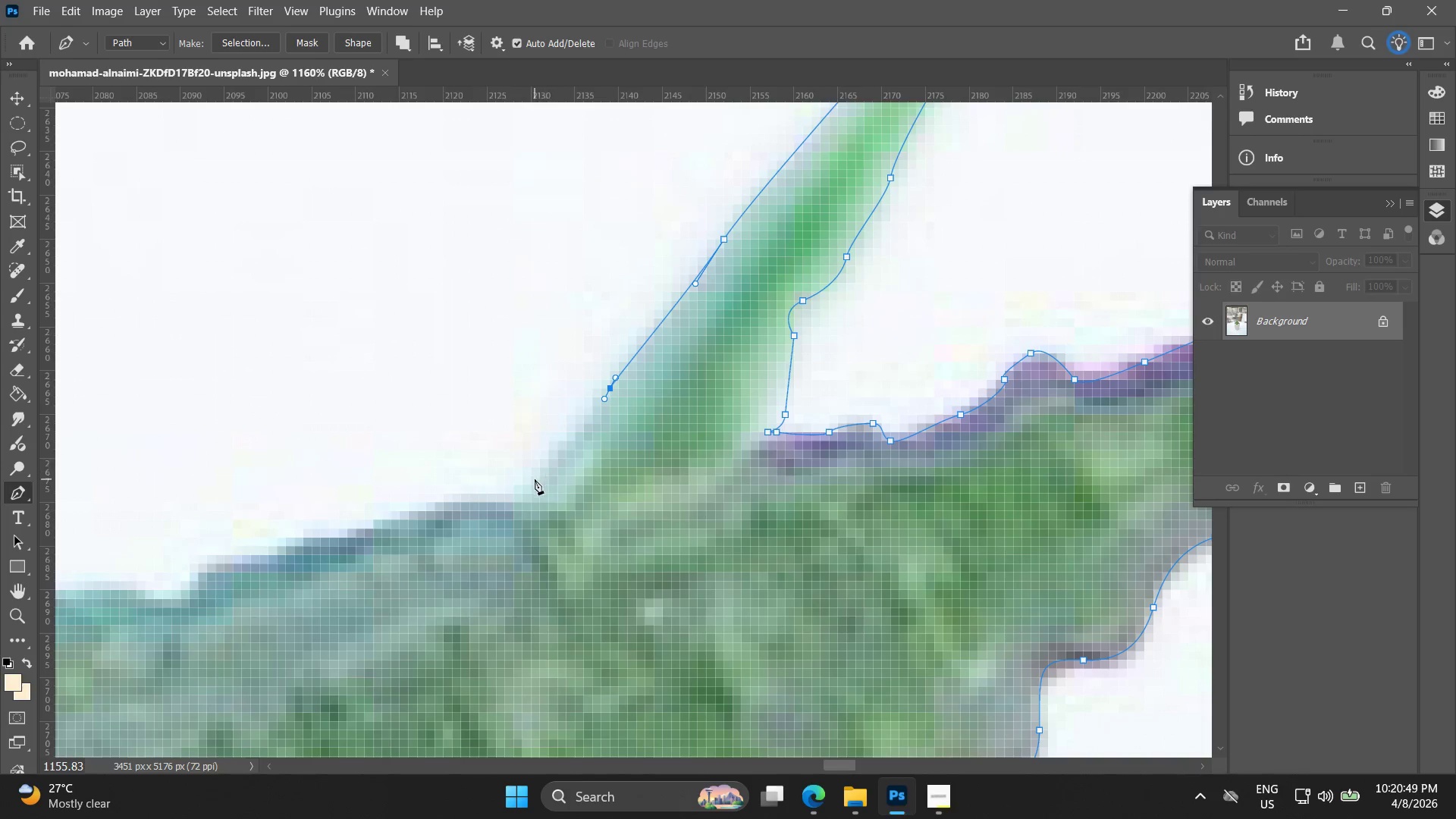 
left_click_drag(start_coordinate=[520, 494], to_coordinate=[516, 497])
 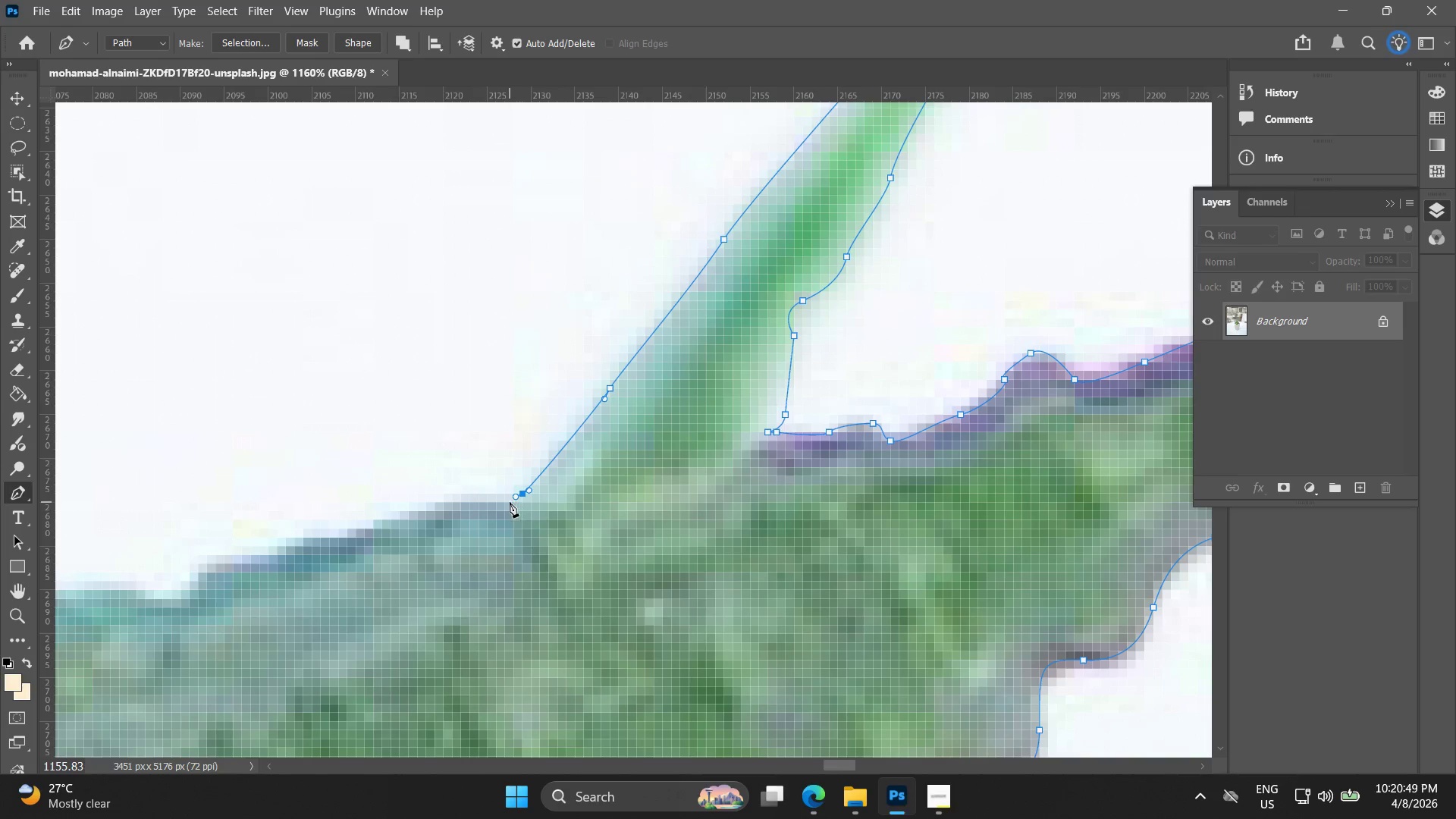 
left_click_drag(start_coordinate=[507, 502], to_coordinate=[502, 502])
 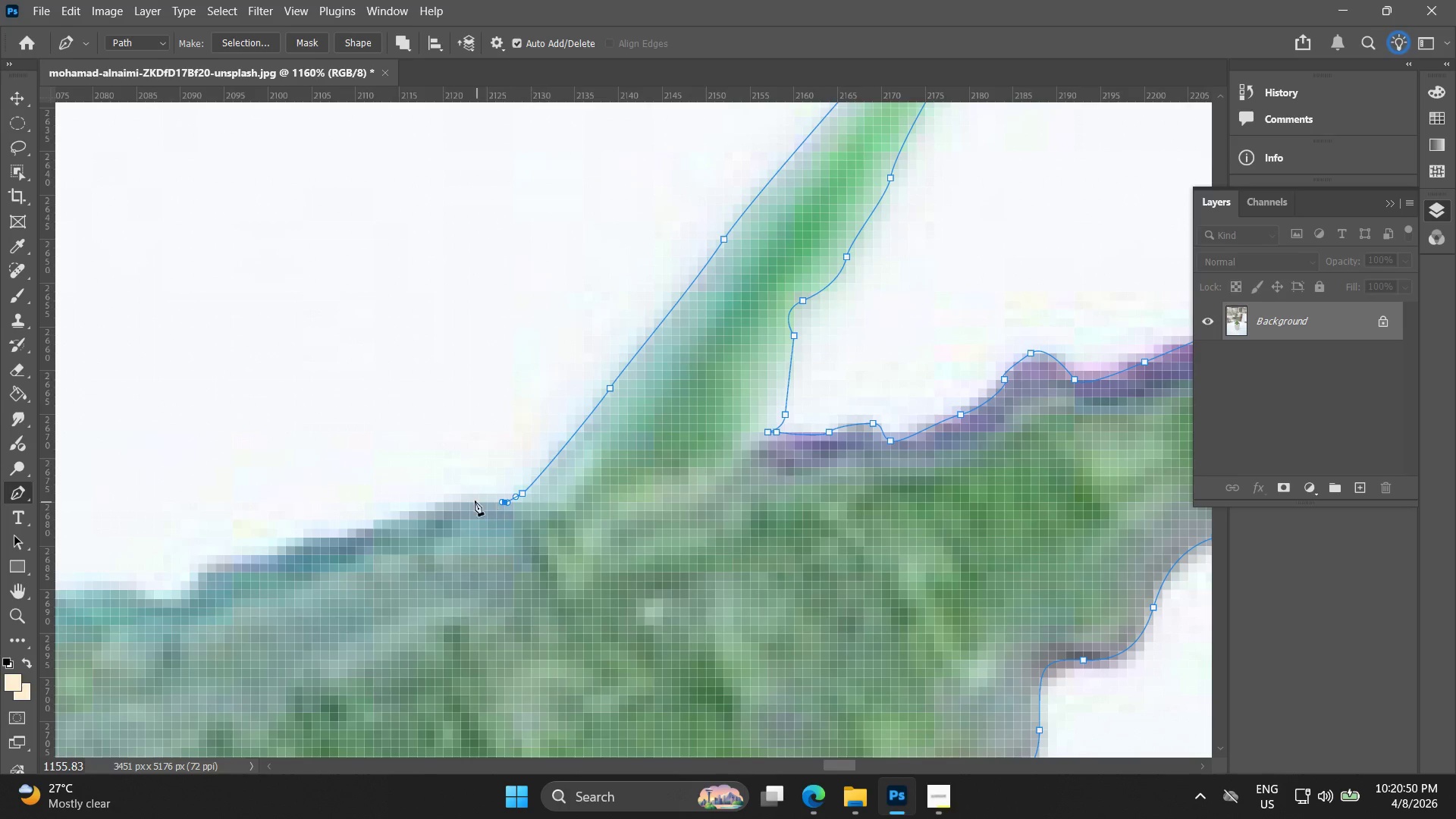 
hold_key(key=Space, duration=0.47)
 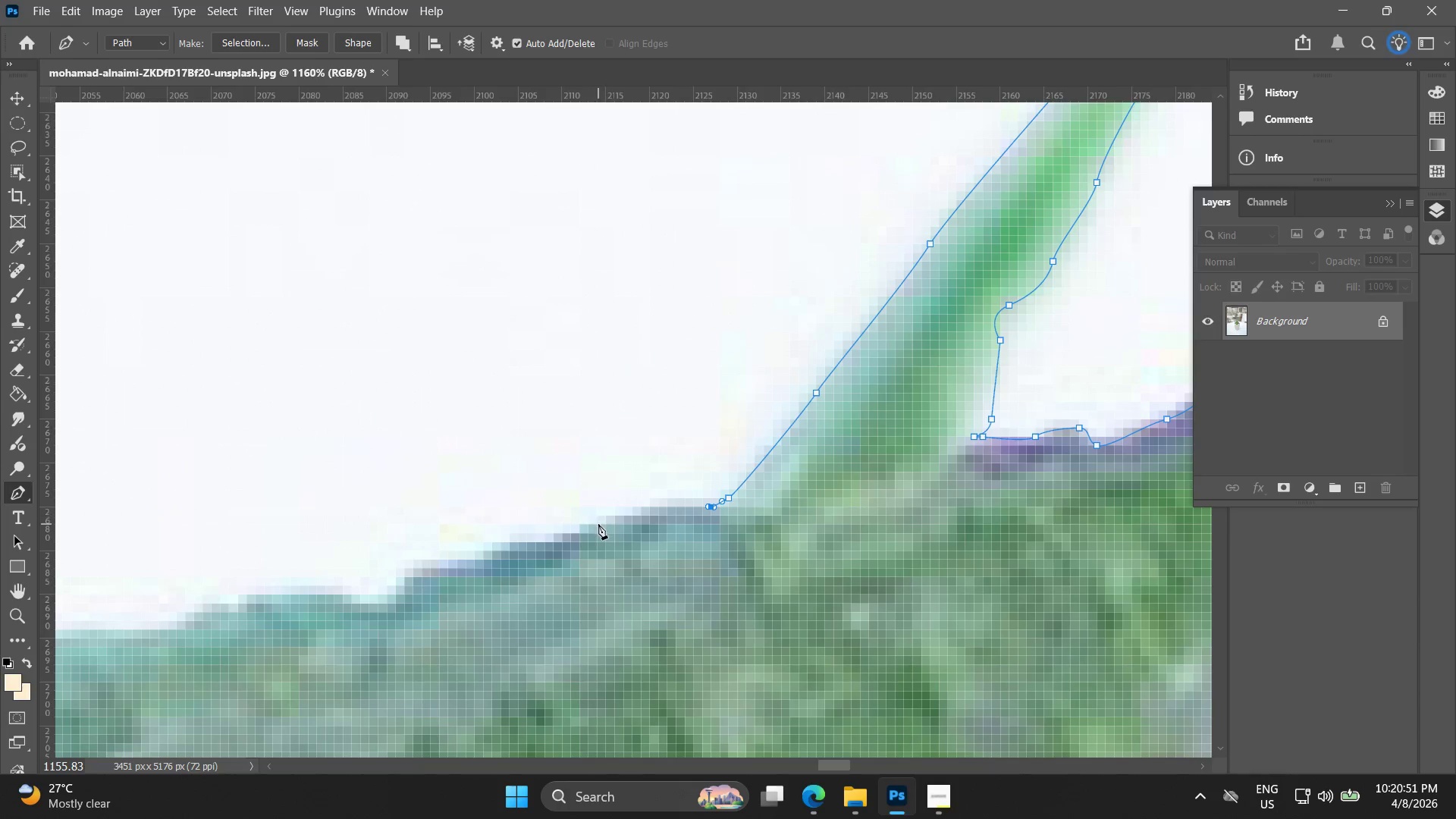 
left_click_drag(start_coordinate=[478, 500], to_coordinate=[684, 505])
 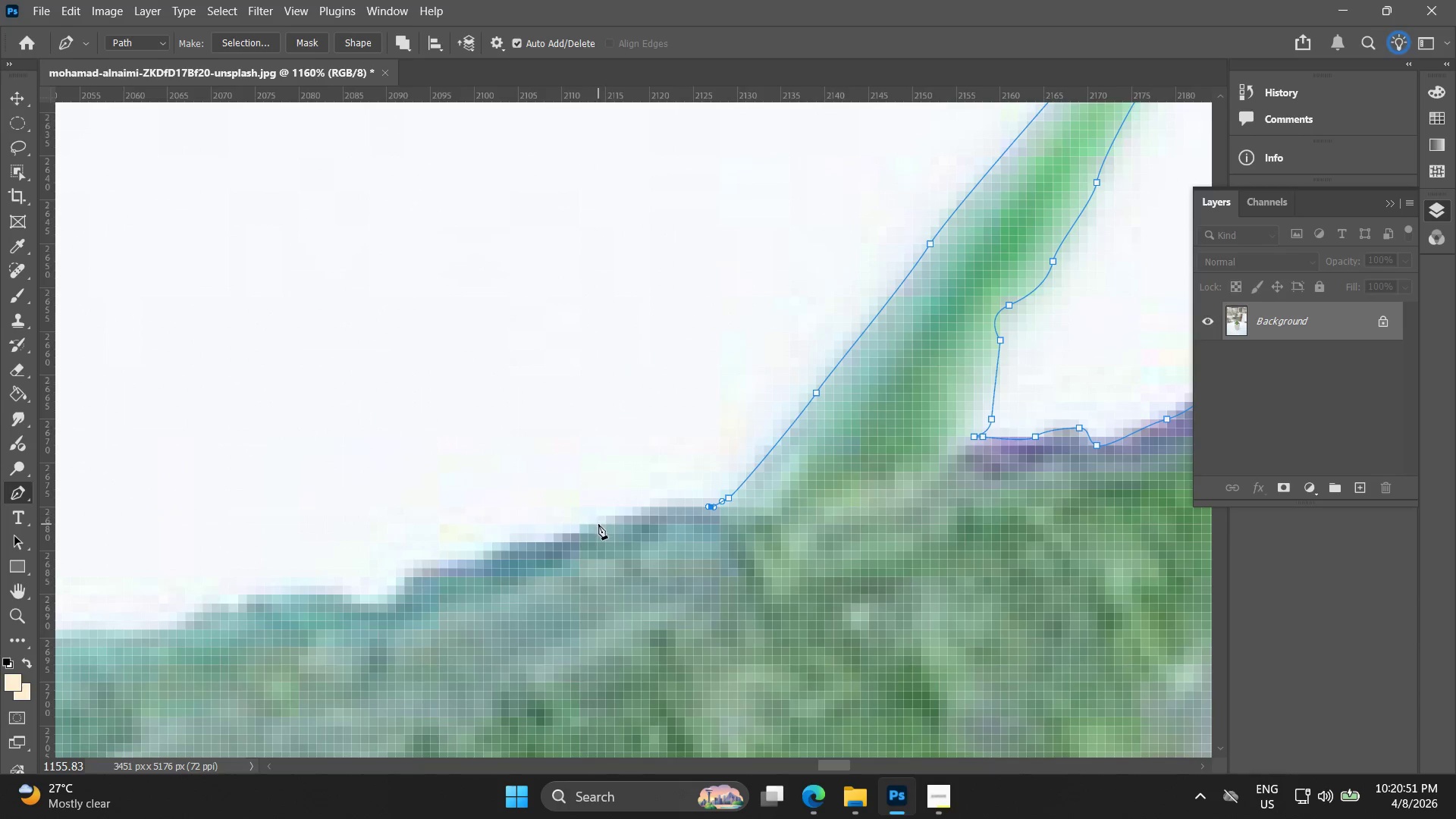 
left_click_drag(start_coordinate=[608, 522], to_coordinate=[578, 528])
 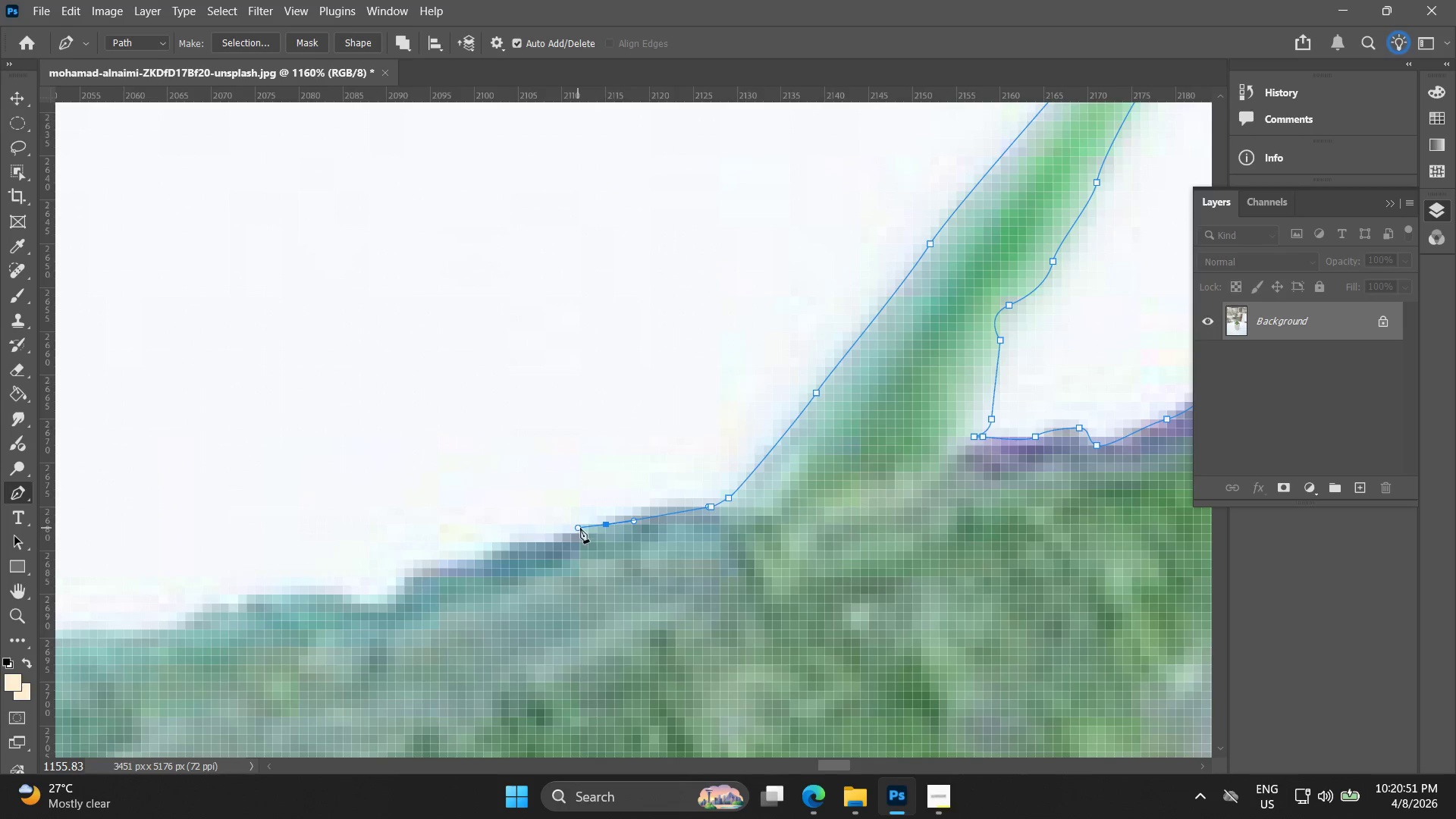 
key(Control+ControlLeft)
 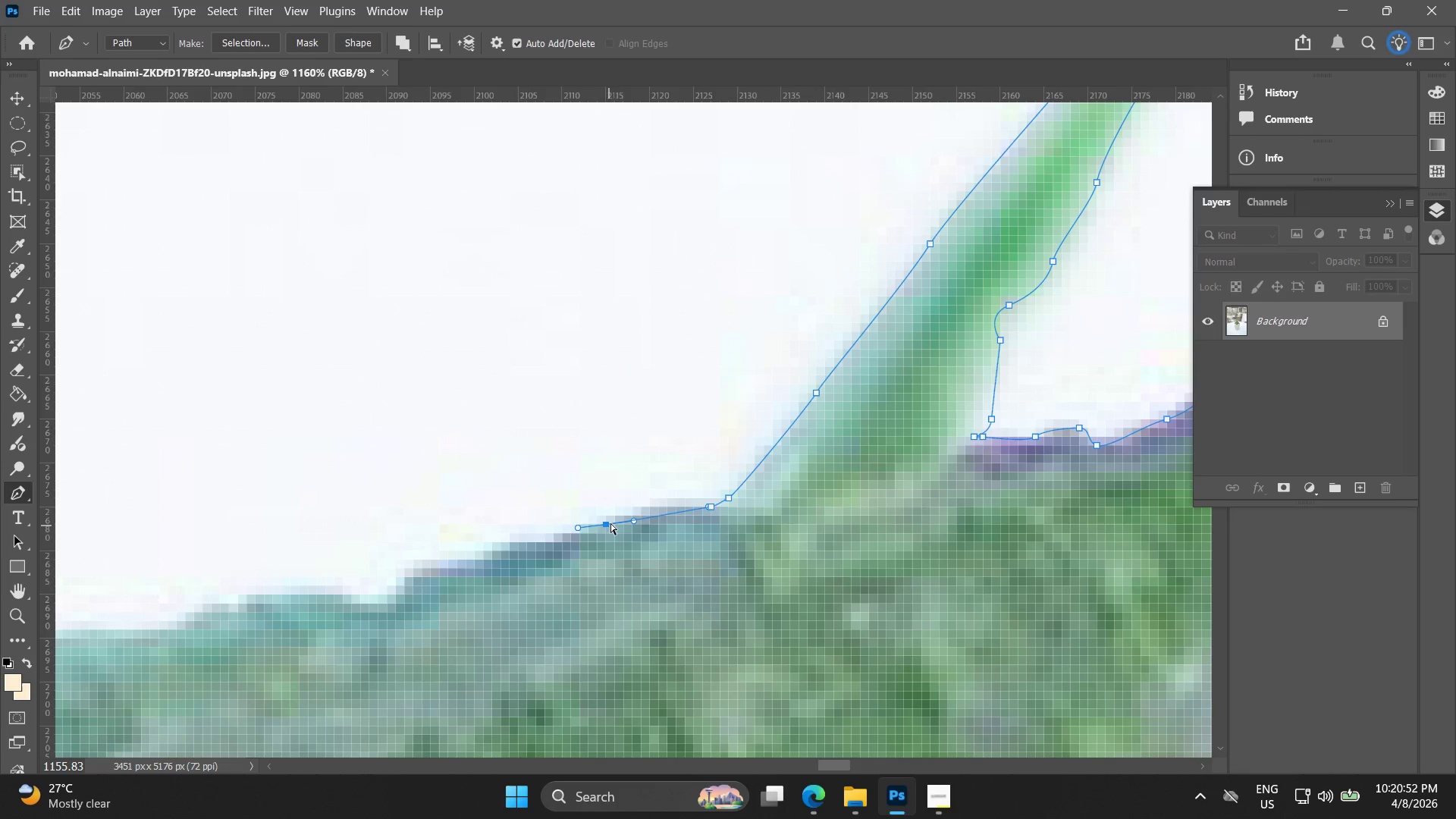 
key(Control+Z)
 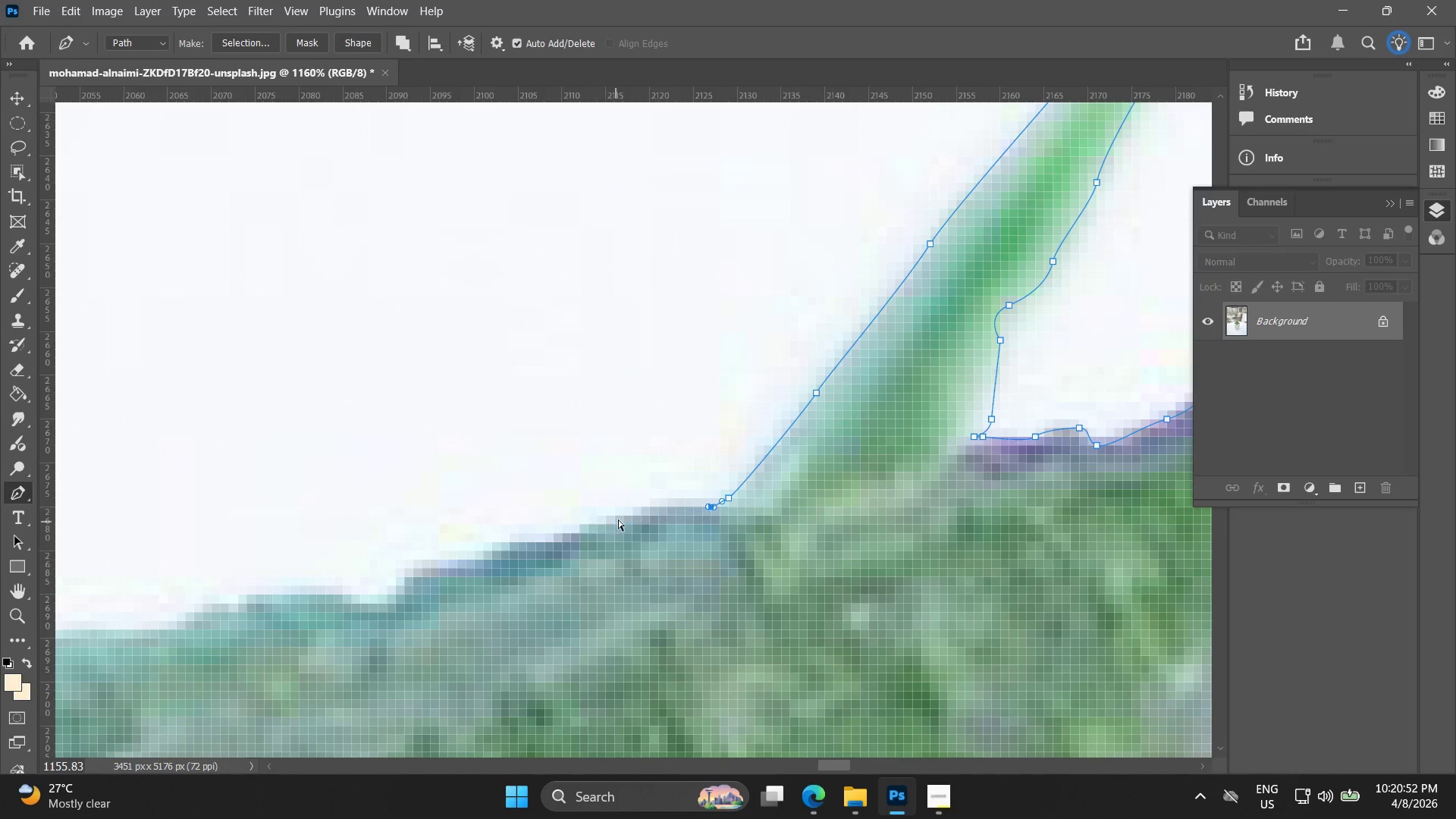 
left_click_drag(start_coordinate=[617, 517], to_coordinate=[558, 540])
 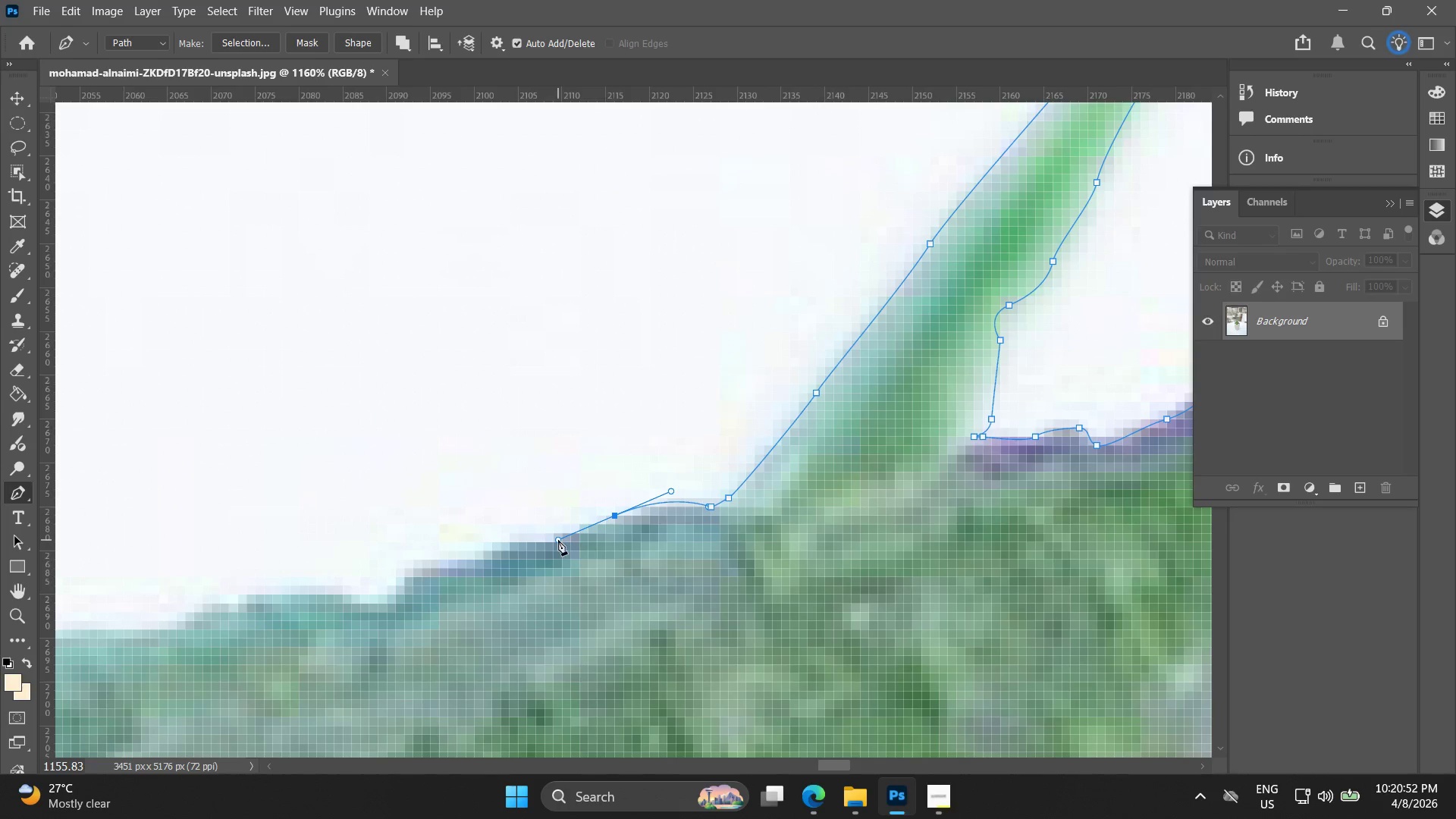 
key(Control+ControlLeft)
 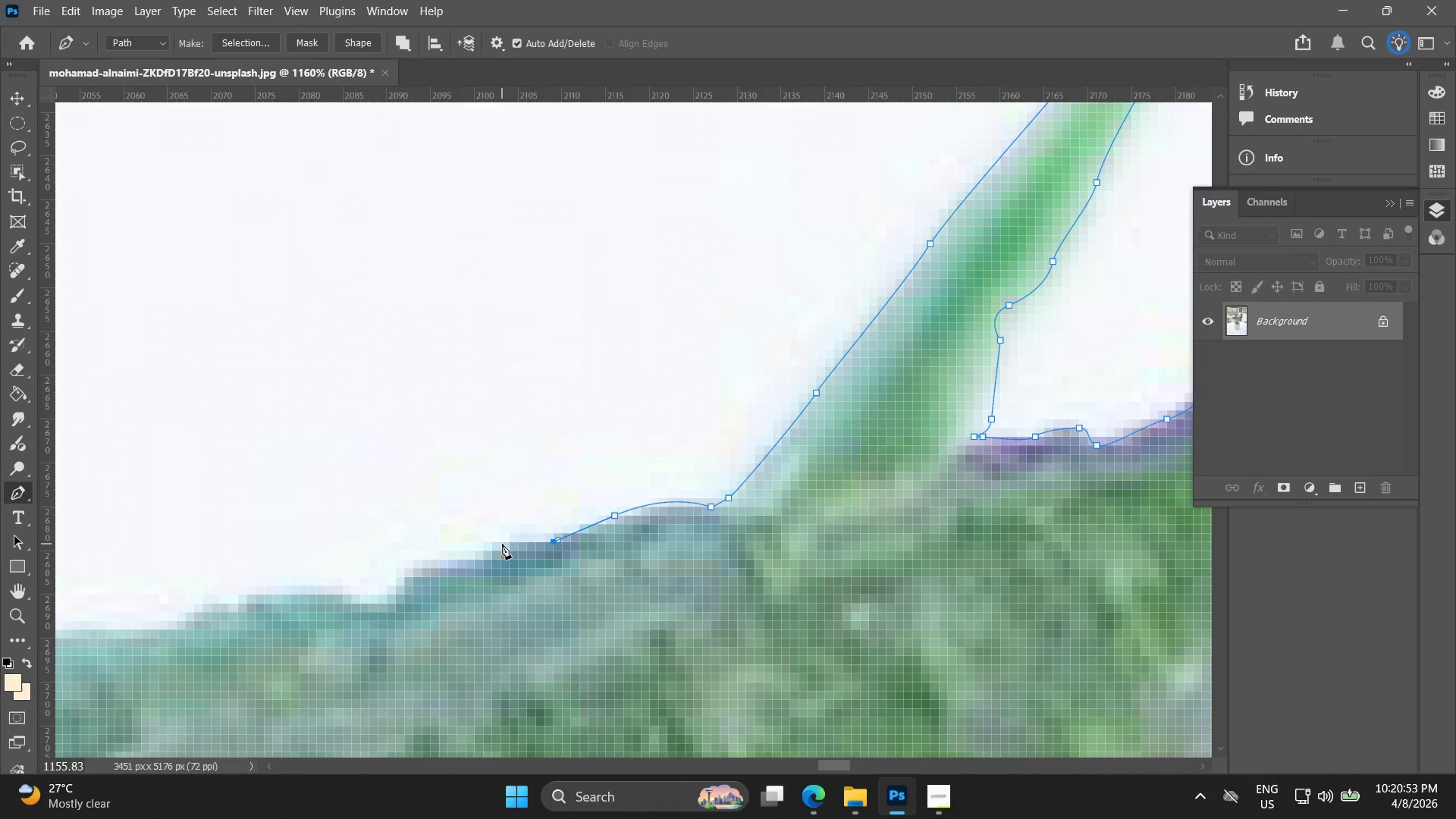 
left_click_drag(start_coordinate=[506, 544], to_coordinate=[502, 544])
 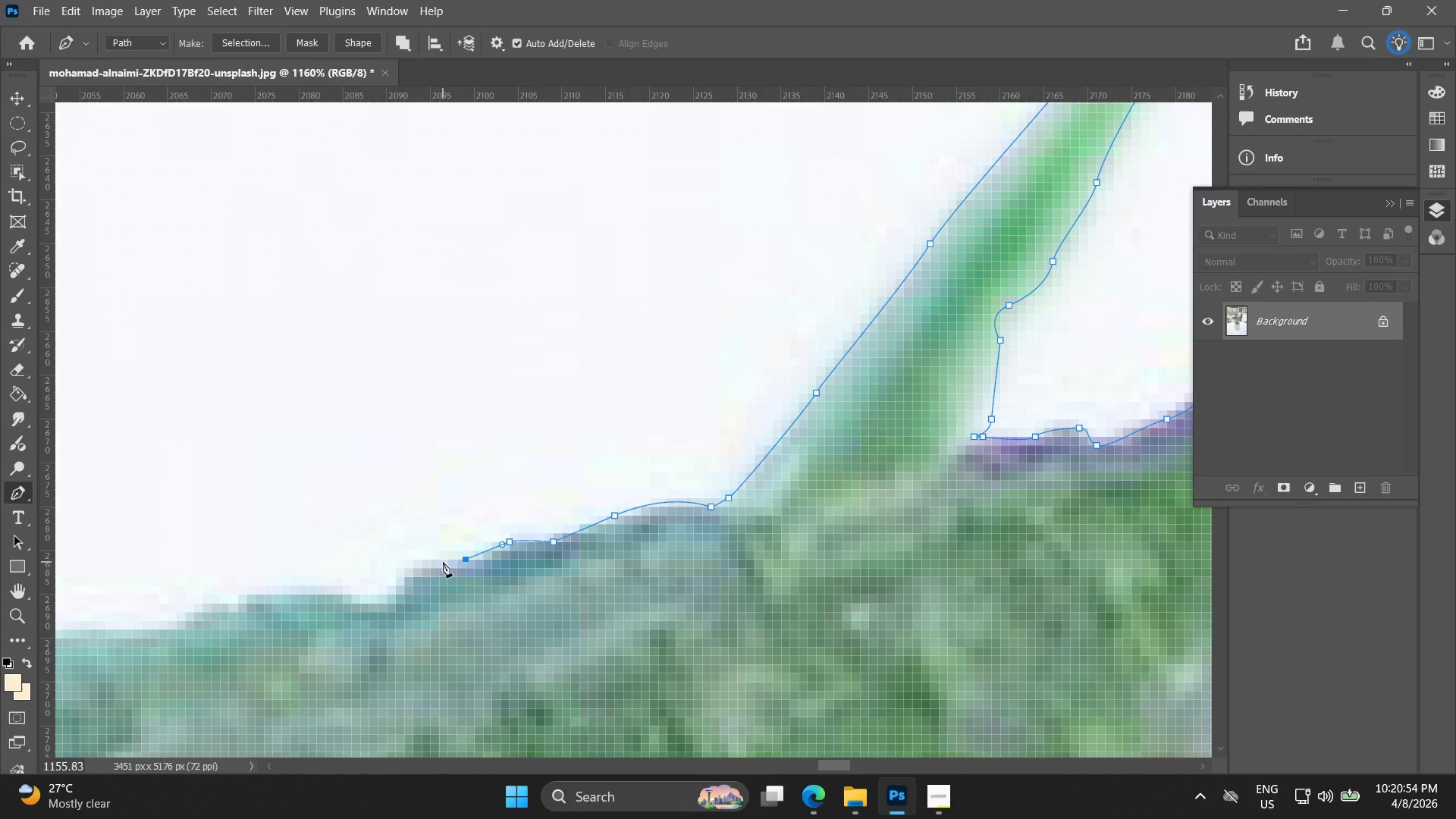 
key(Control+ControlLeft)
 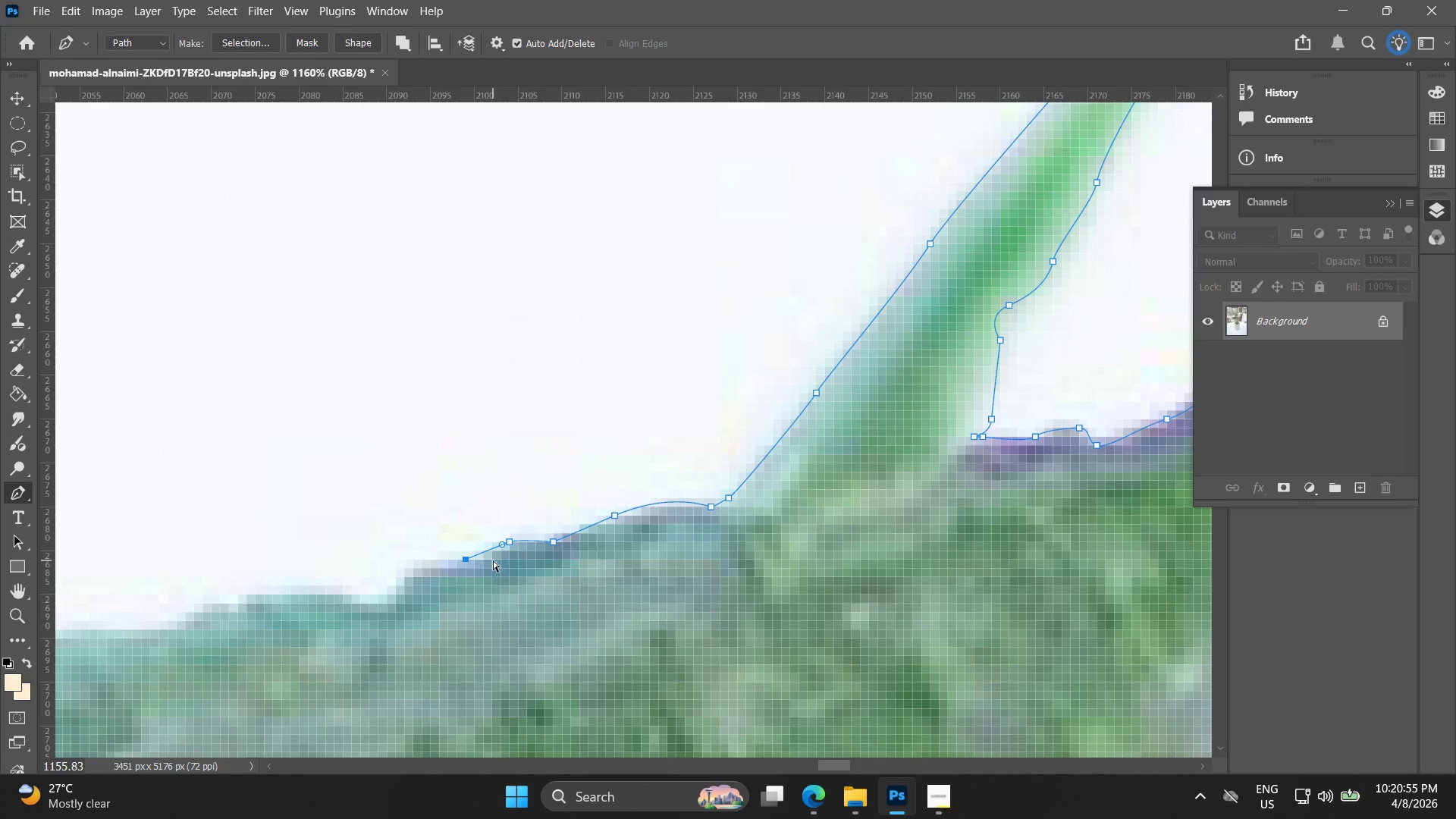 
key(Control+Z)
 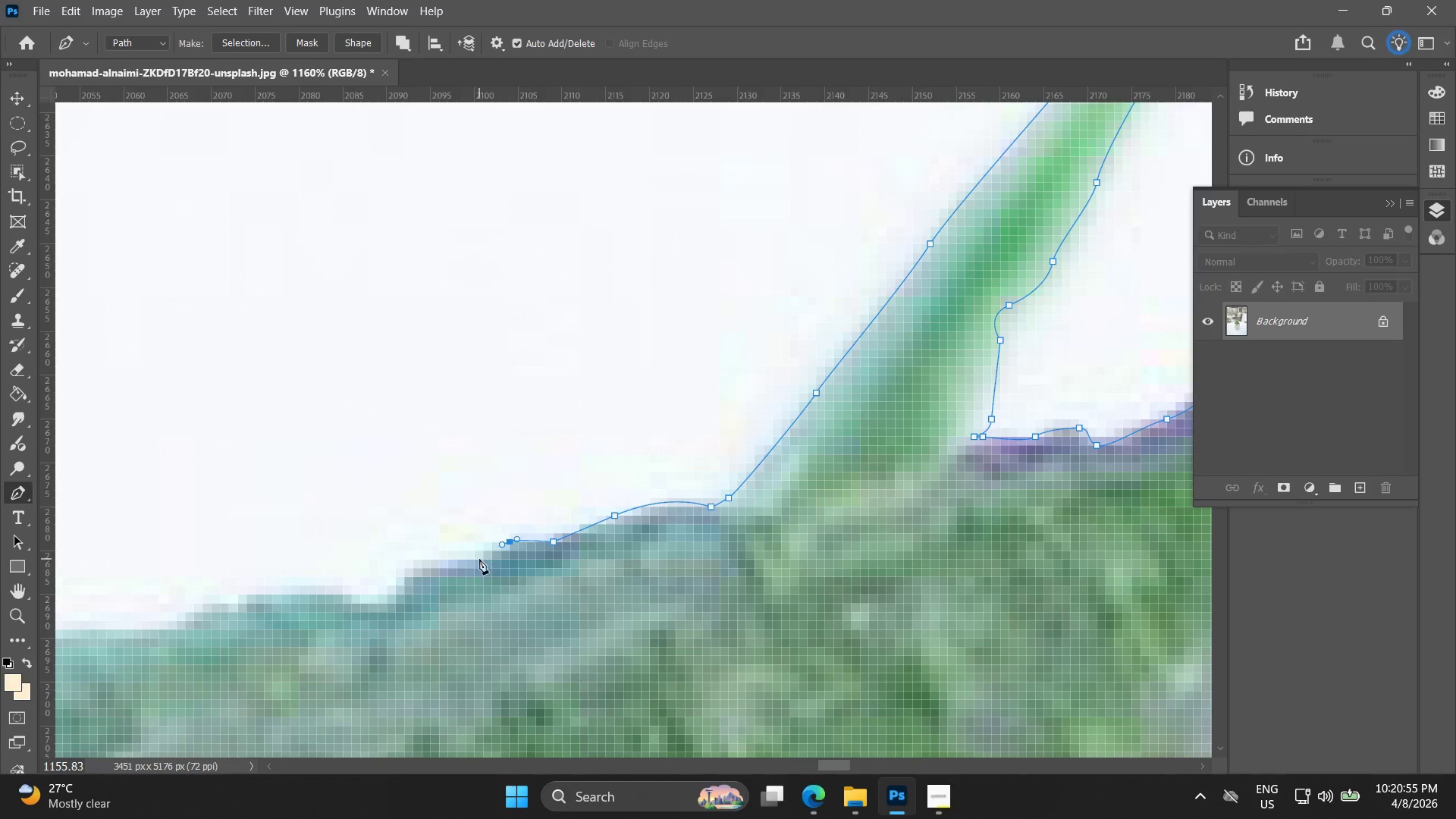 
left_click_drag(start_coordinate=[479, 557], to_coordinate=[464, 562])
 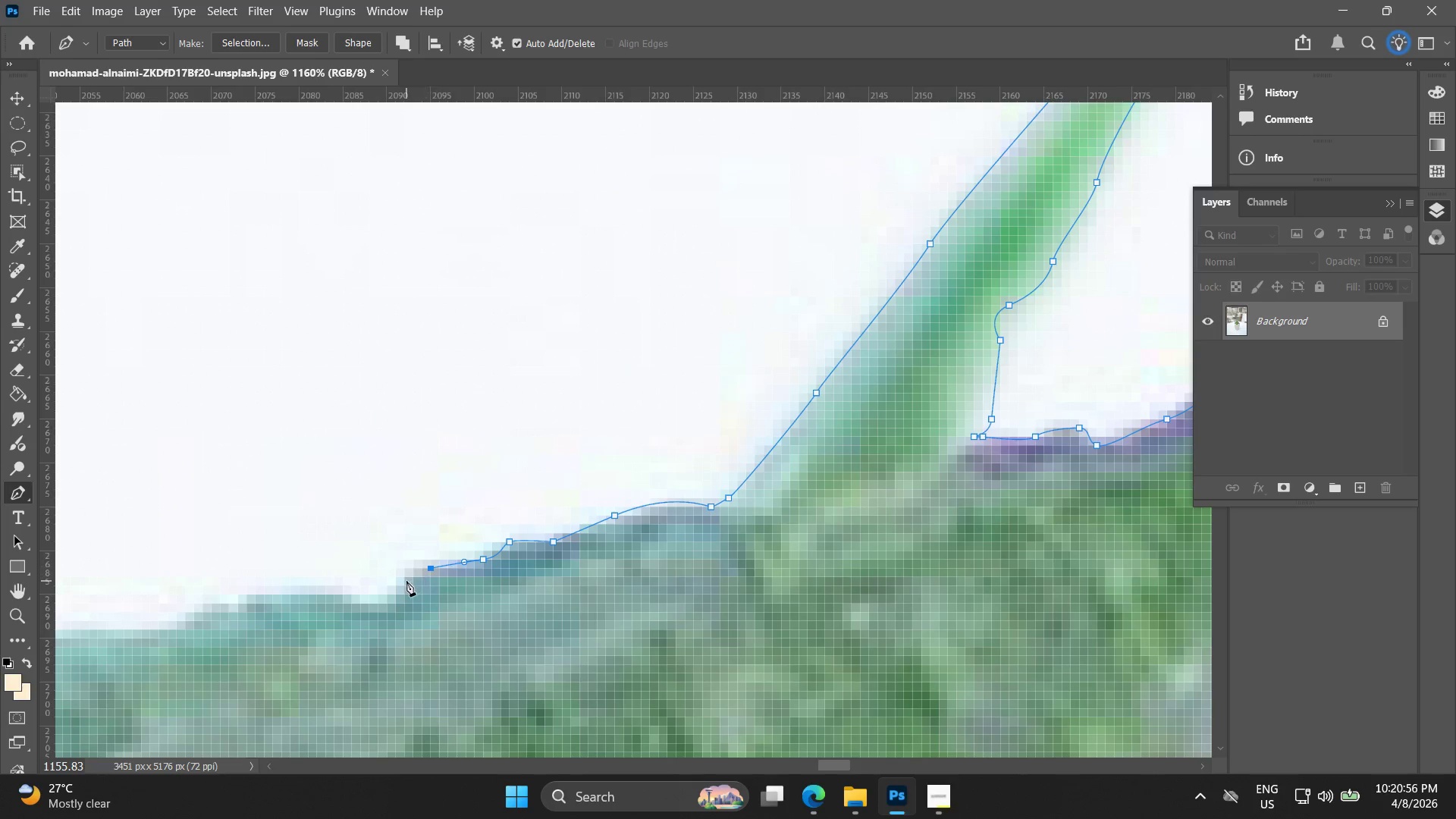 
hold_key(key=Space, duration=0.39)
 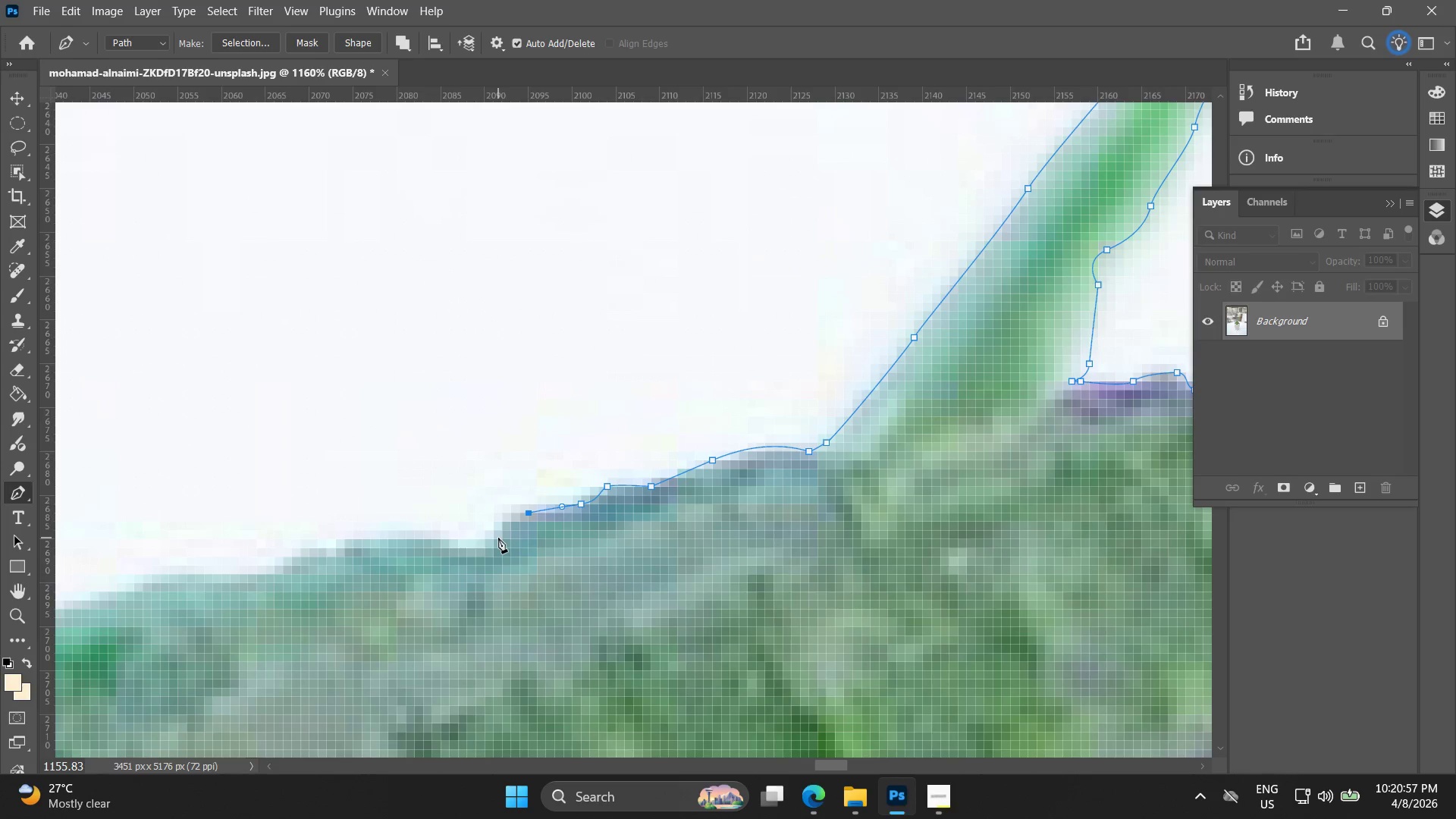 
left_click_drag(start_coordinate=[415, 580], to_coordinate=[513, 525])
 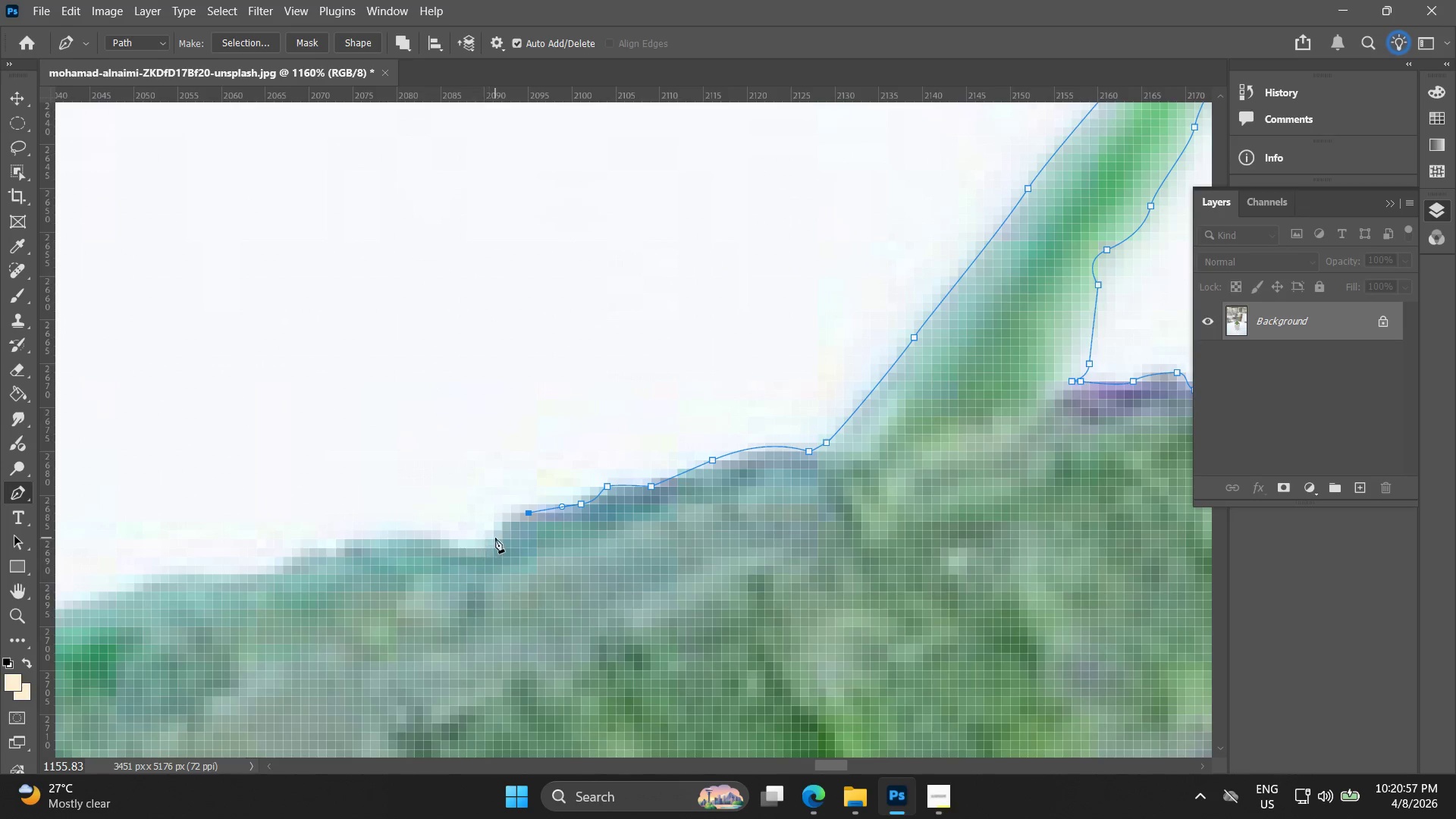 
left_click_drag(start_coordinate=[498, 538], to_coordinate=[481, 547])
 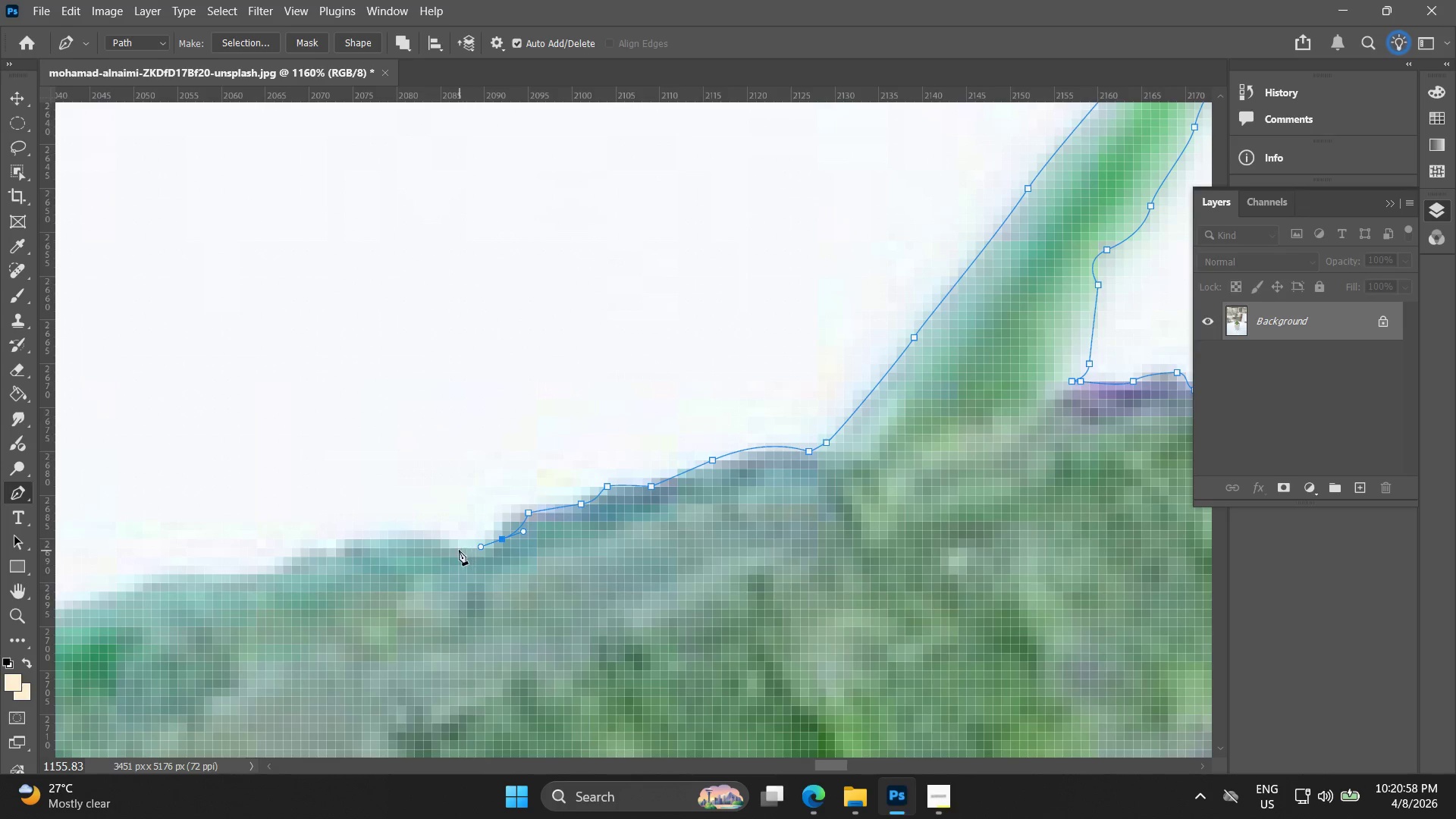 
left_click_drag(start_coordinate=[449, 548], to_coordinate=[428, 541])
 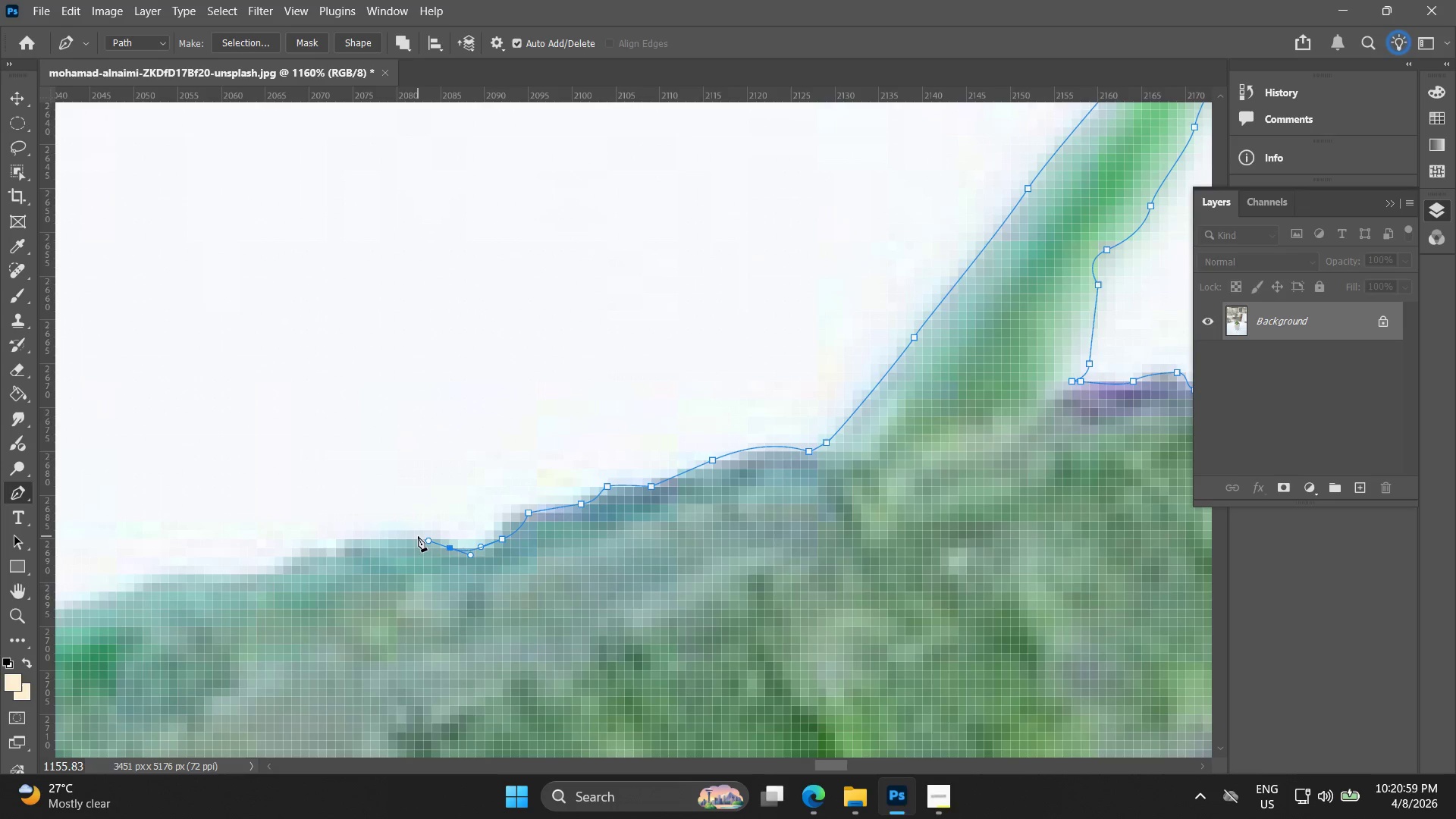 
left_click_drag(start_coordinate=[416, 539], to_coordinate=[413, 539])
 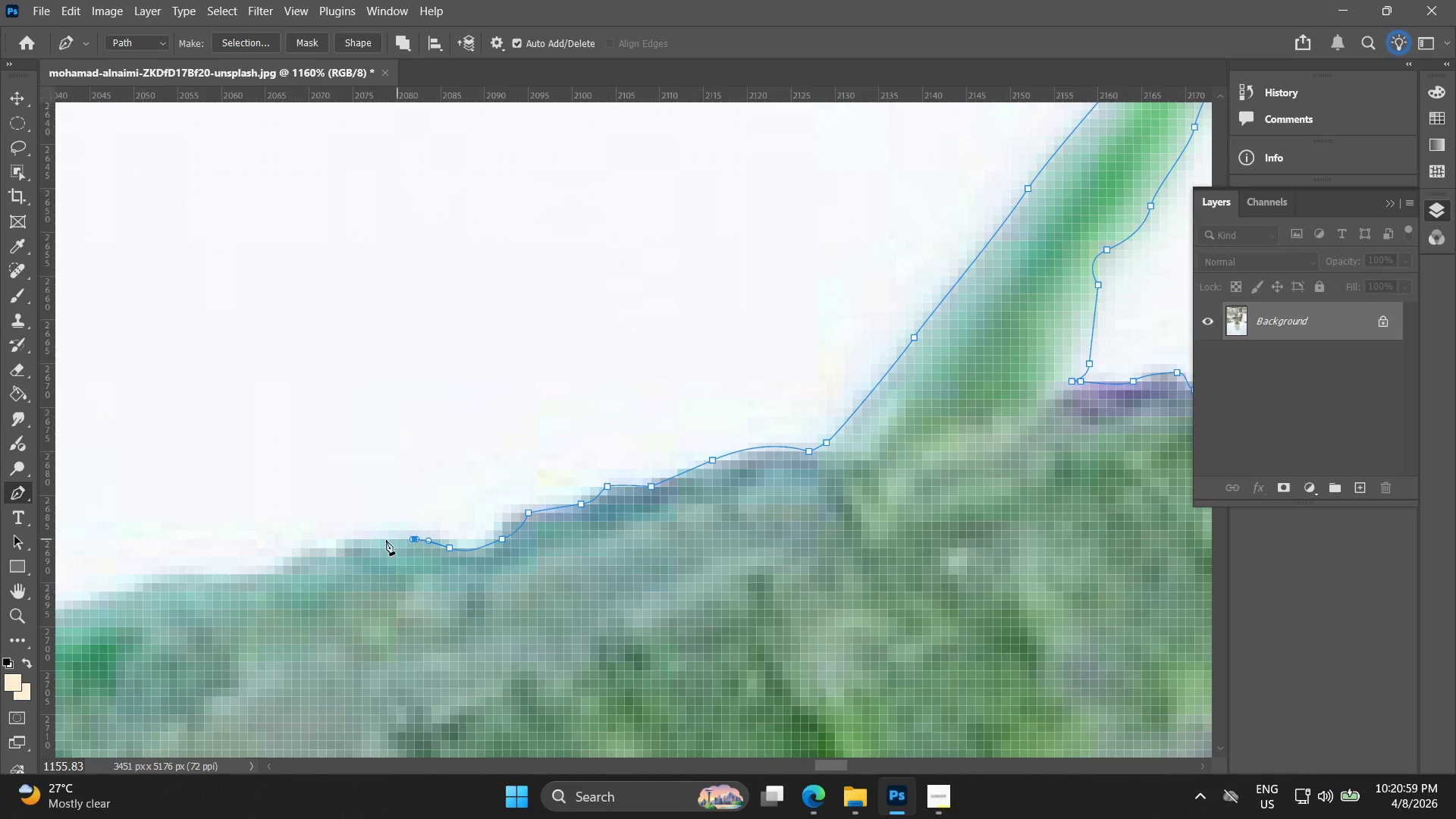 
hold_key(key=Space, duration=0.44)
 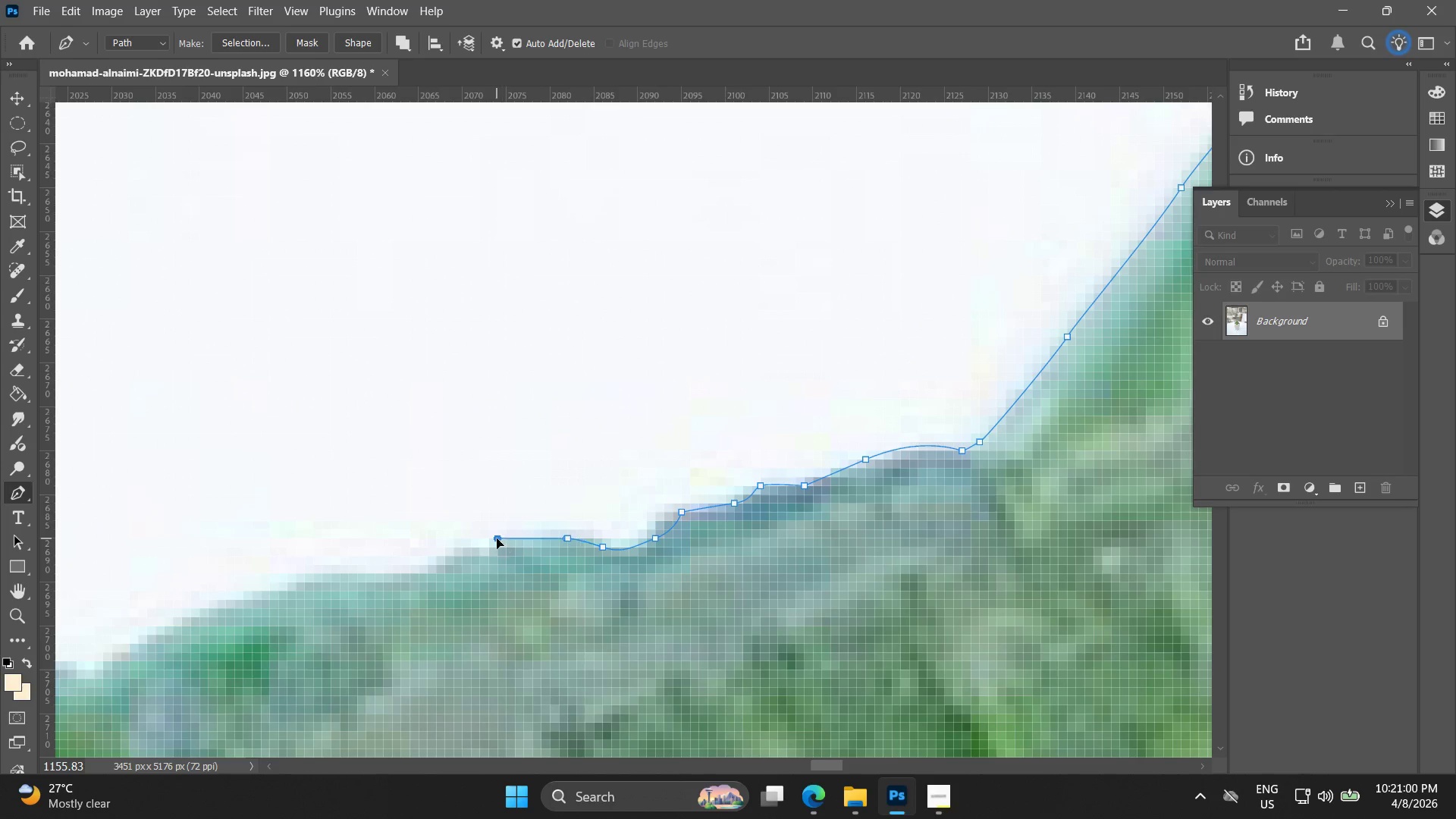 
left_click_drag(start_coordinate=[392, 533], to_coordinate=[545, 532])
 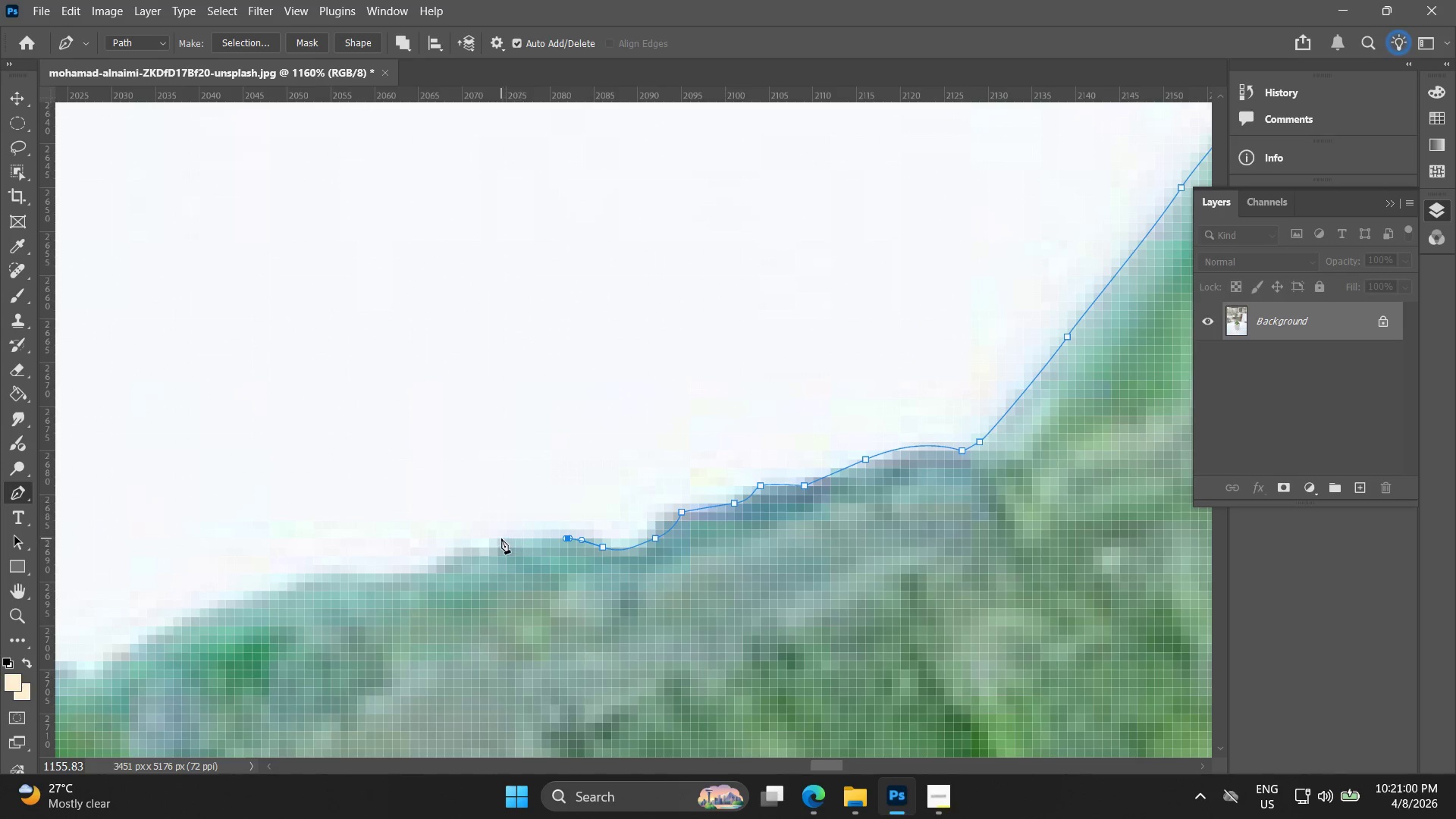 
left_click_drag(start_coordinate=[500, 538], to_coordinate=[489, 541])
 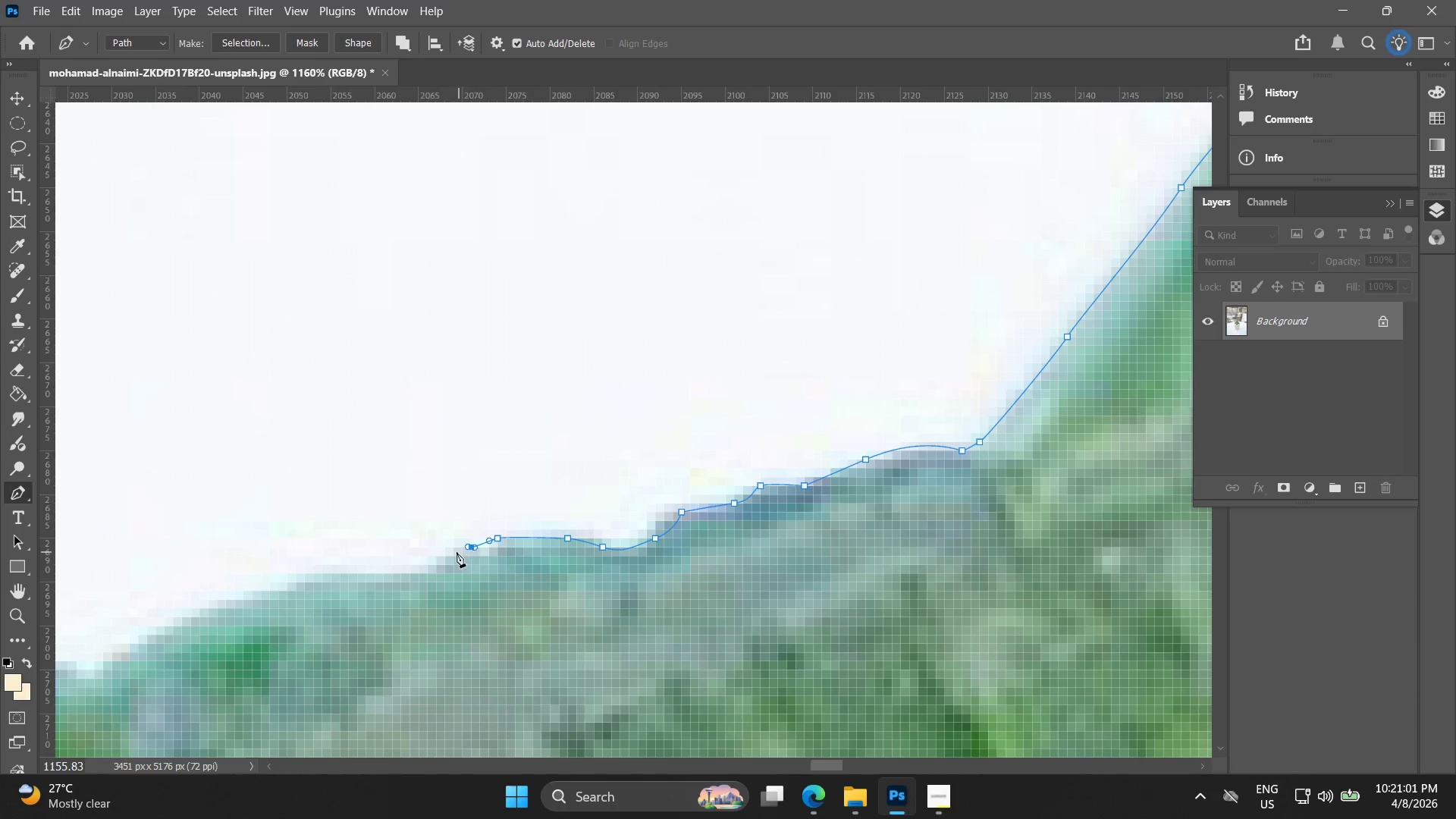 
left_click_drag(start_coordinate=[451, 552], to_coordinate=[447, 554])
 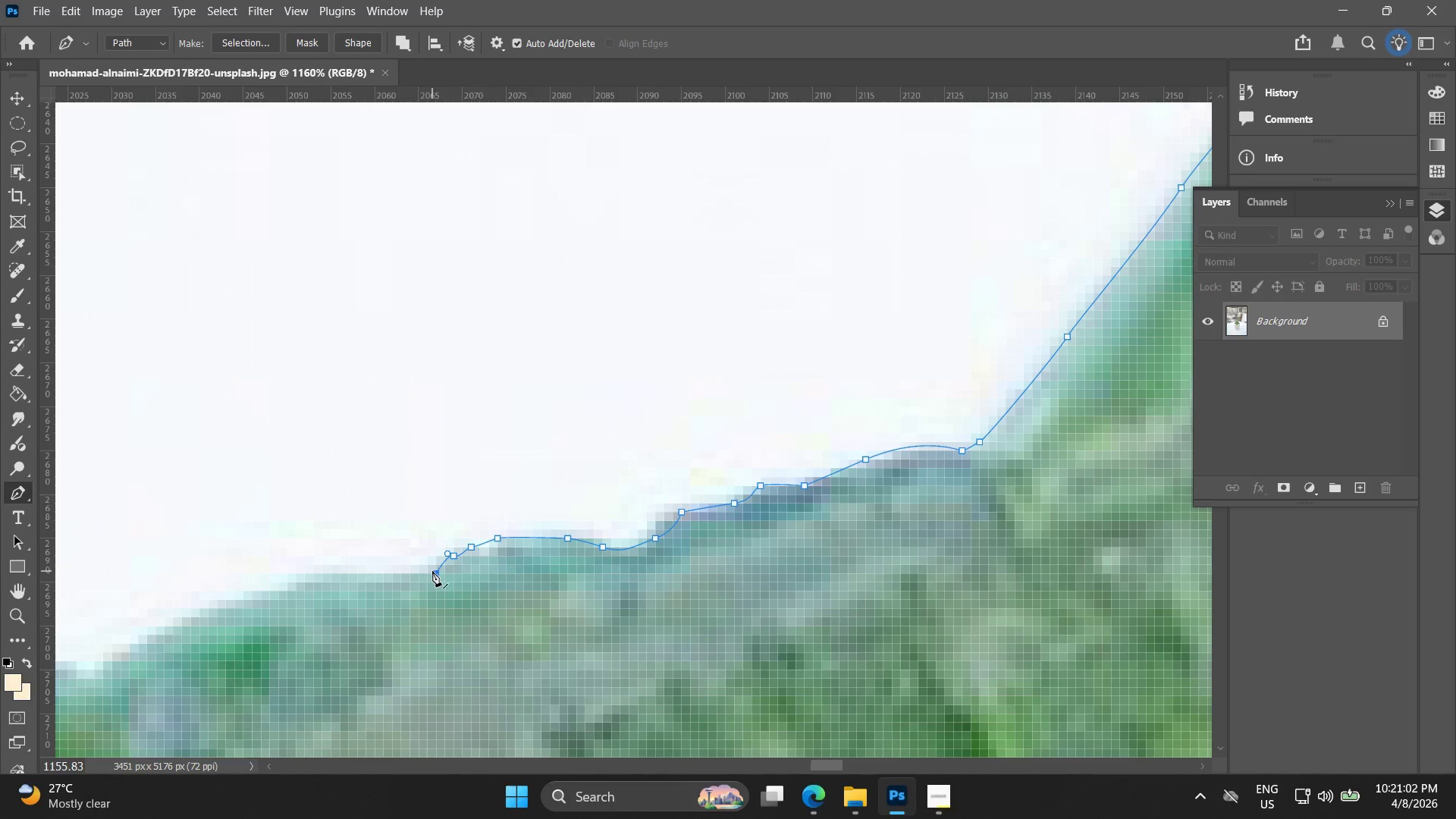 
hold_key(key=Space, duration=0.39)
 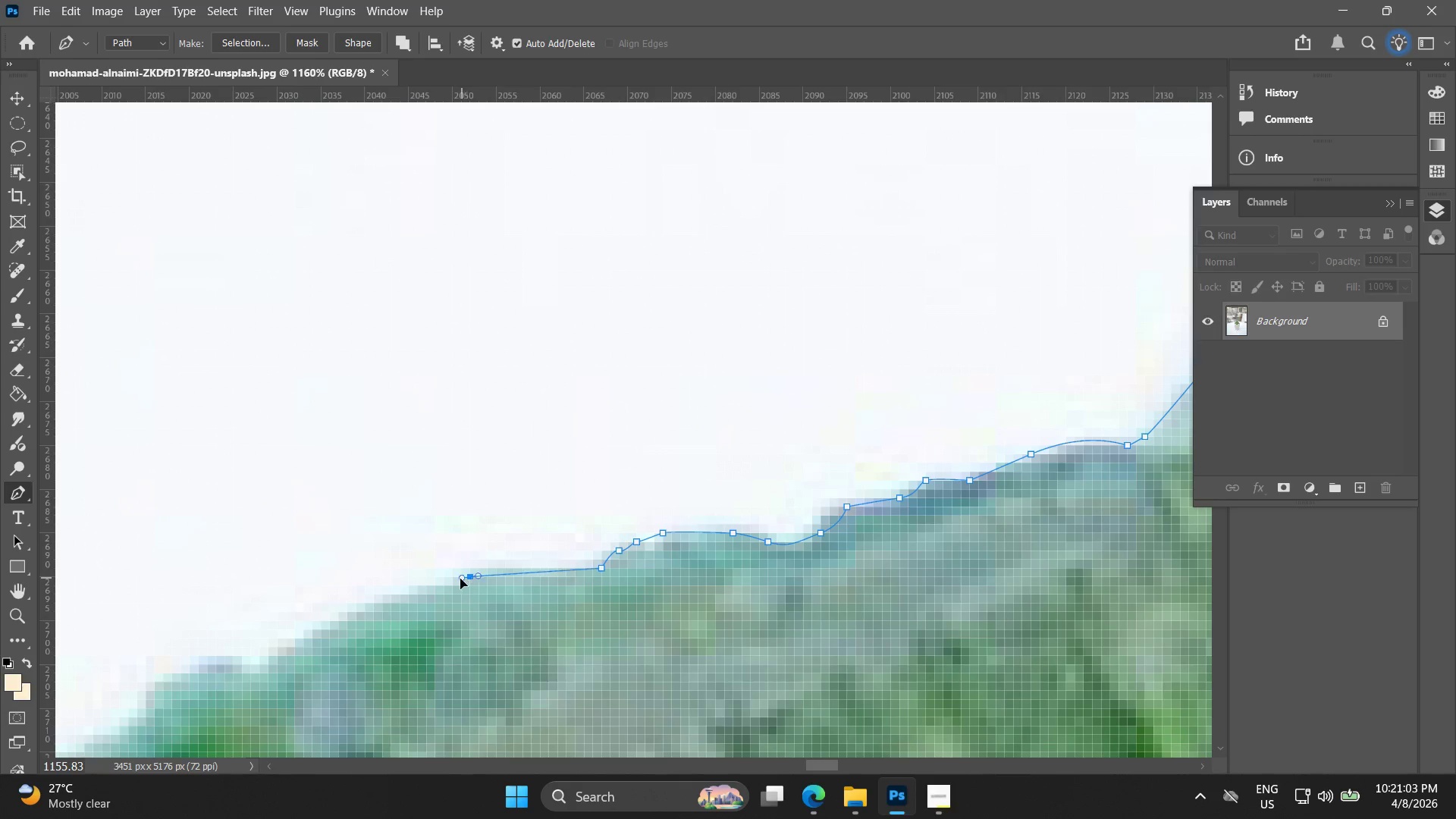 
left_click_drag(start_coordinate=[419, 578], to_coordinate=[585, 573])
 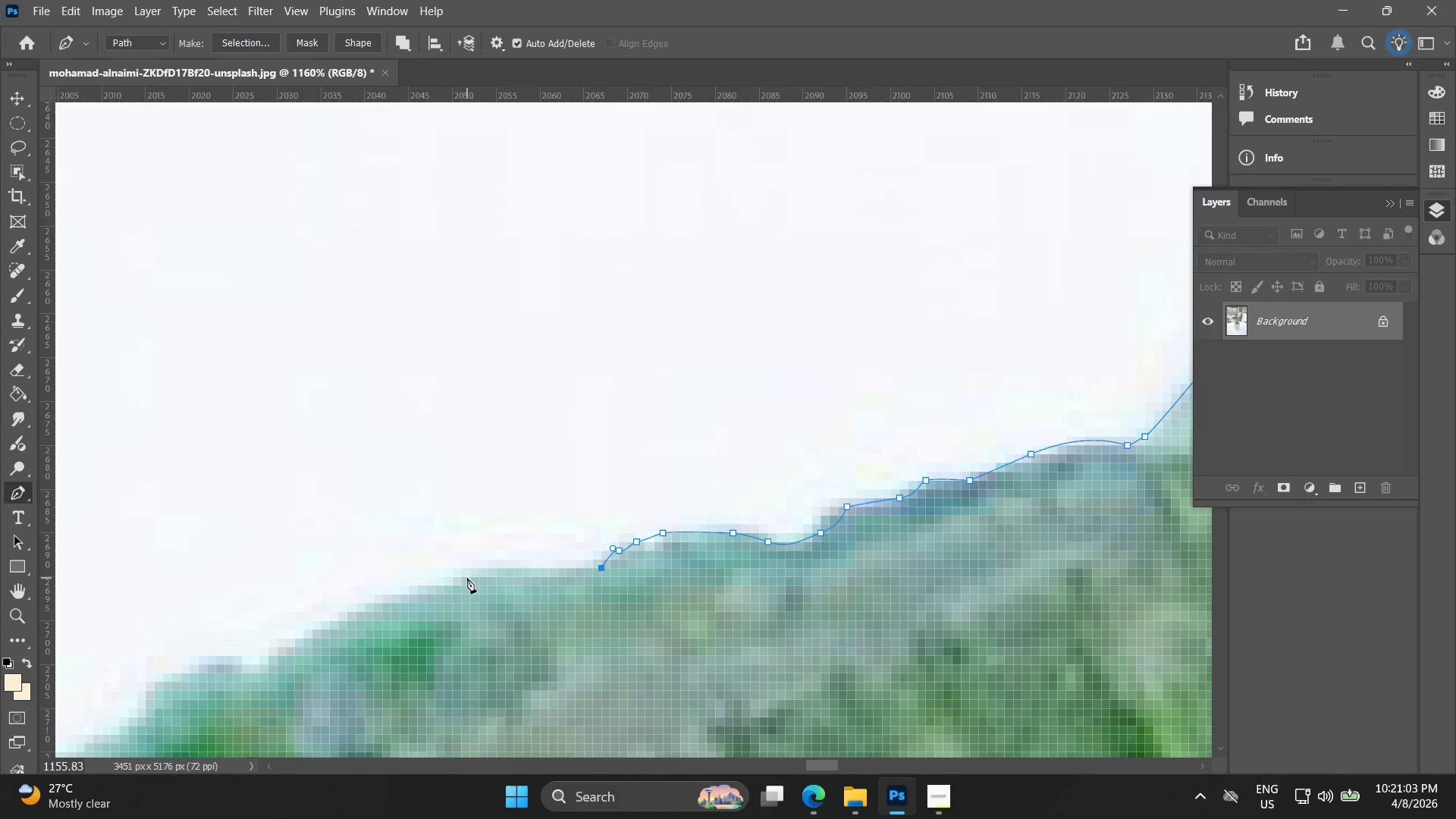 
left_click_drag(start_coordinate=[467, 578], to_coordinate=[432, 580])
 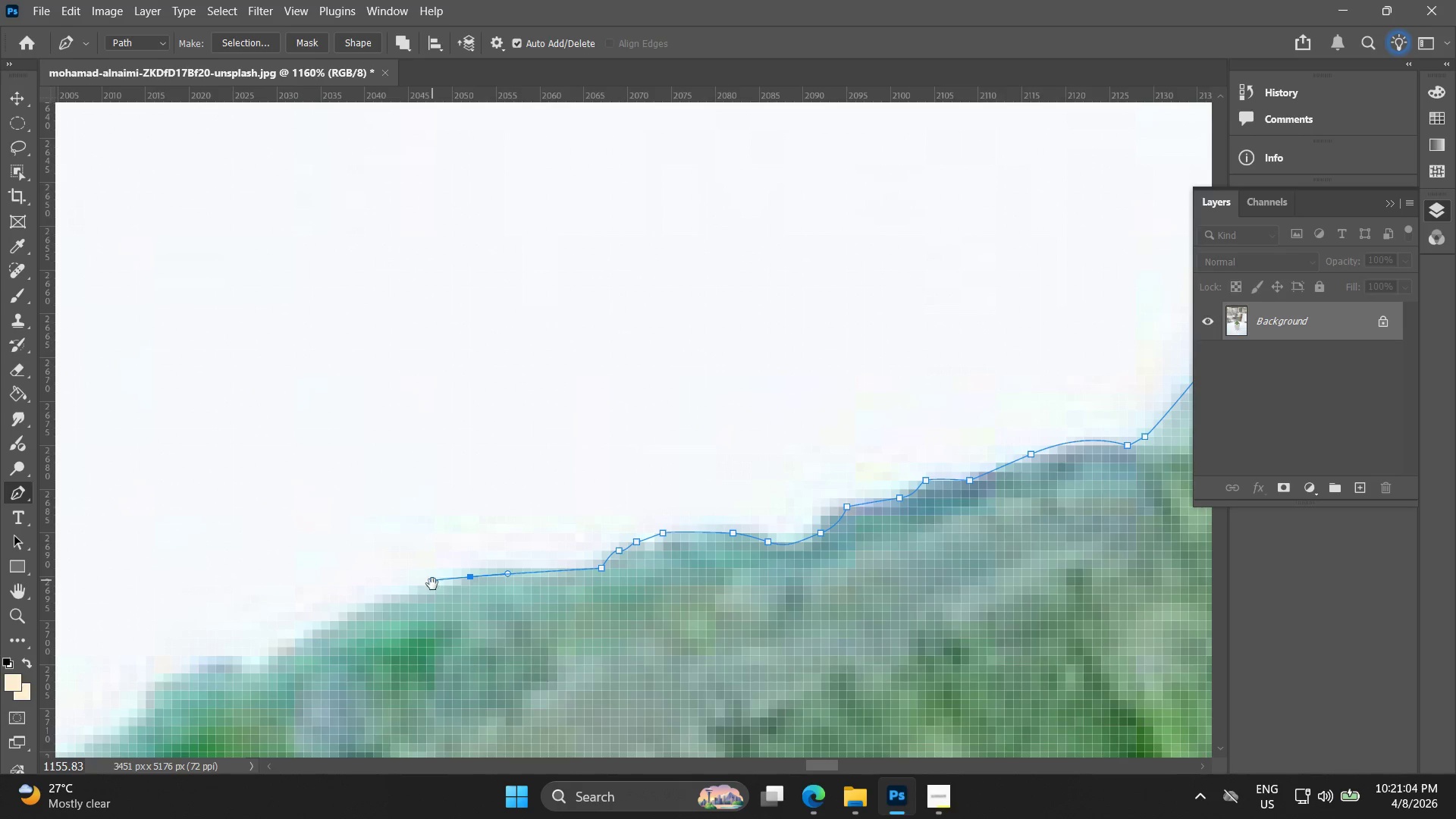 
hold_key(key=Space, duration=0.45)
 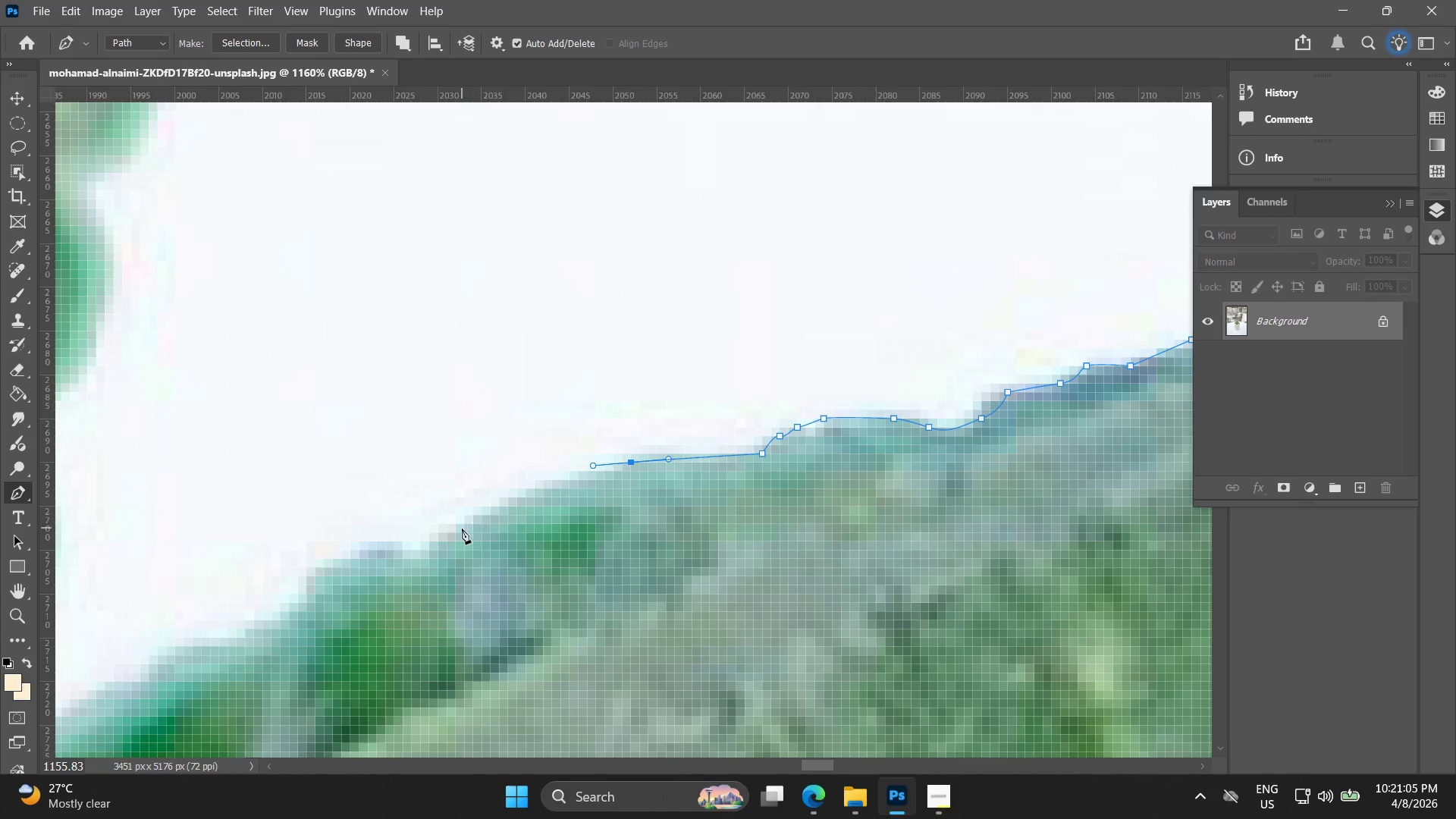 
left_click_drag(start_coordinate=[453, 582], to_coordinate=[595, 491])
 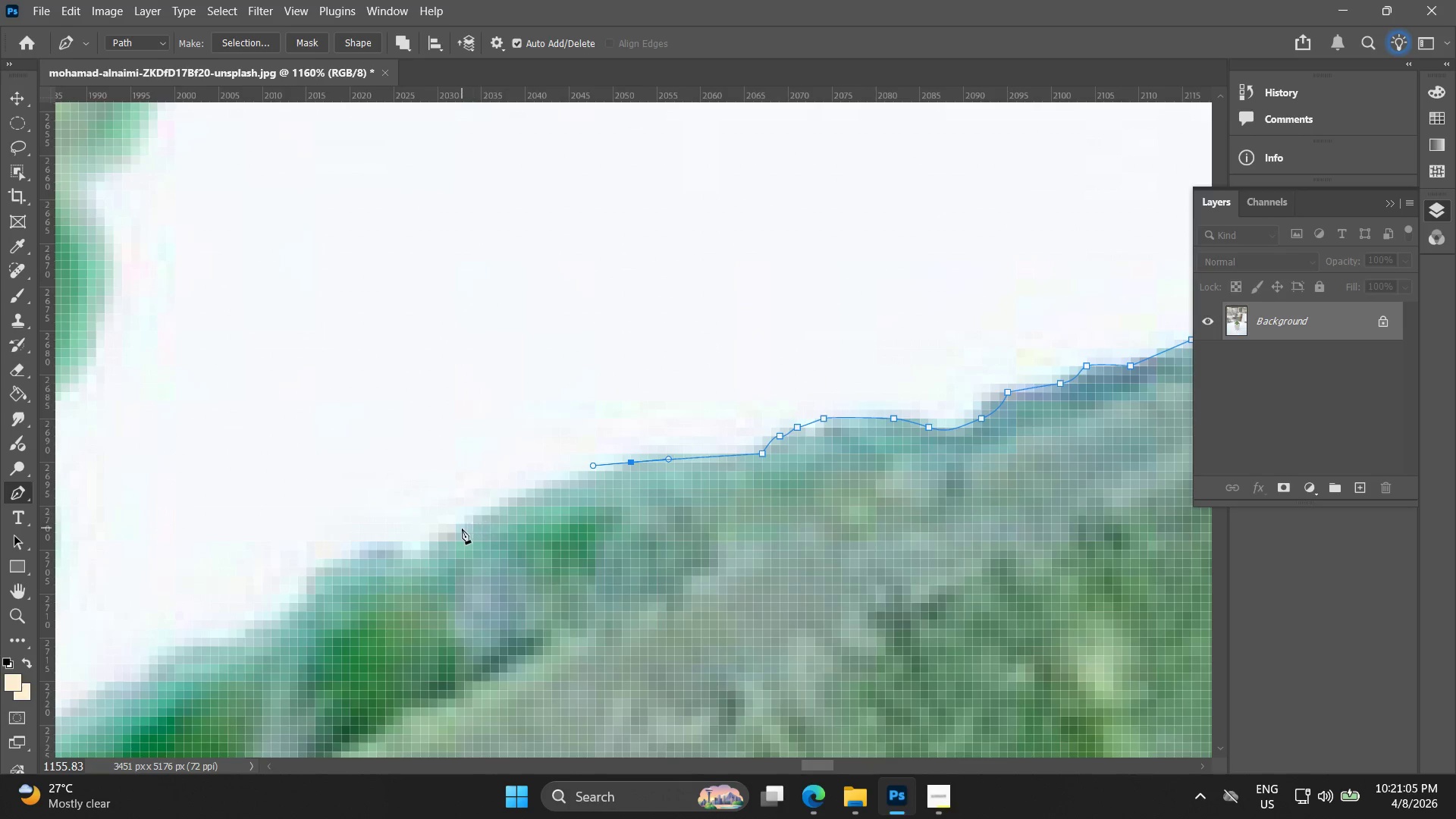 
left_click_drag(start_coordinate=[459, 531], to_coordinate=[426, 552])
 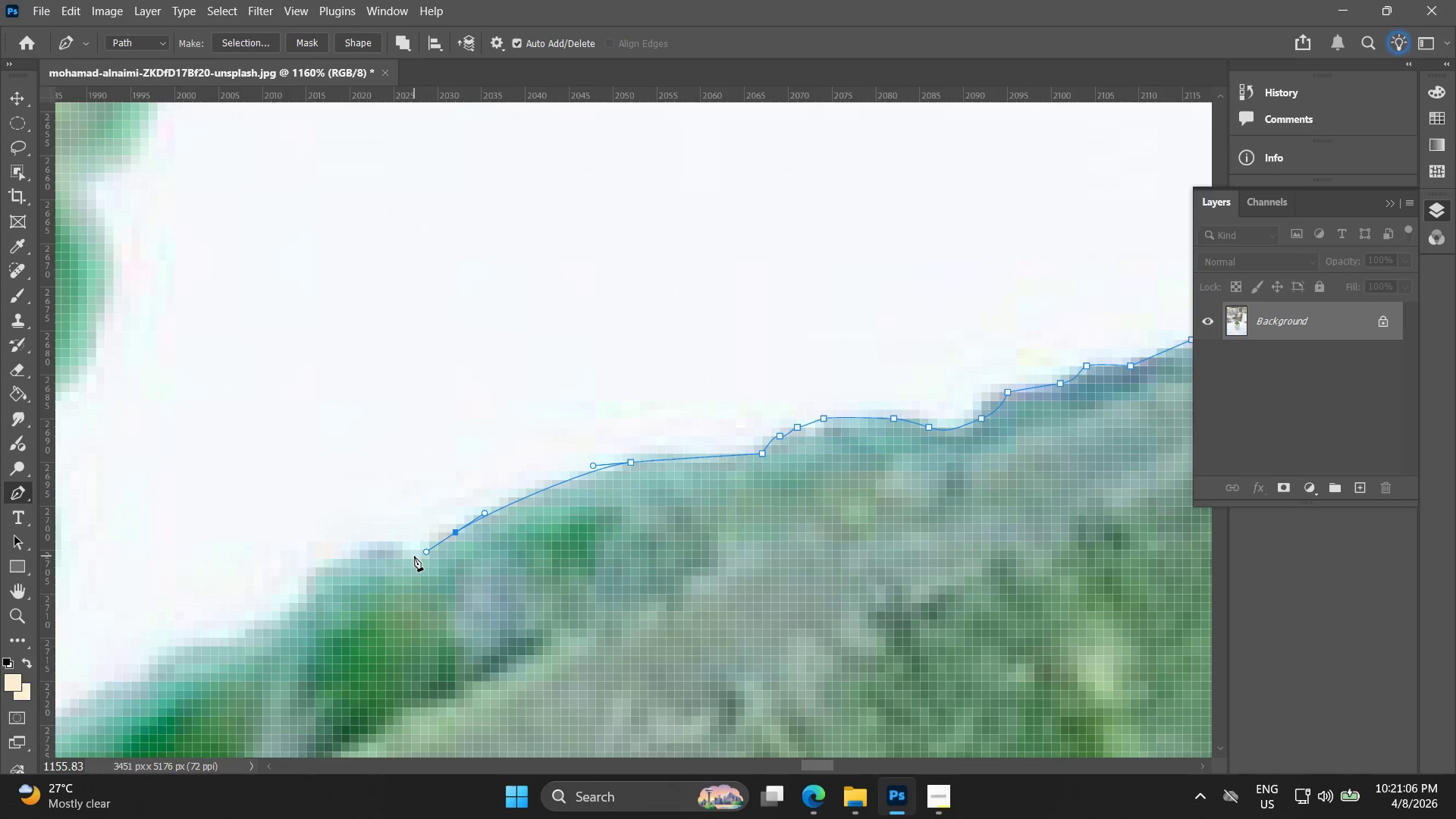 
left_click_drag(start_coordinate=[414, 556], to_coordinate=[397, 556])
 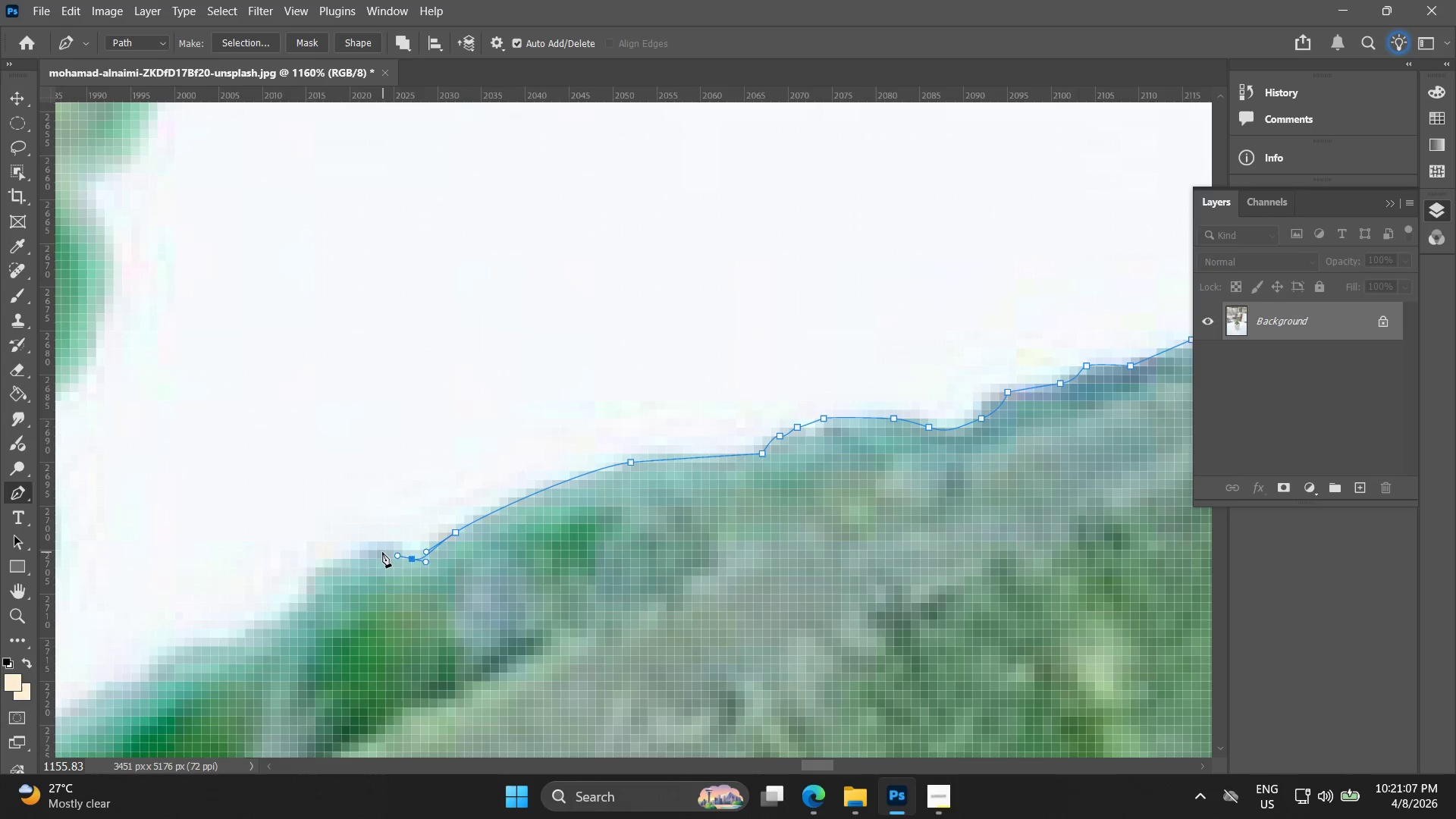 
double_click([382, 552])
 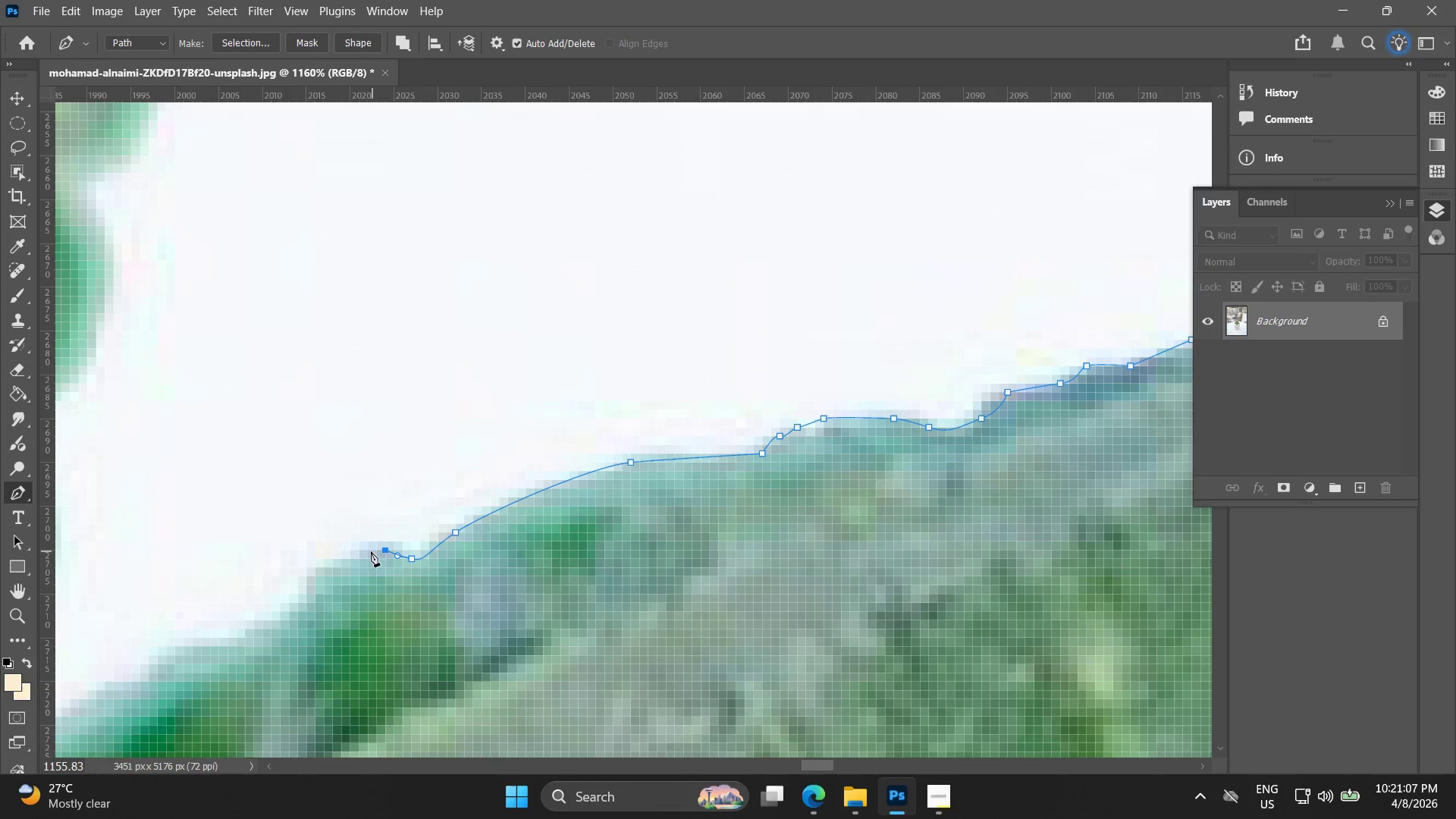 
hold_key(key=Space, duration=0.44)
 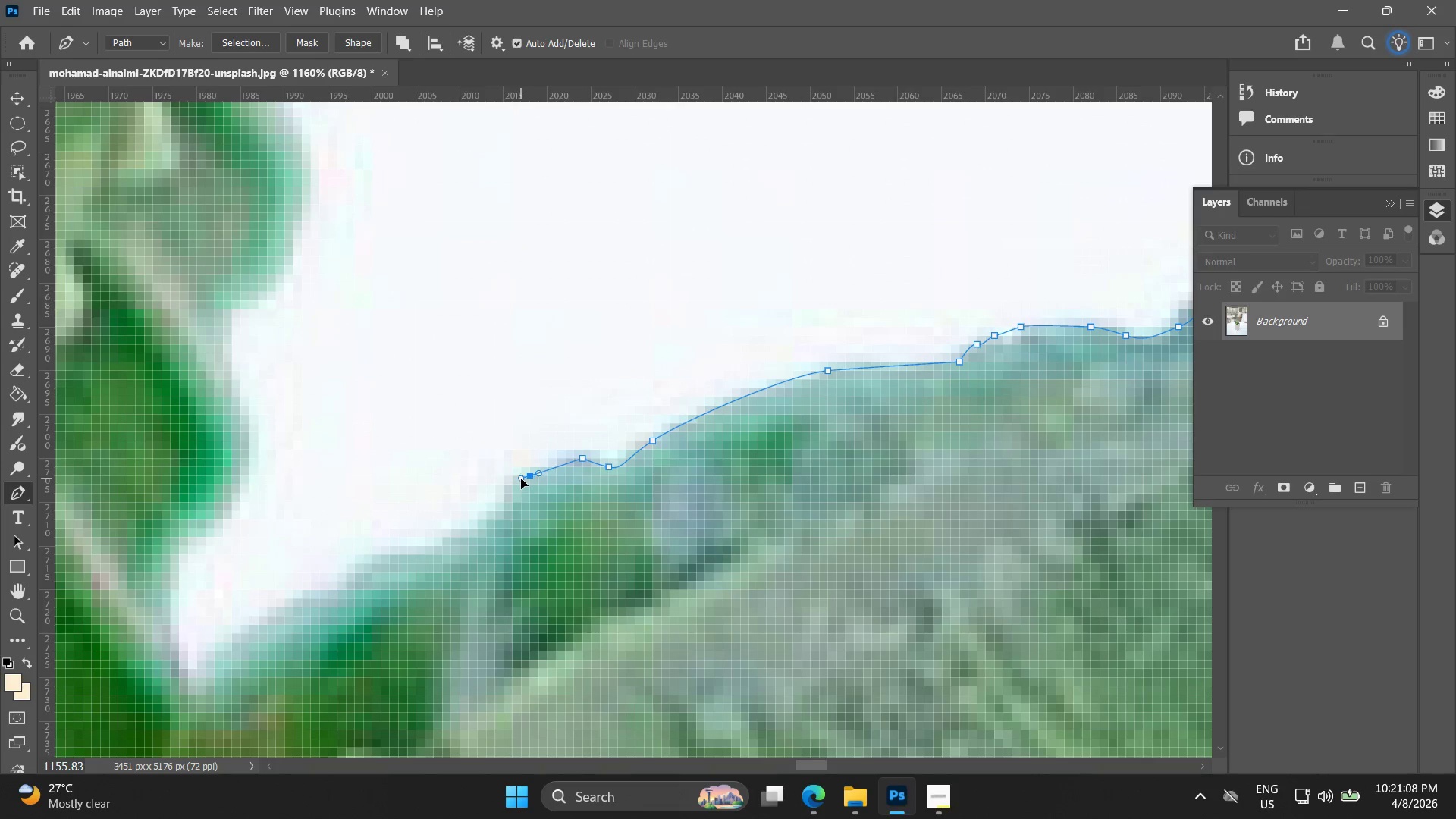 
left_click_drag(start_coordinate=[375, 549], to_coordinate=[572, 457])
 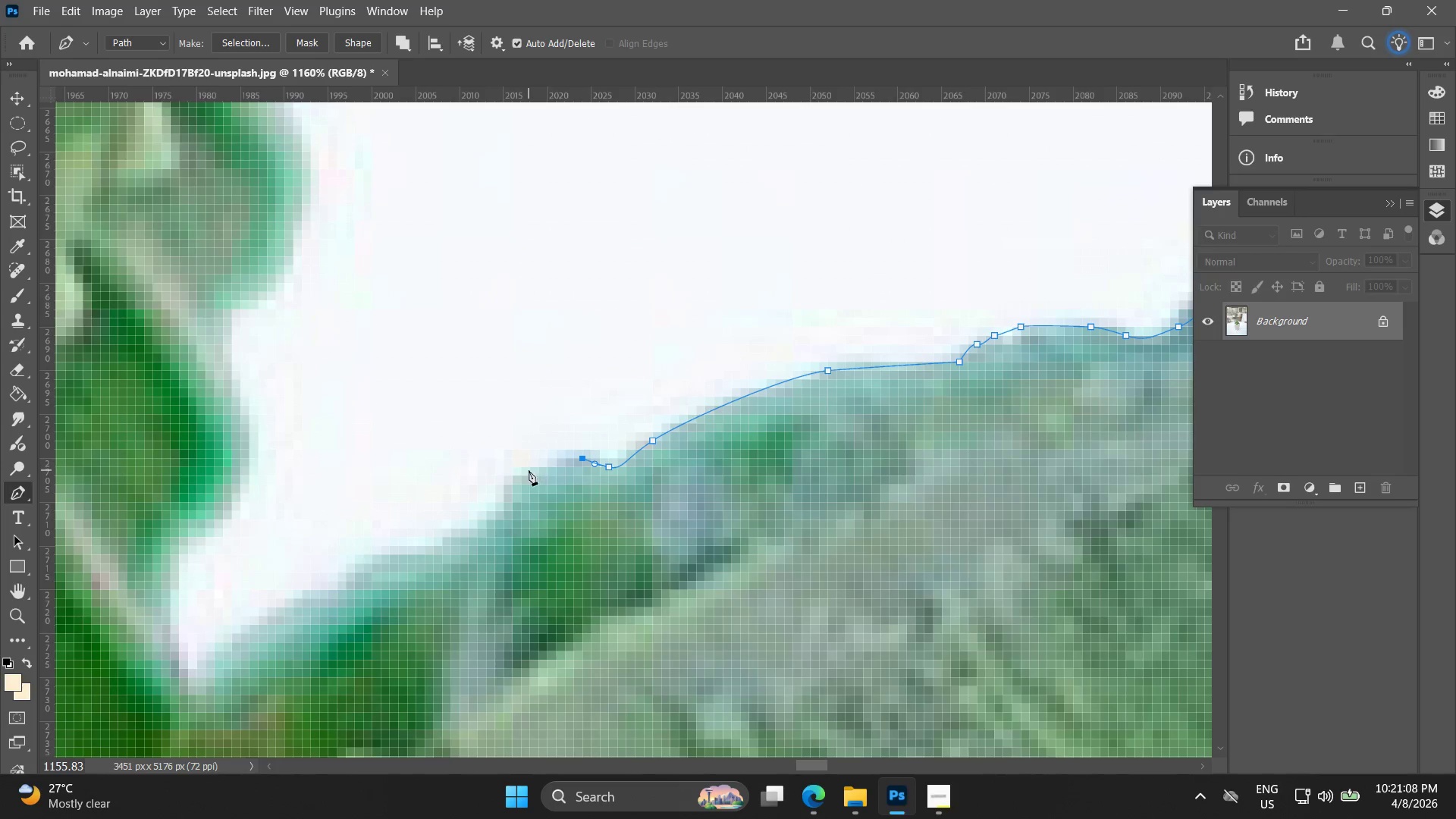 
left_click_drag(start_coordinate=[528, 472], to_coordinate=[519, 479])
 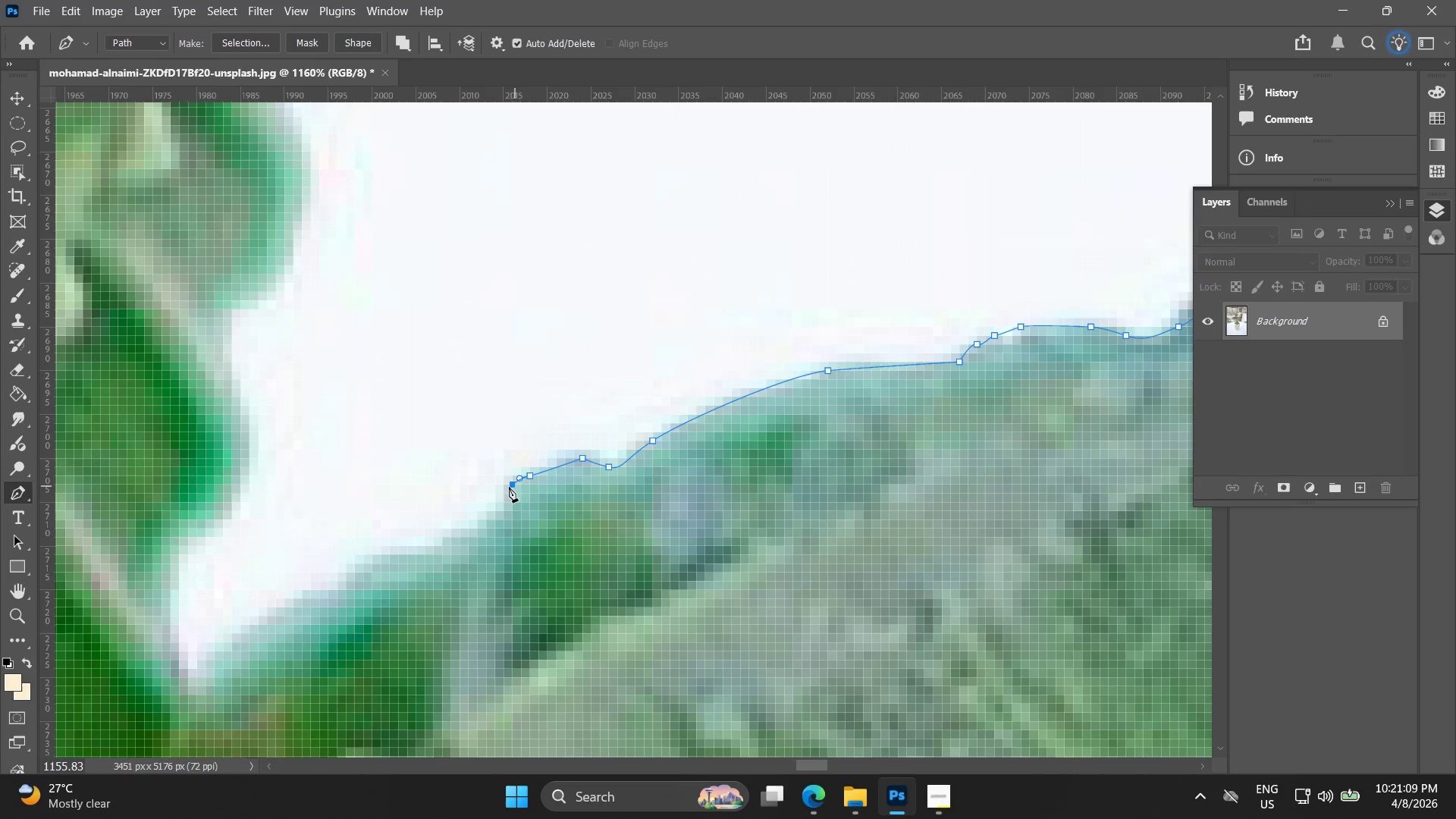 
left_click_drag(start_coordinate=[500, 506], to_coordinate=[497, 509])
 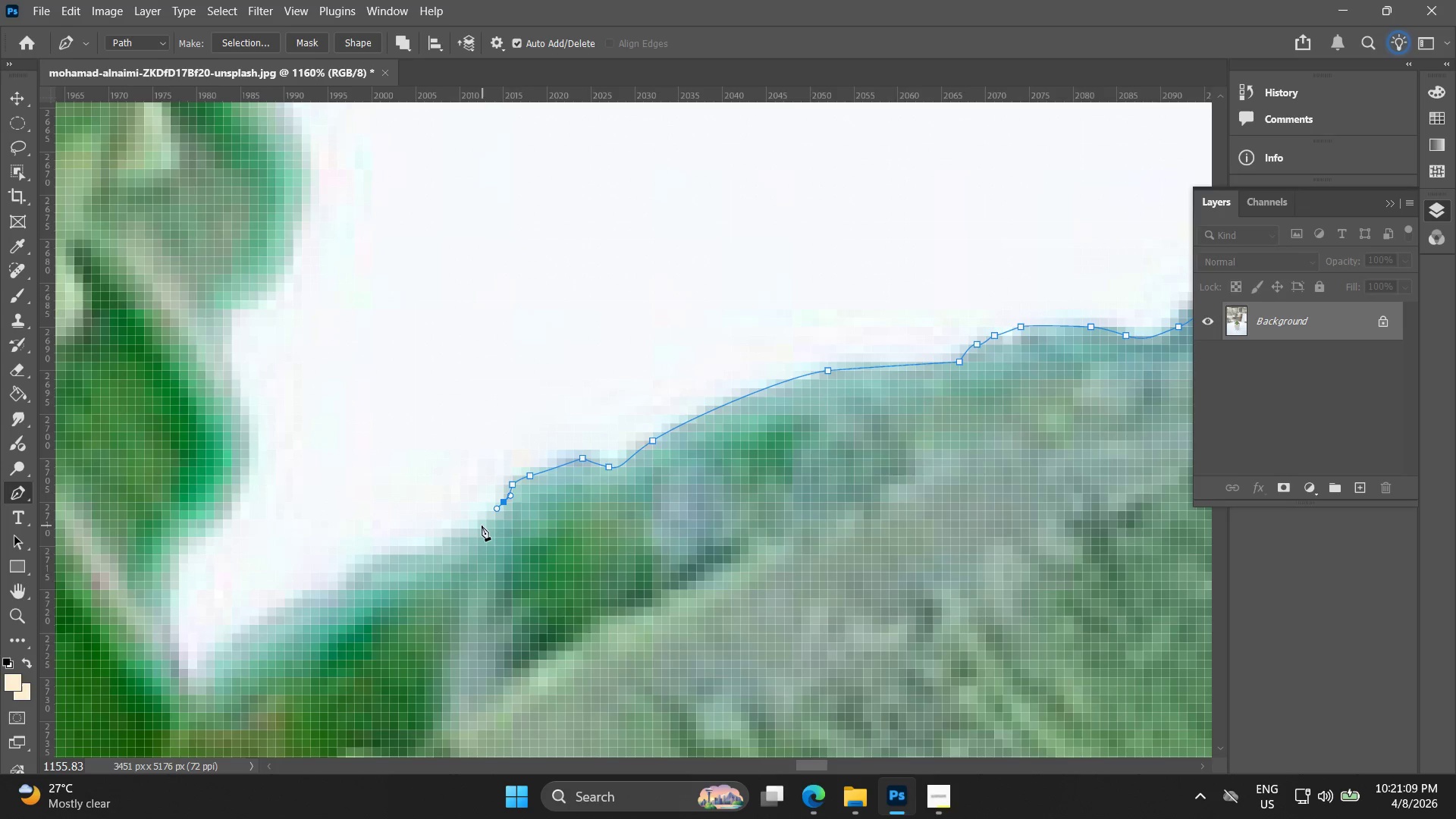 
left_click_drag(start_coordinate=[479, 526], to_coordinate=[473, 527])
 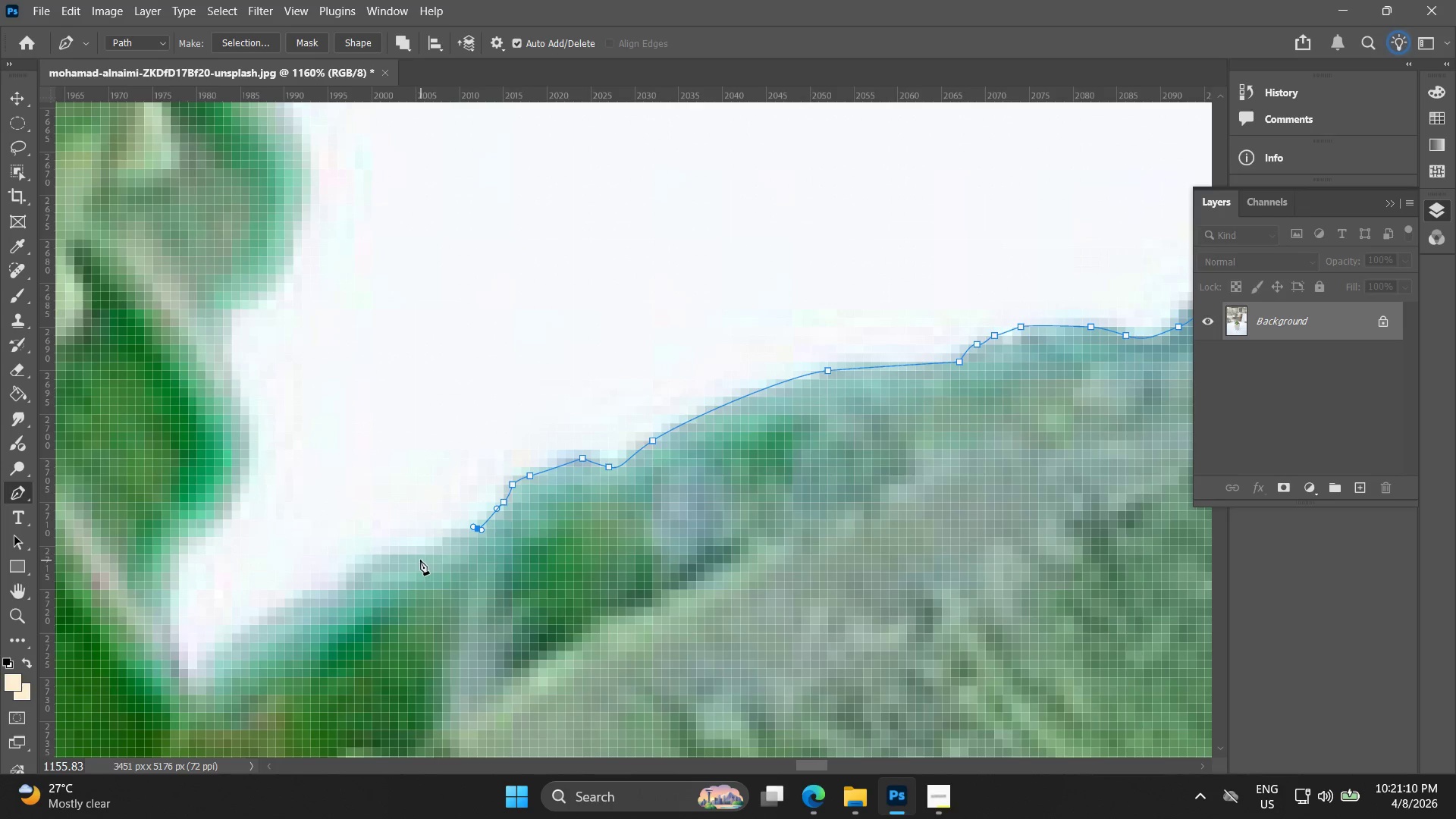 
left_click_drag(start_coordinate=[419, 559], to_coordinate=[415, 557])
 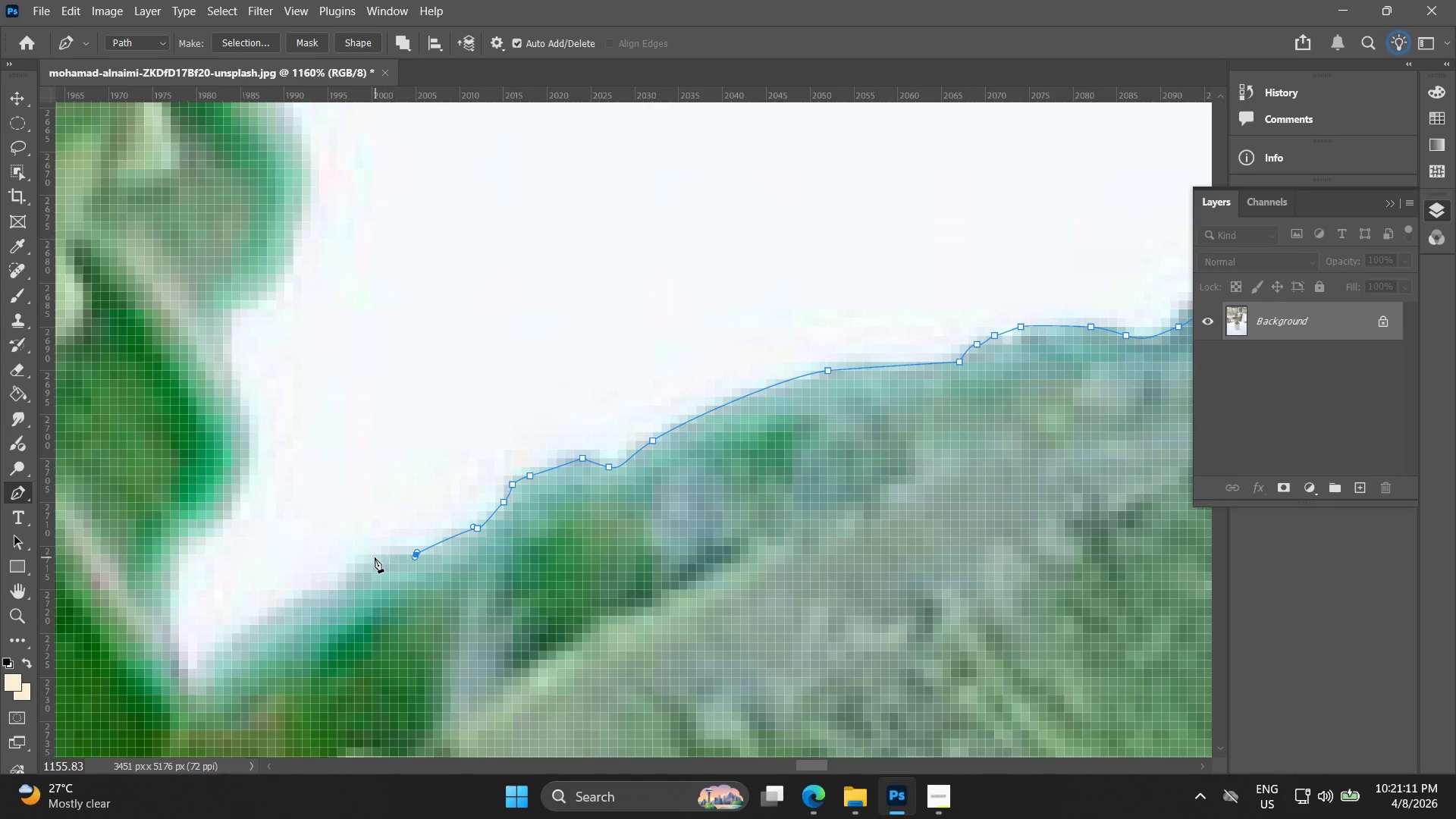 
left_click_drag(start_coordinate=[369, 558], to_coordinate=[362, 563])
 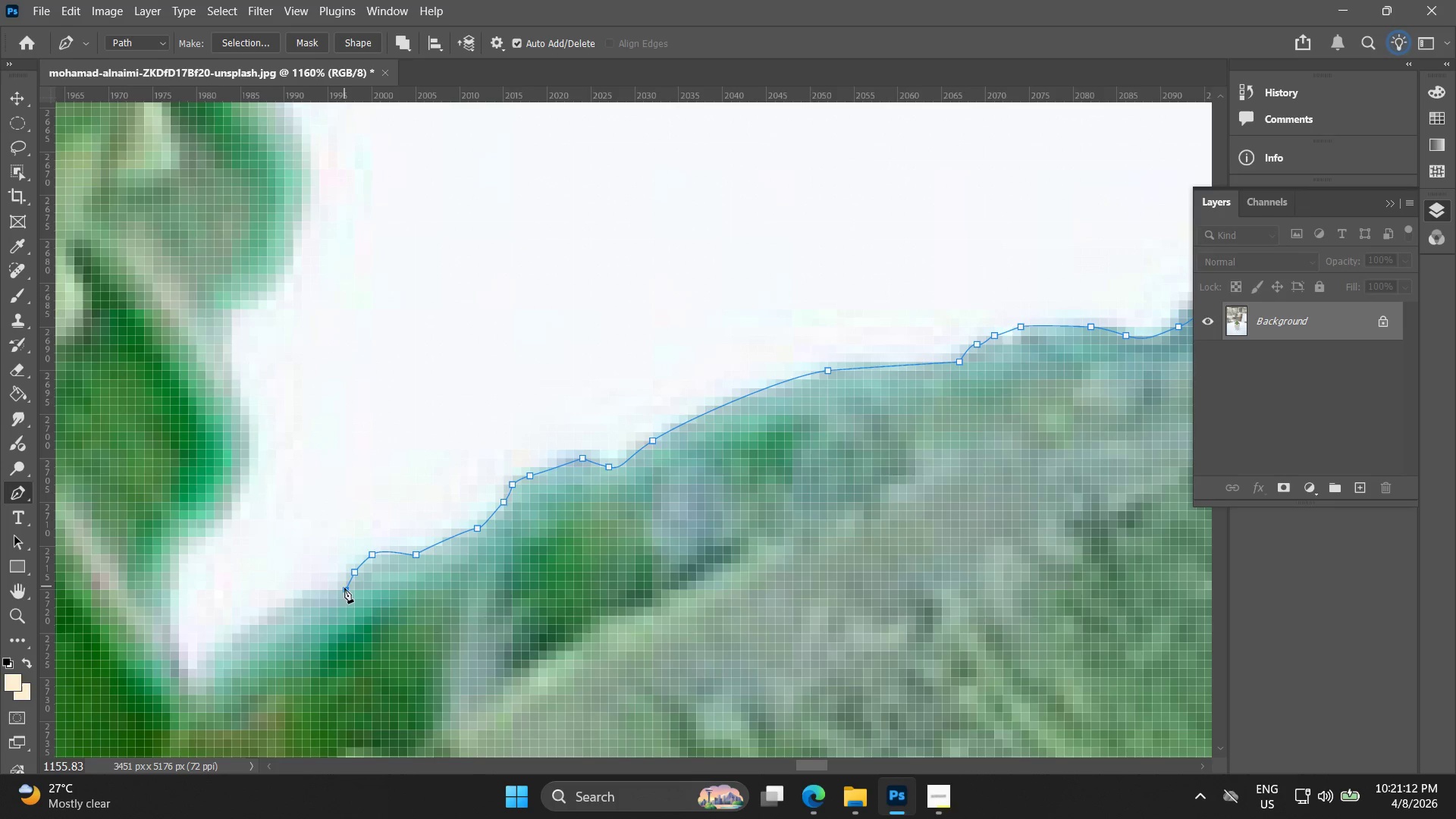 
triple_click([303, 590])
 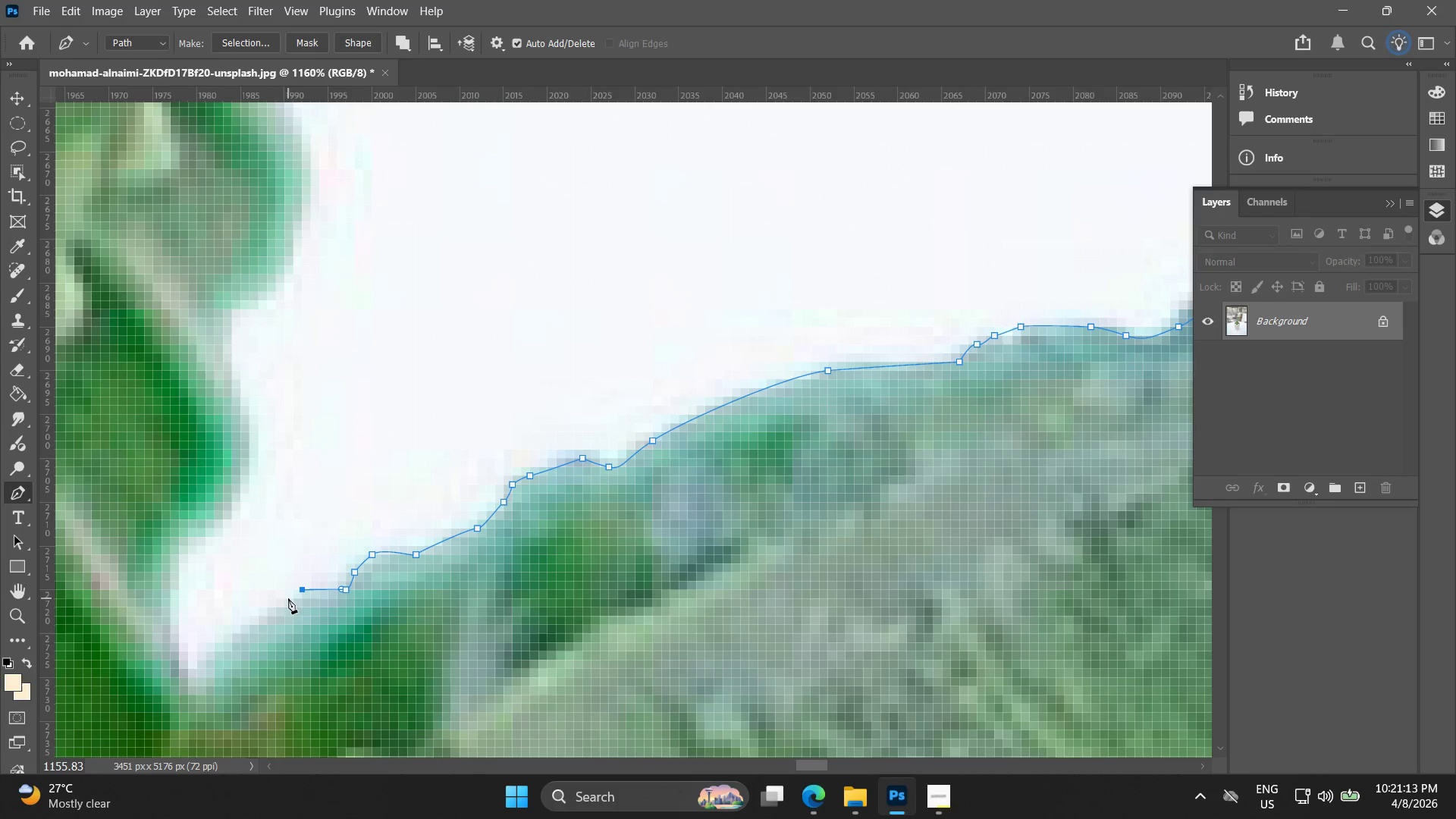 
key(Control+ControlLeft)
 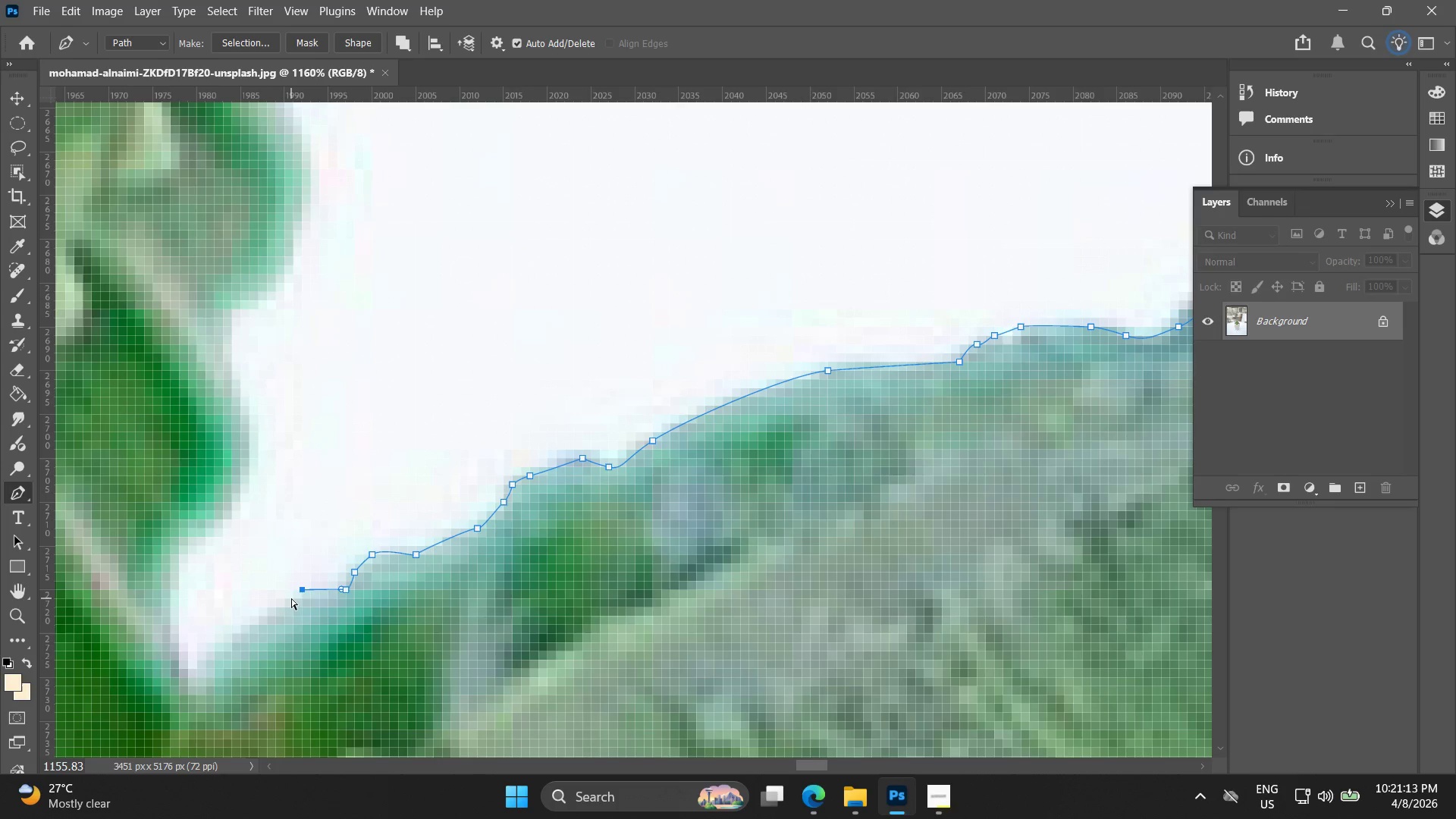 
key(Control+Z)
 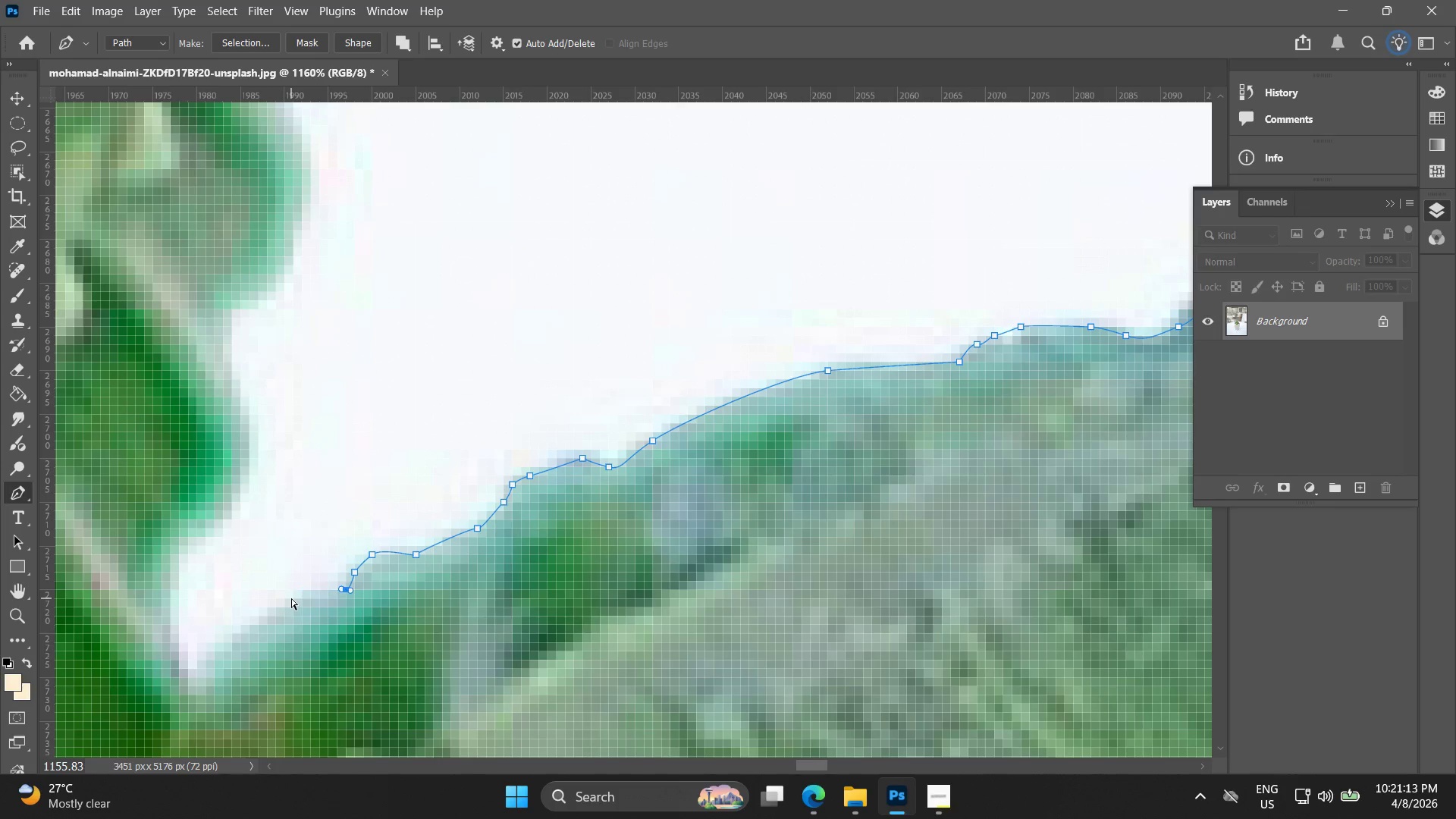 
left_click([291, 598])
 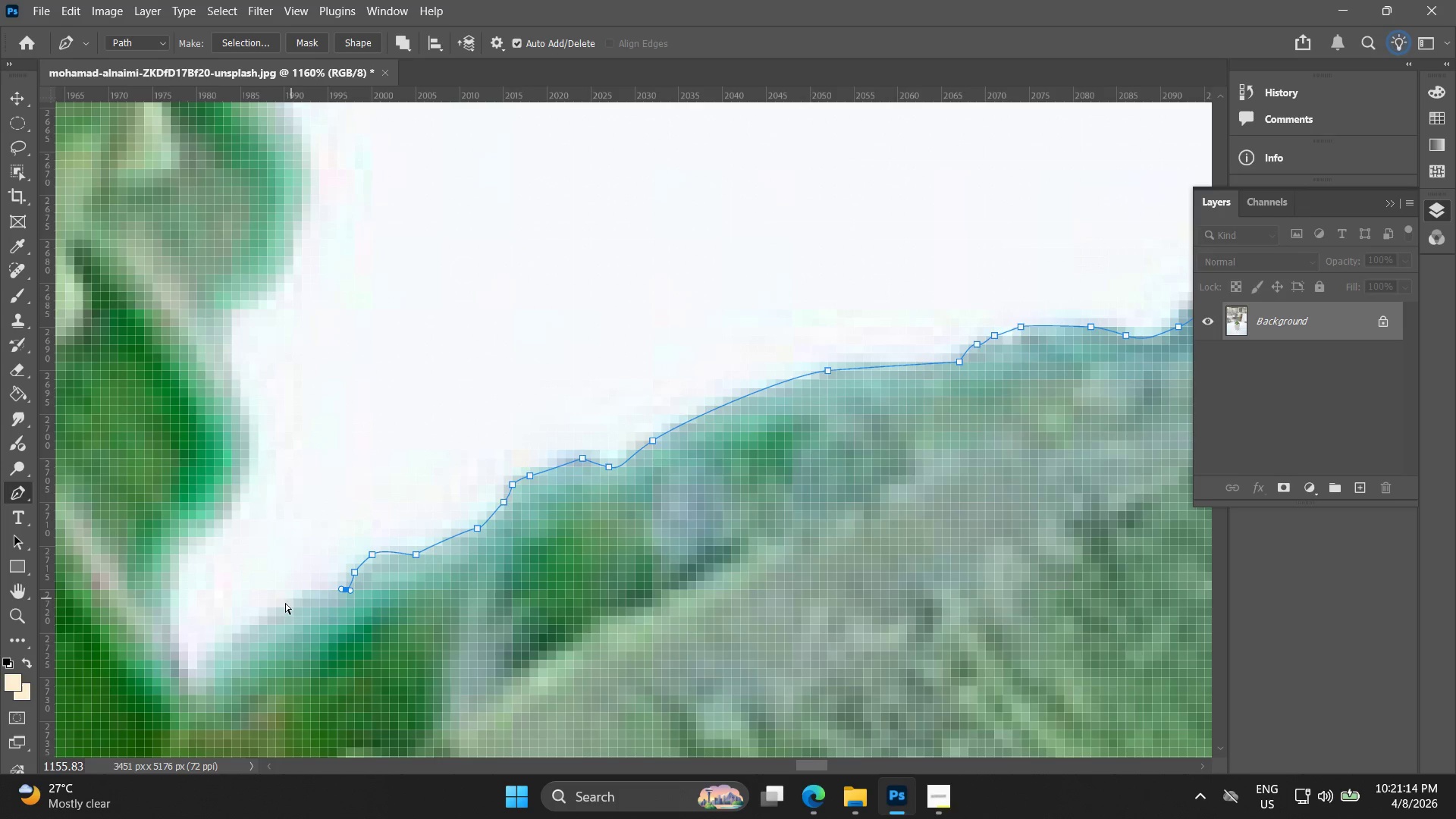 
key(Space)
 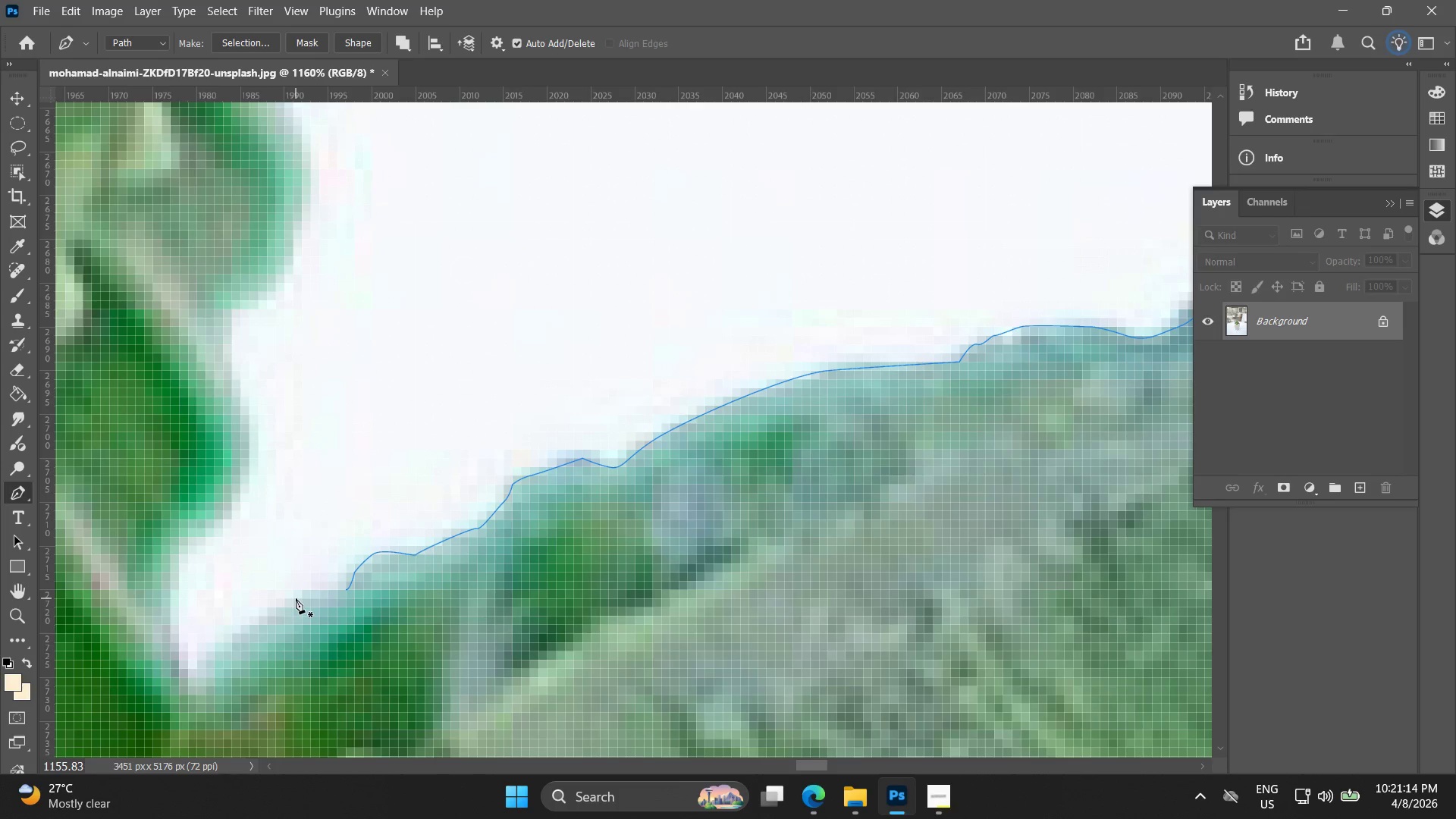 
left_click([296, 598])
 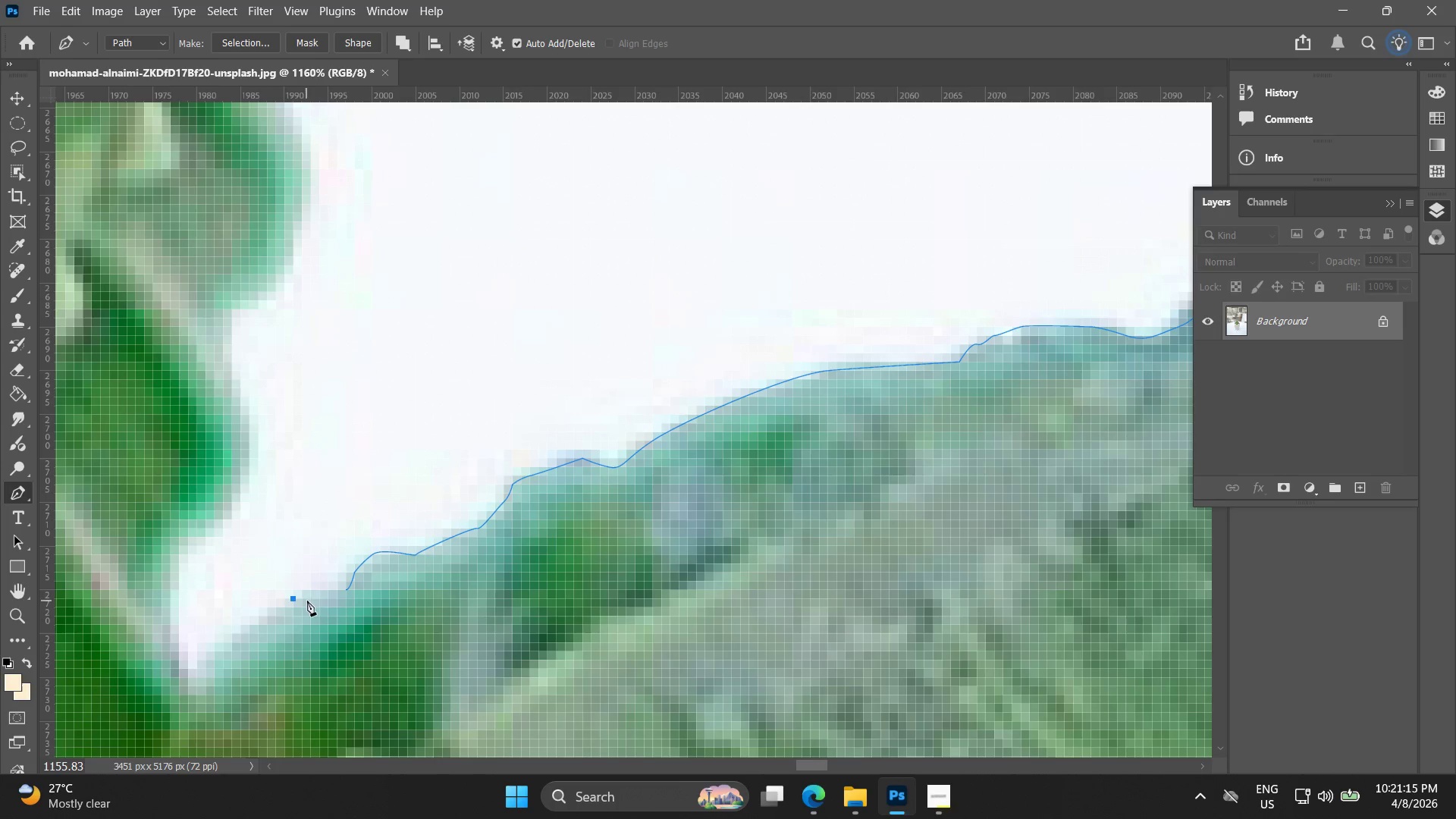 
key(Control+Z)
 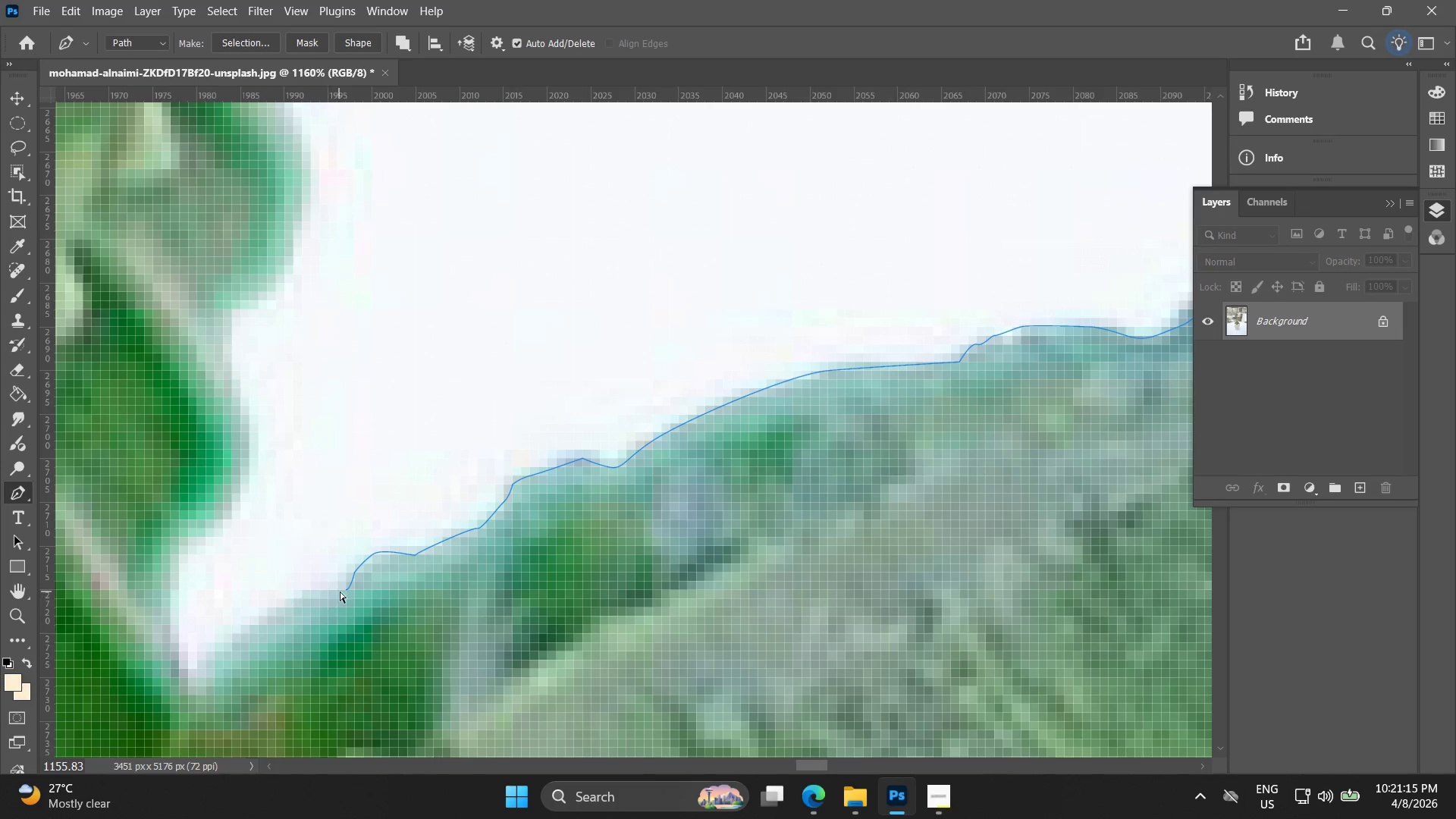 
key(Control+Z)
 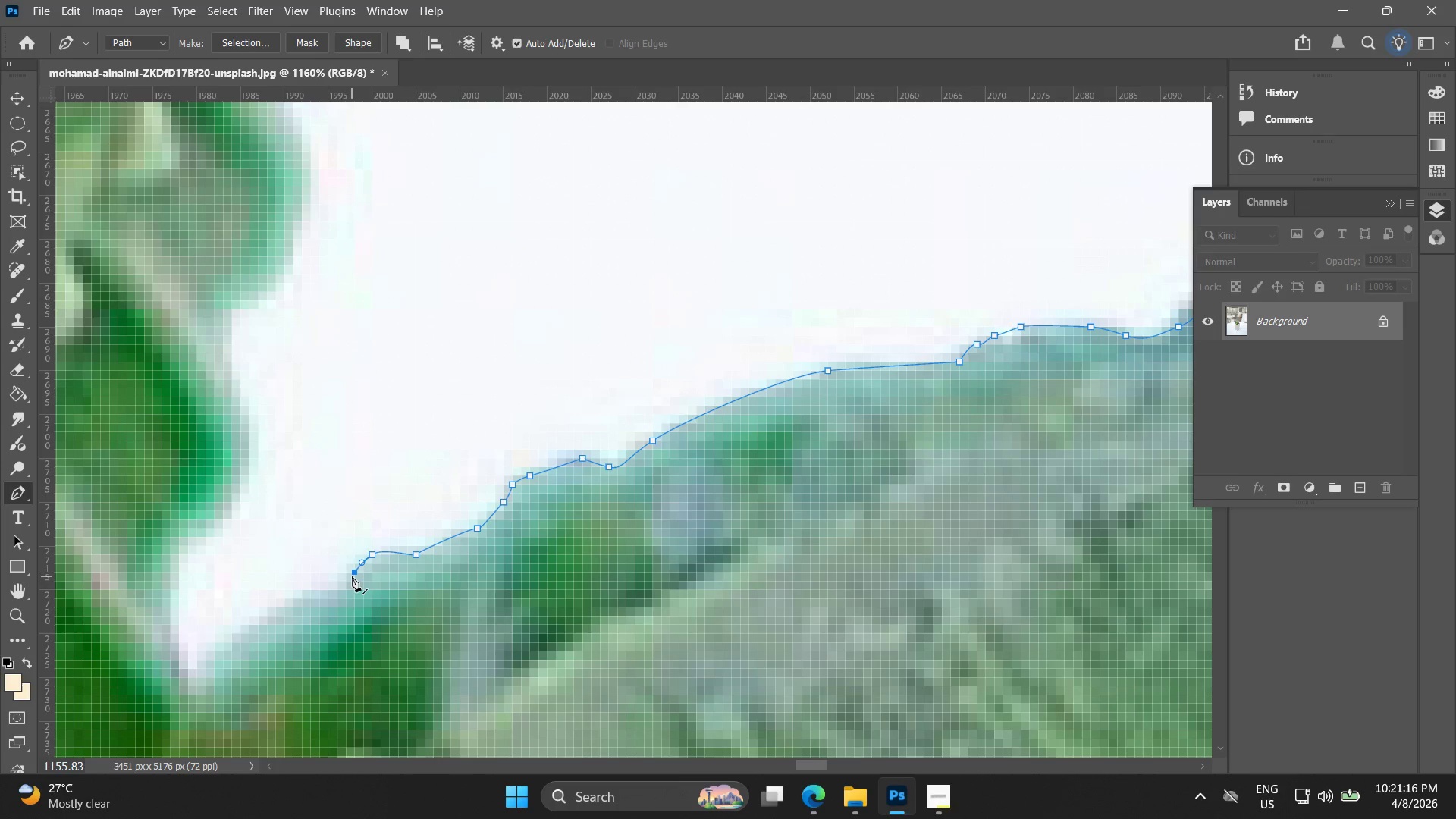 
left_click([353, 572])
 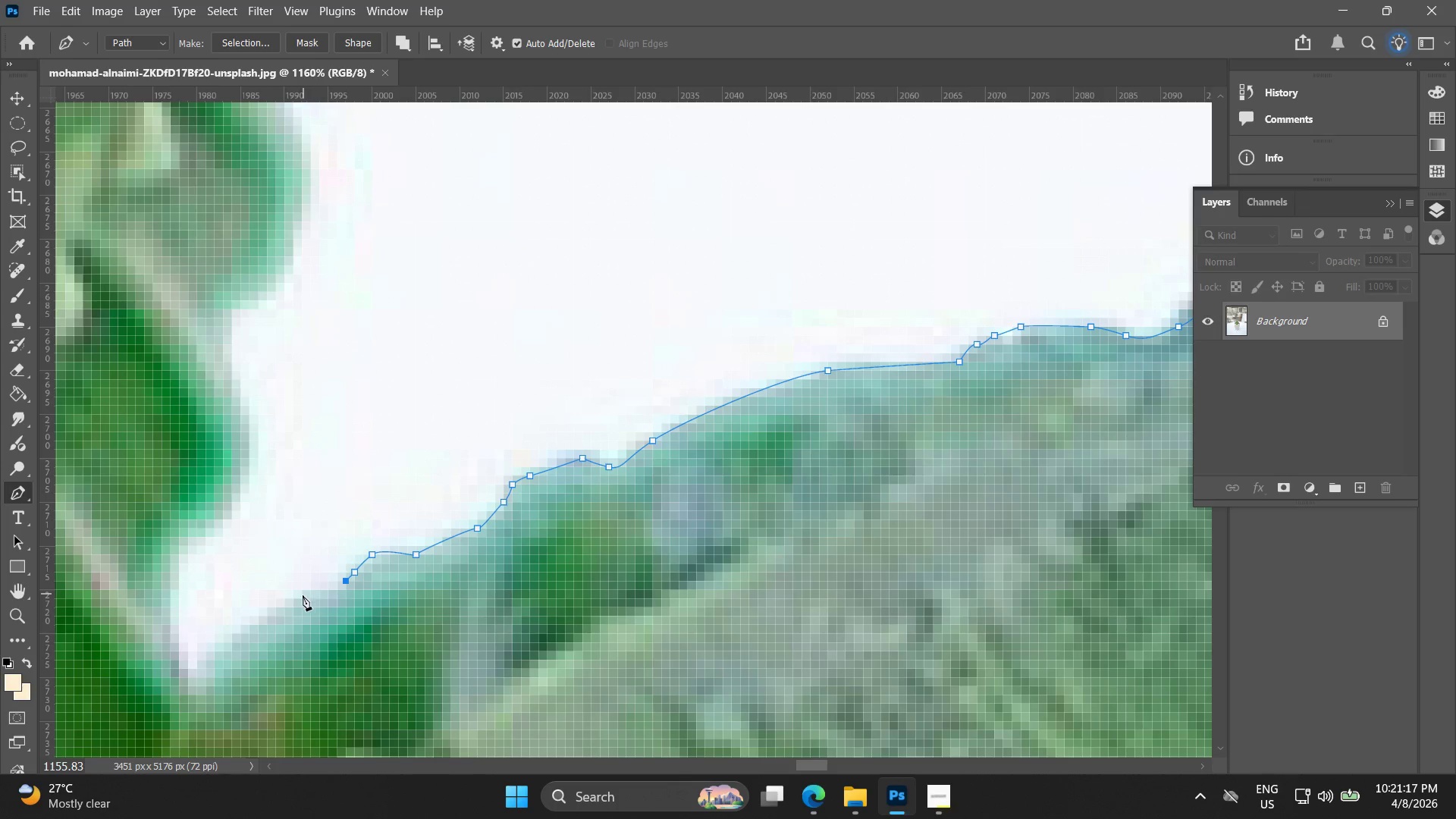 
hold_key(key=Space, duration=0.42)
 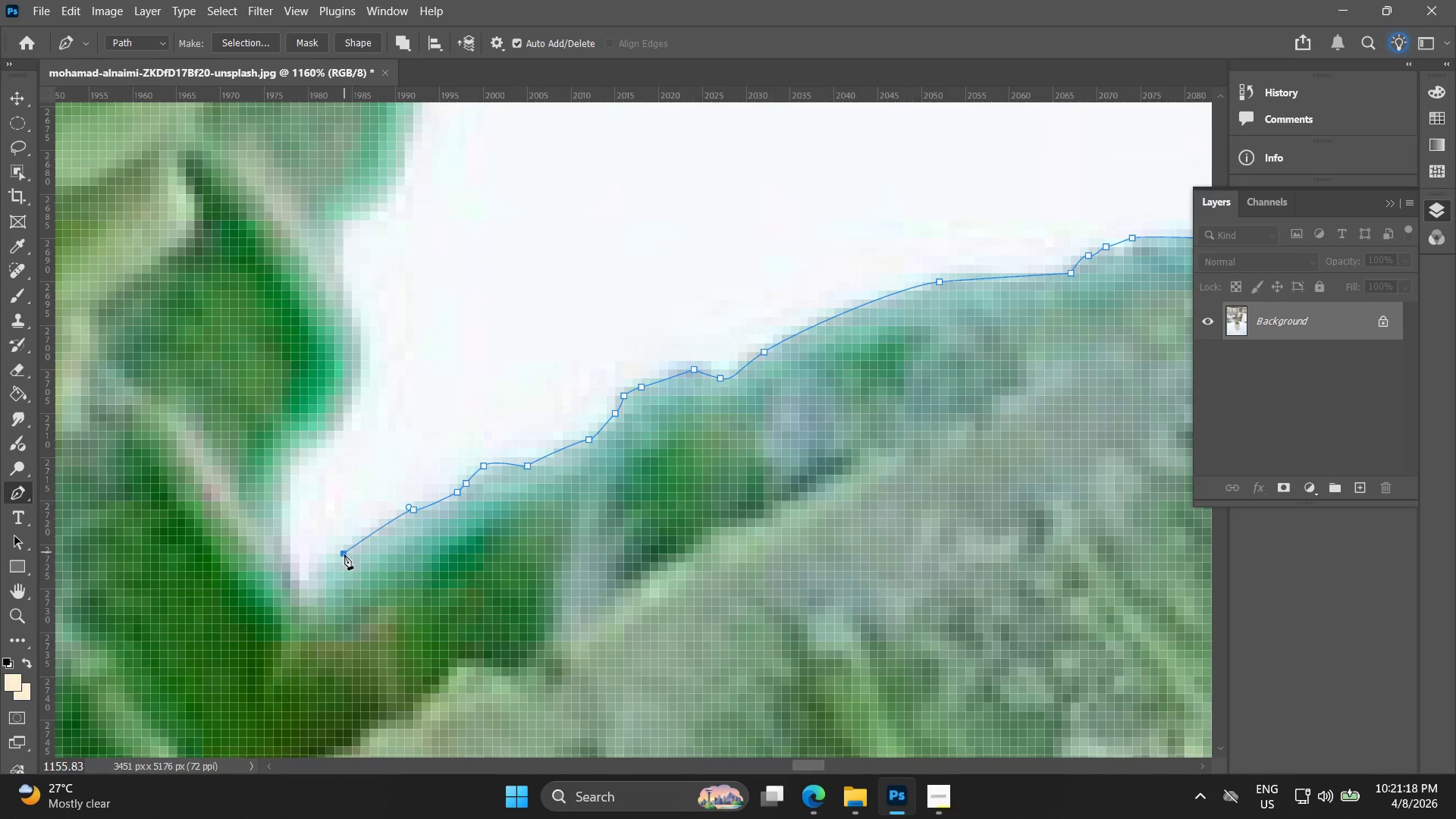 
left_click_drag(start_coordinate=[298, 605], to_coordinate=[410, 516])
 